 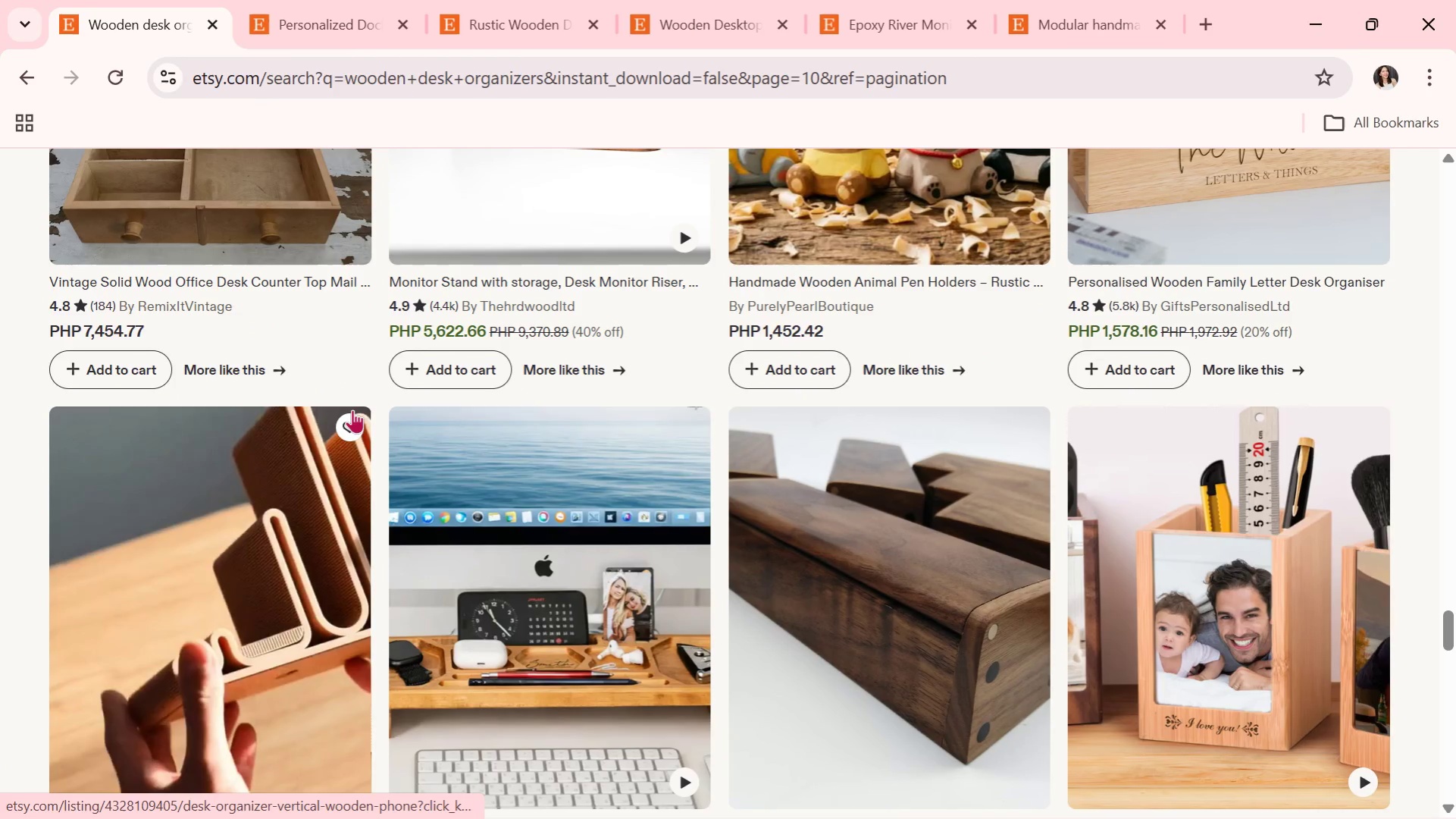 
scroll: coordinate [743, 474], scroll_direction: down, amount: 8.0
 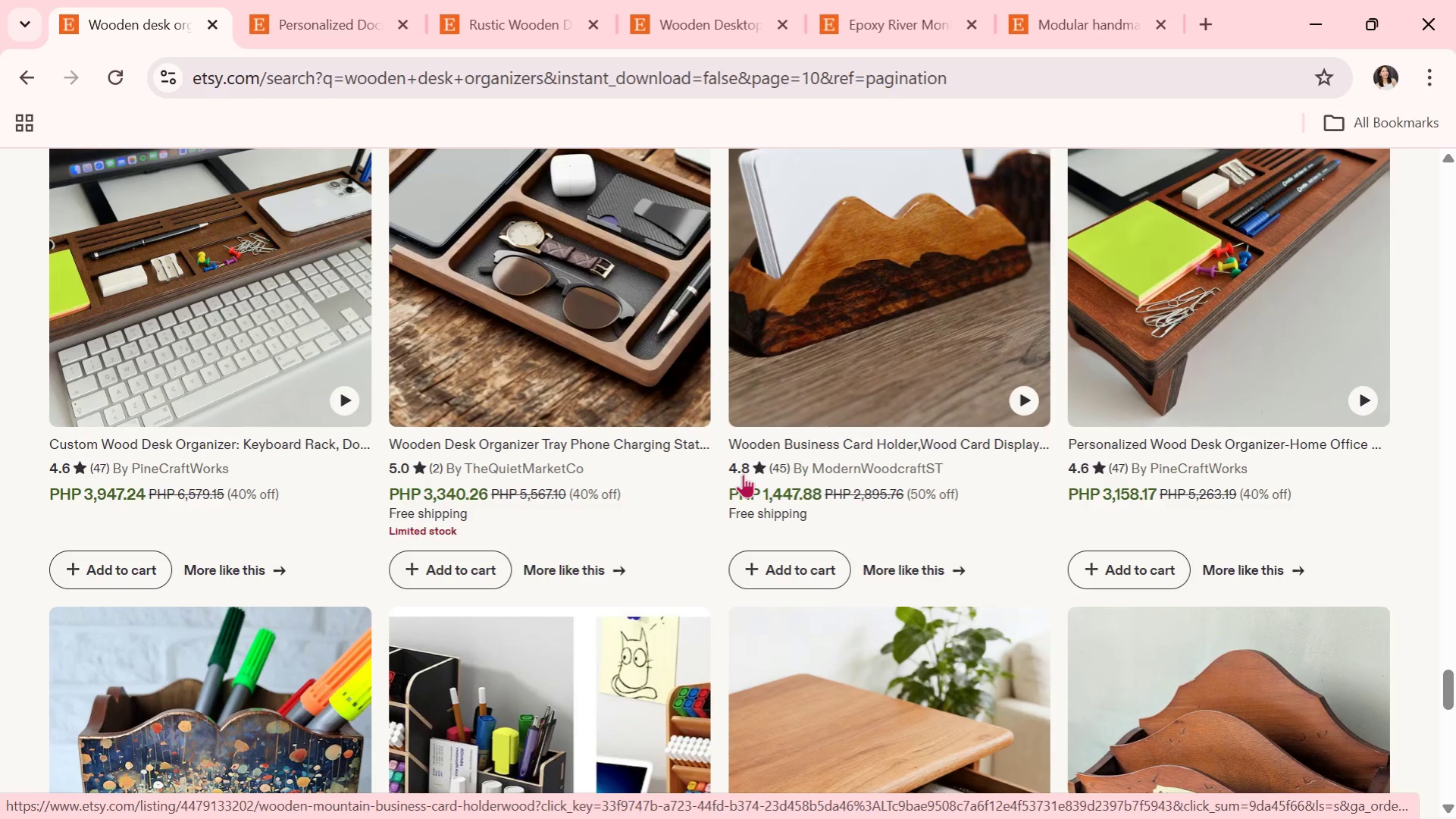 
scroll: coordinate [743, 474], scroll_direction: down, amount: 2.0
 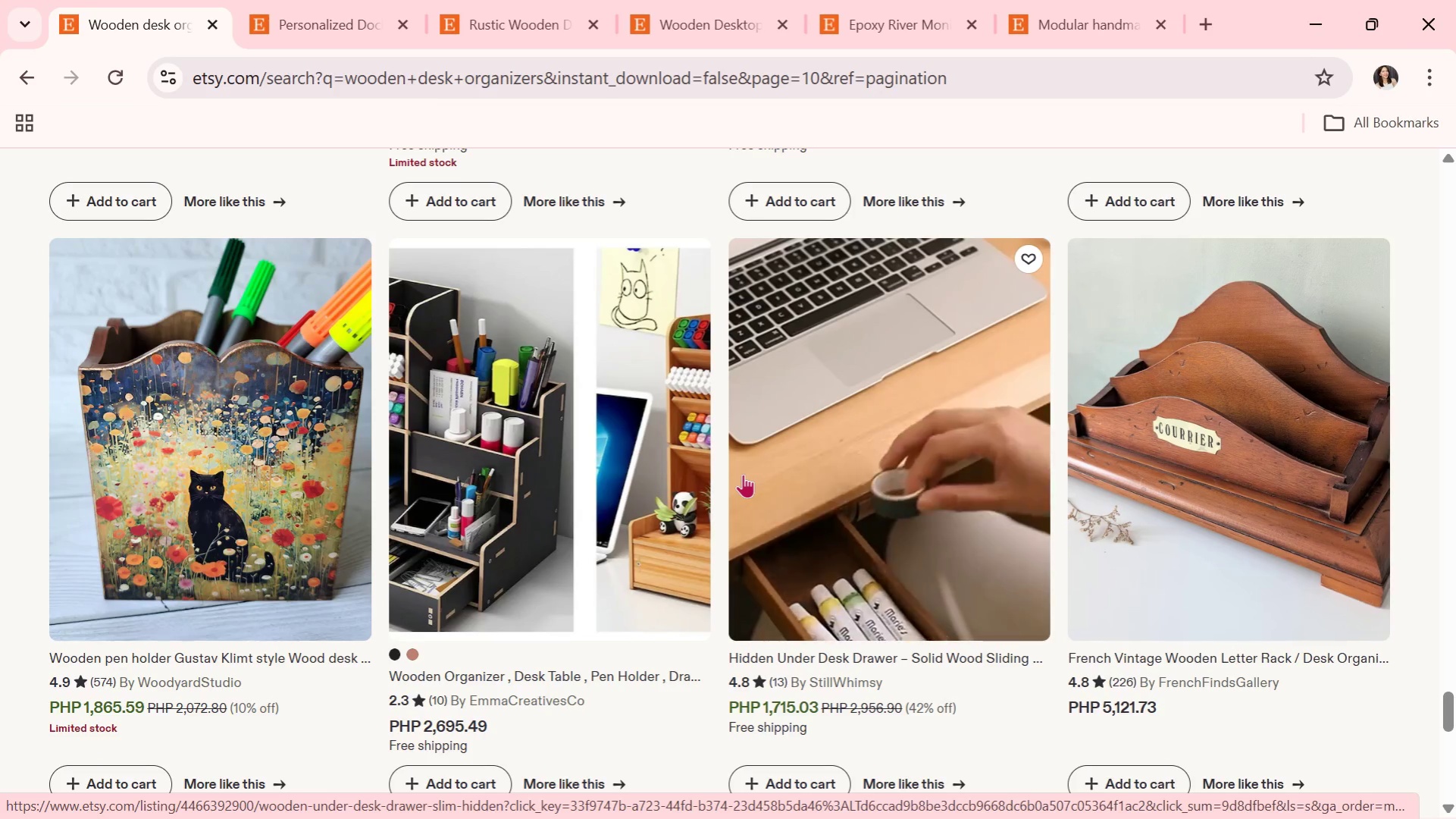 
wait(5.19)
 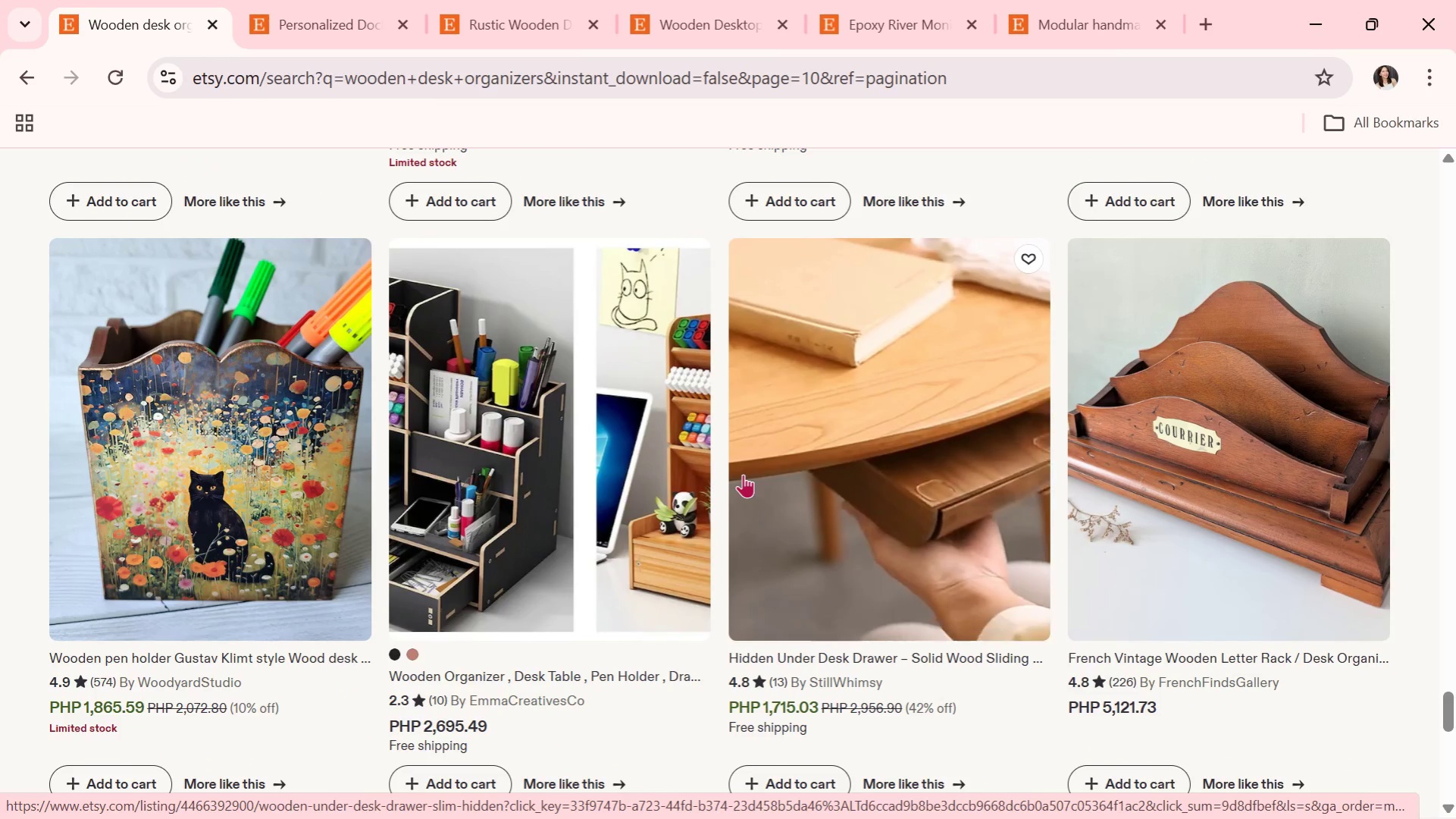 
scroll: coordinate [665, 774], scroll_direction: down, amount: 1.0
 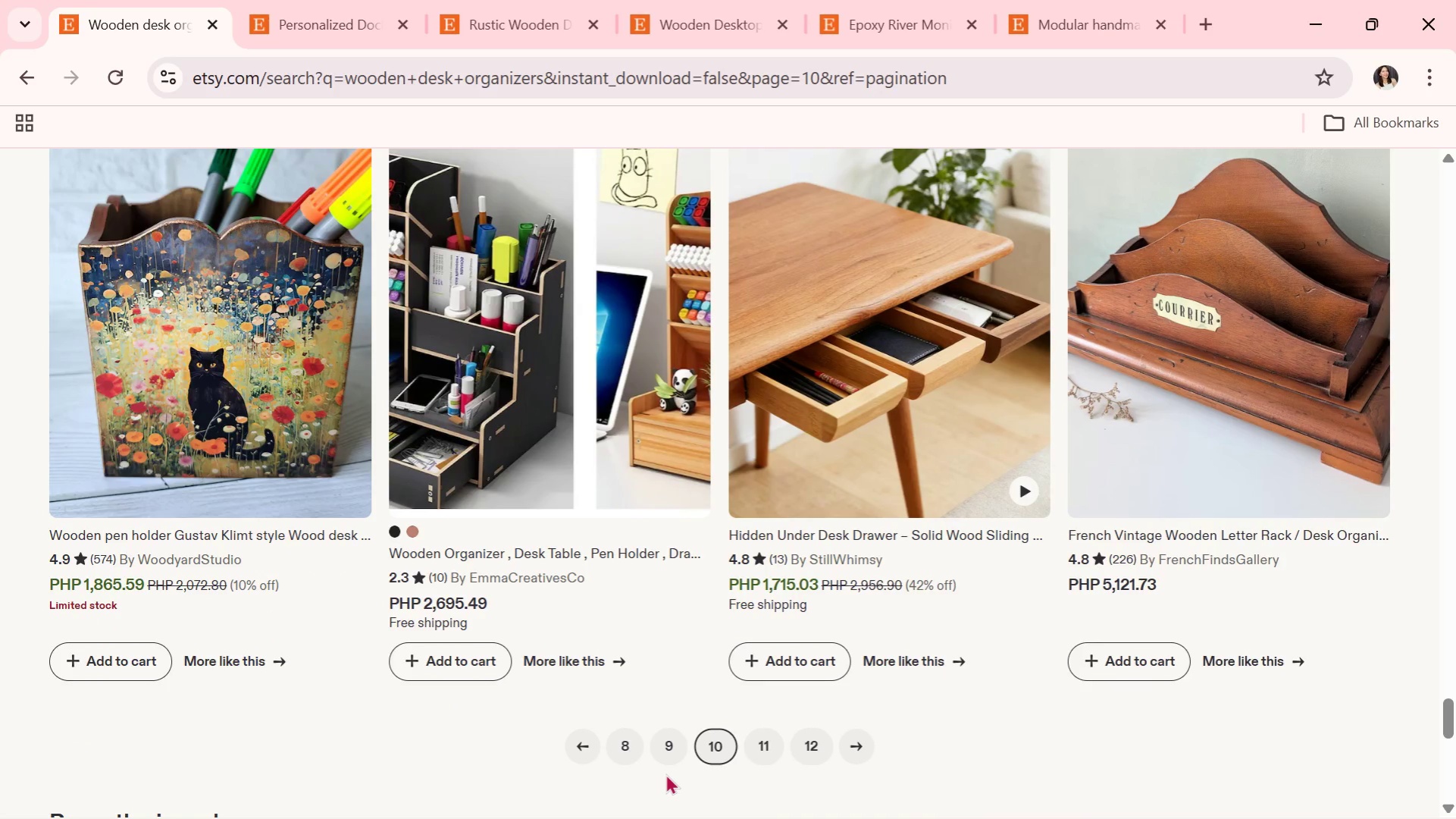 
wait(5.78)
 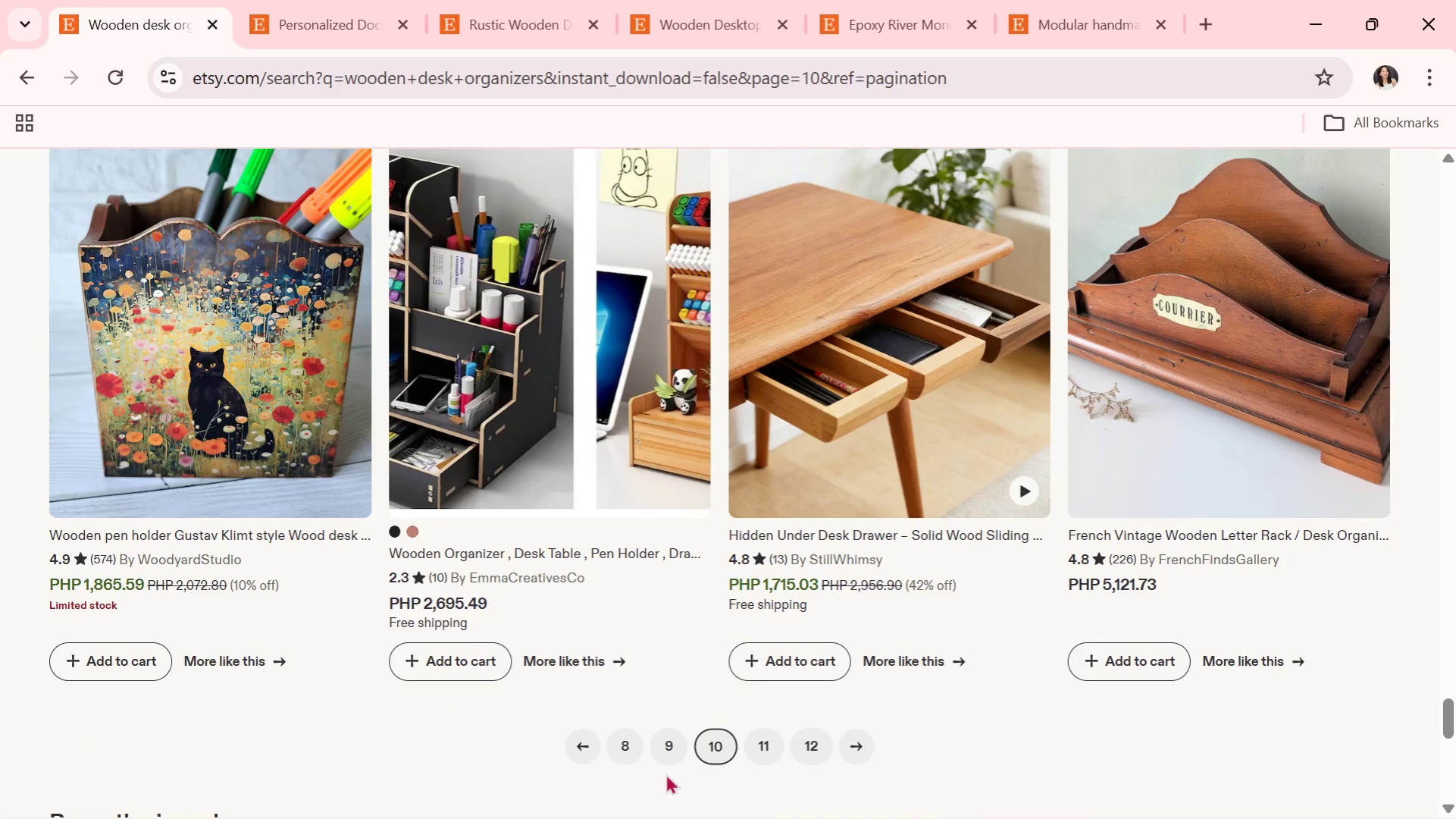 
scroll: coordinate [665, 774], scroll_direction: down, amount: 1.0
 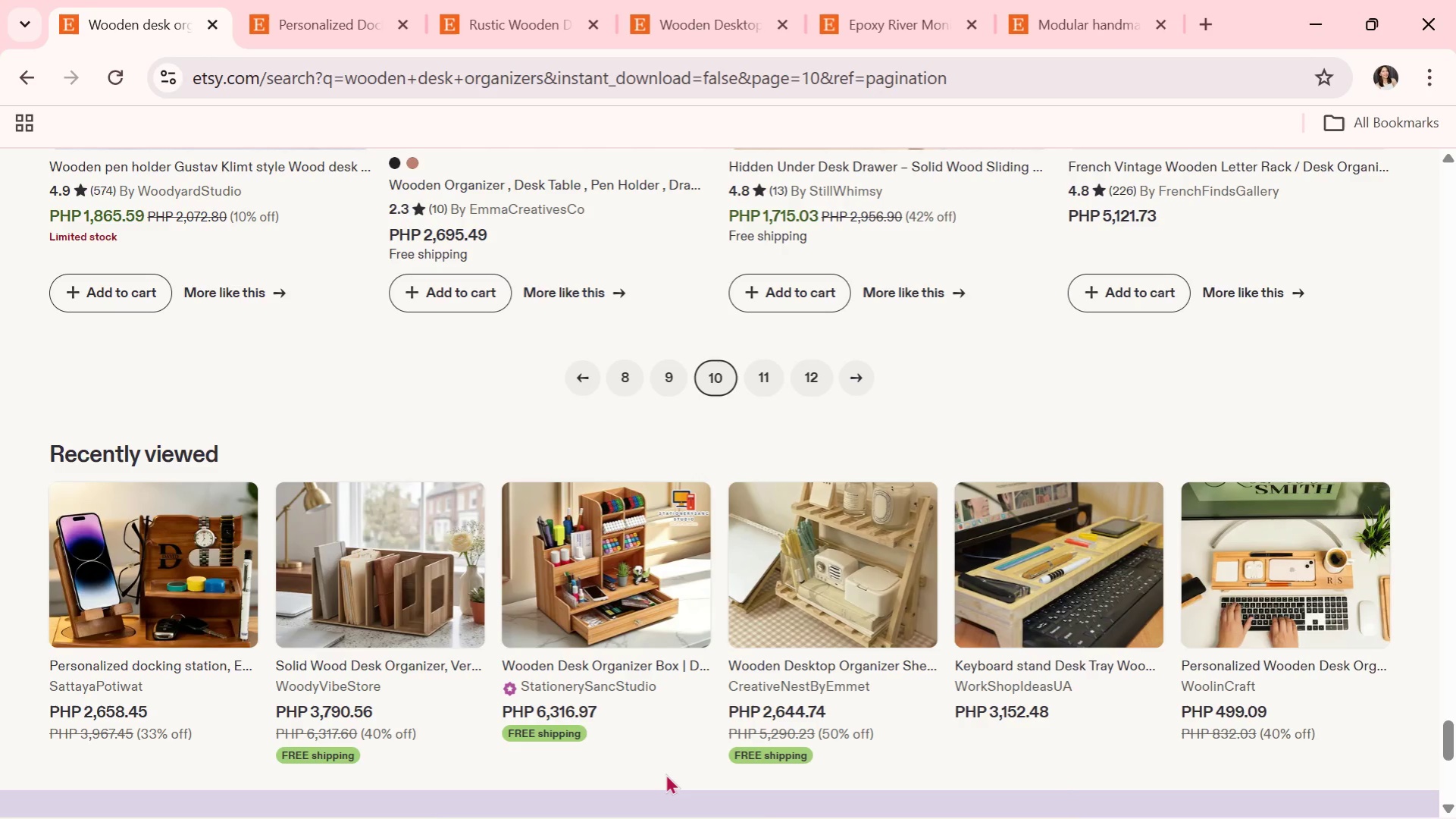 
wait(6.95)
 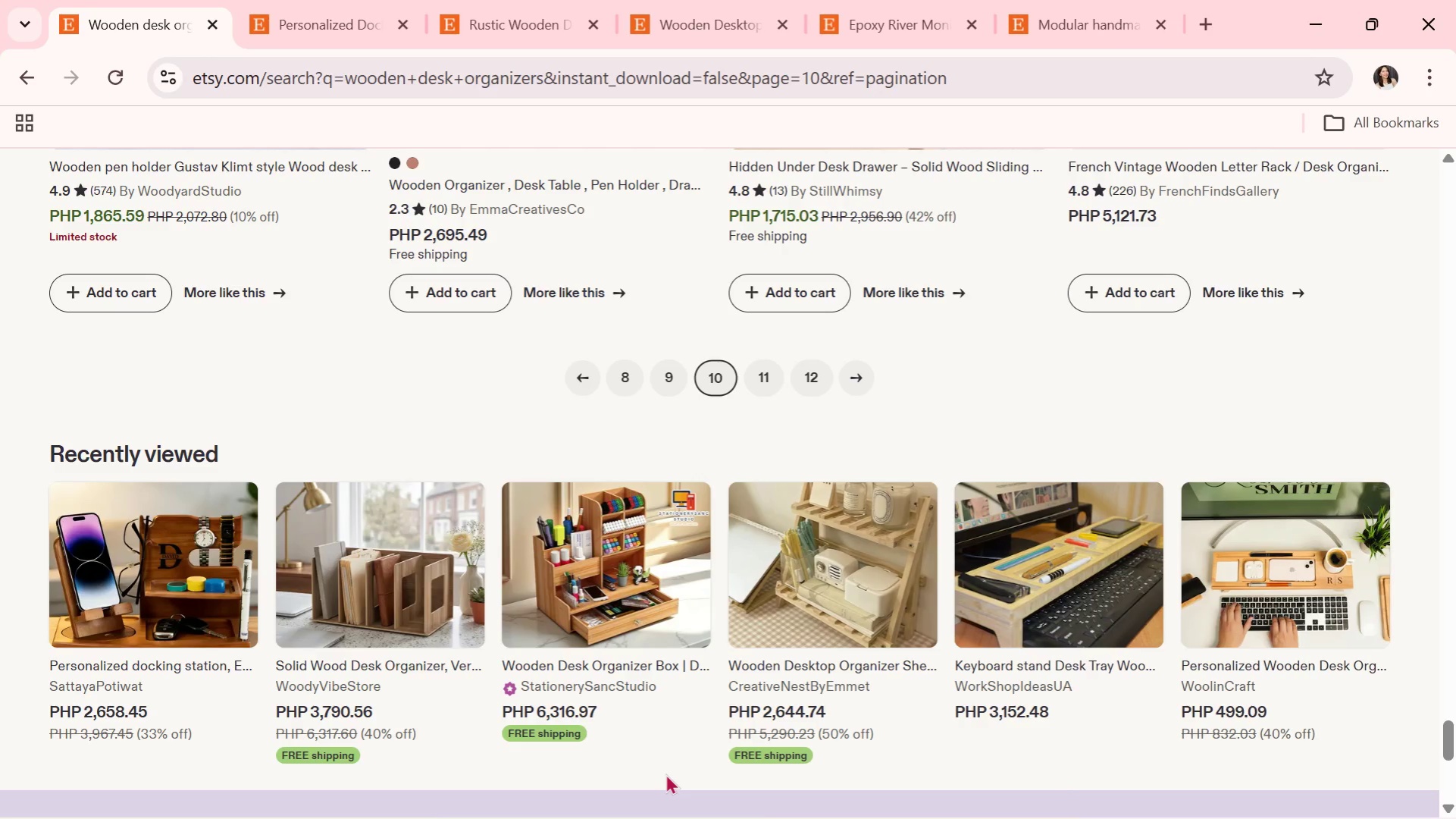 
scroll: coordinate [665, 774], scroll_direction: down, amount: 1.0
 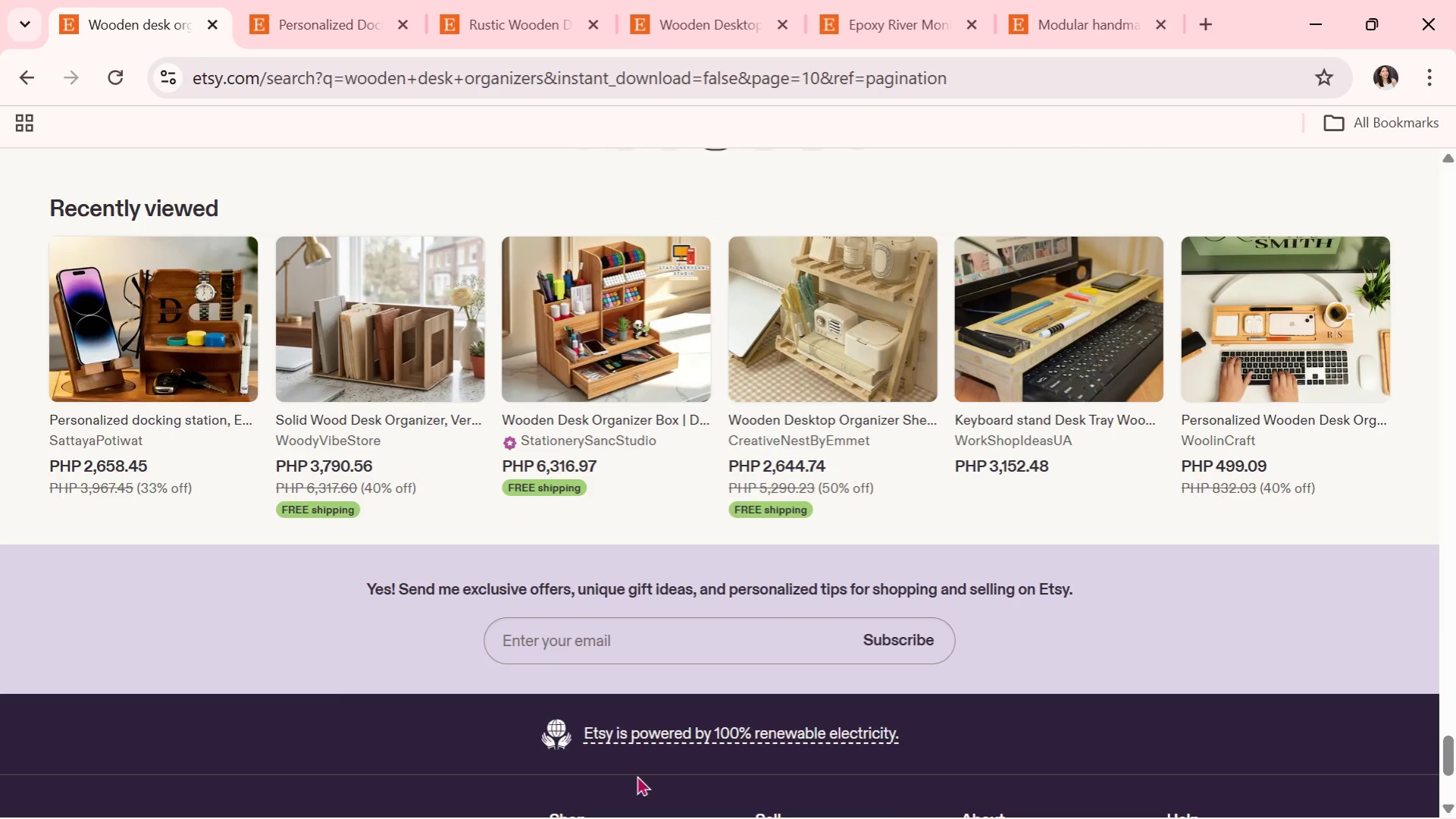 
scroll: coordinate [674, 558], scroll_direction: up, amount: 3.0
 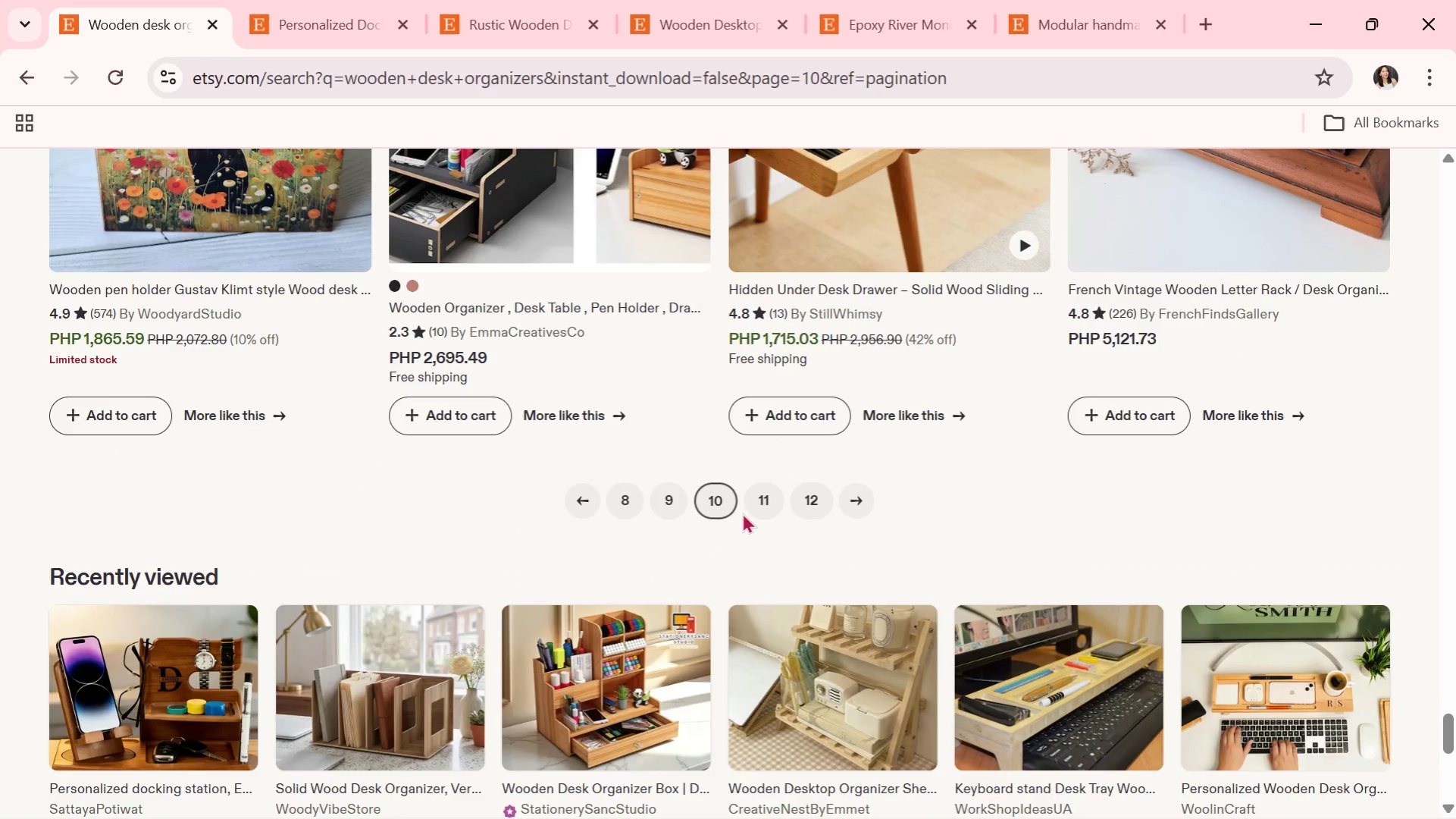 
left_click([763, 498])
 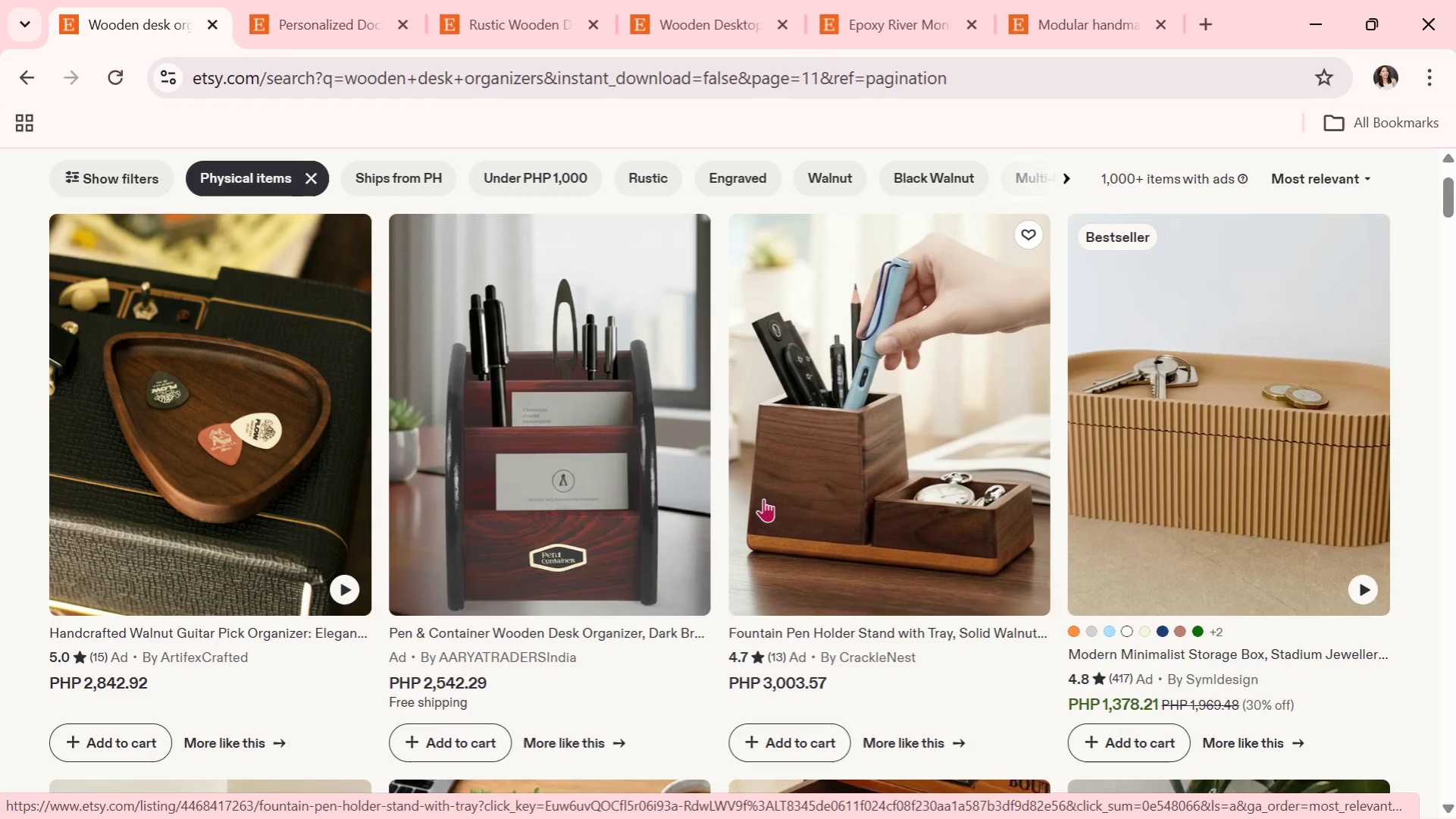 
wait(8.95)
 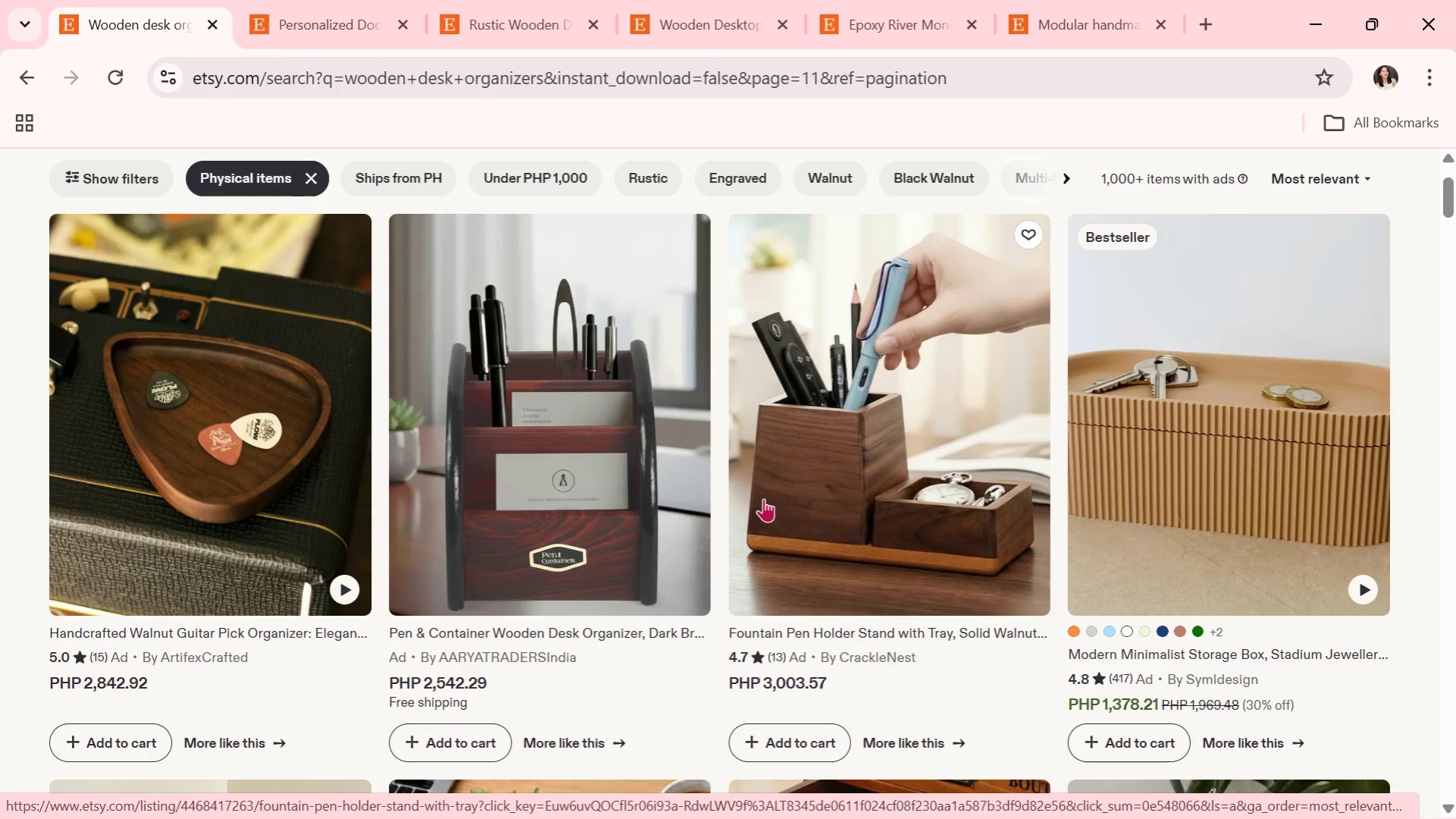 
scroll: coordinate [784, 447], scroll_direction: down, amount: 1.0
 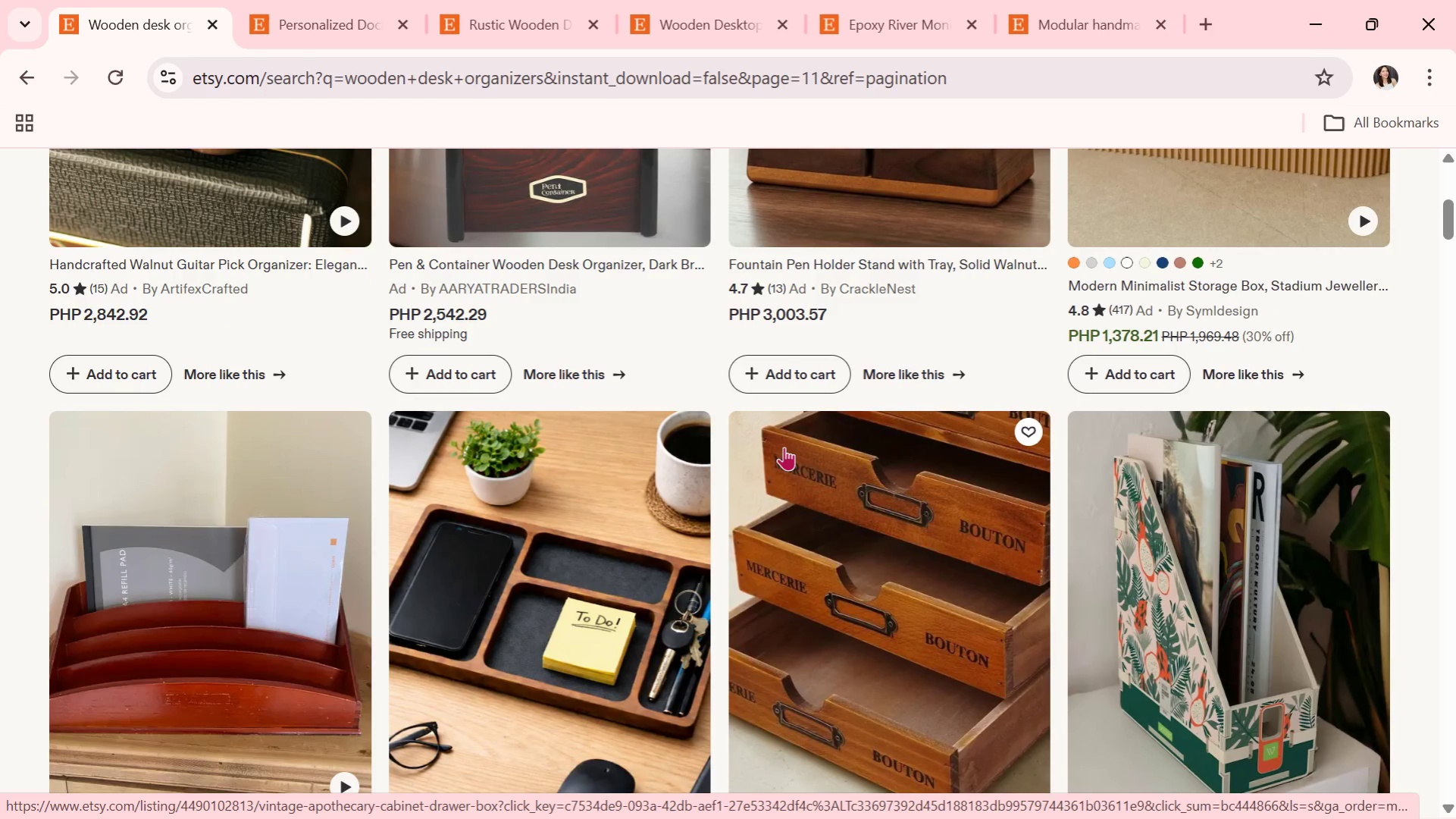 
wait(6.0)
 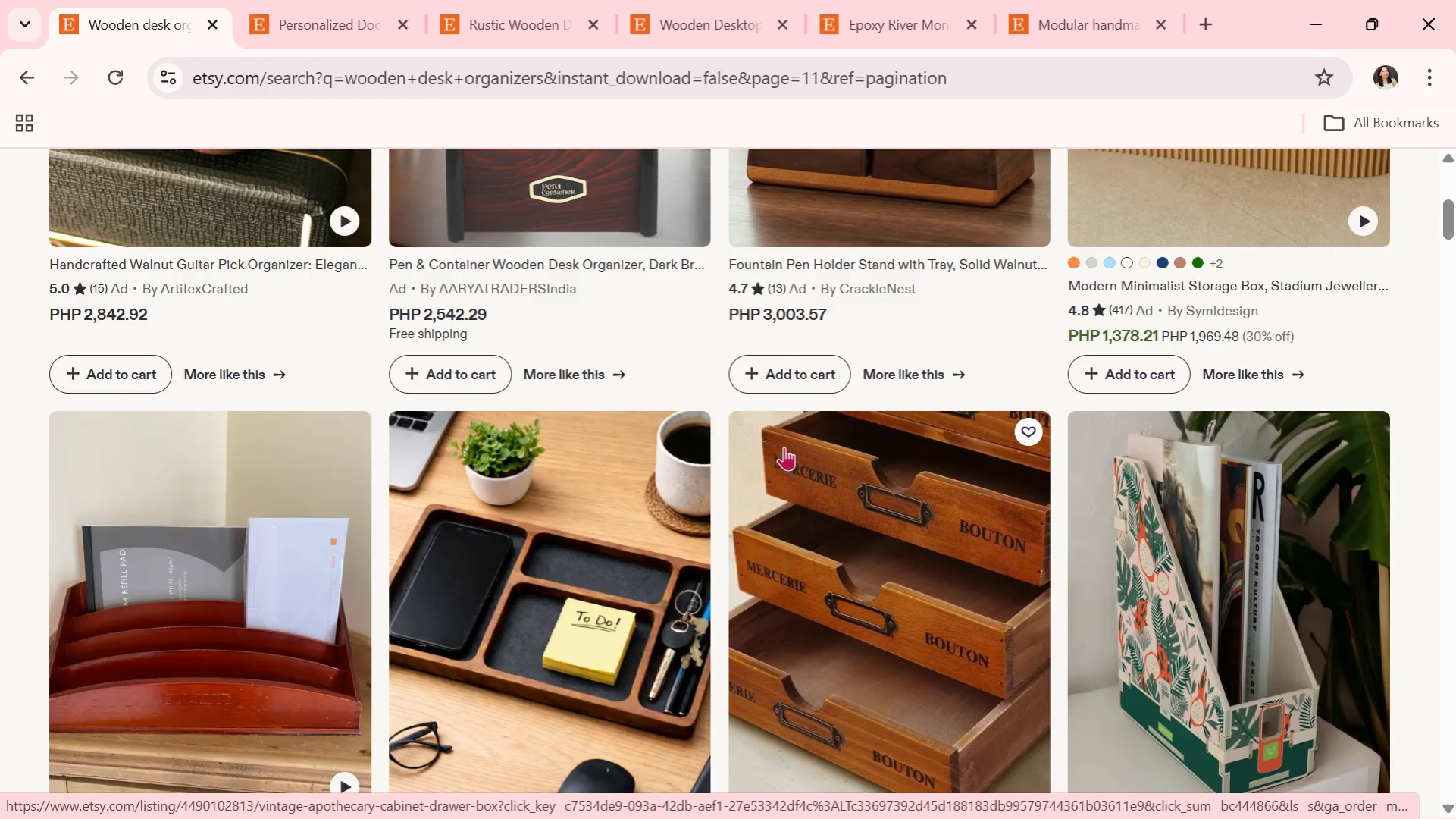 
scroll: coordinate [784, 447], scroll_direction: down, amount: 1.0
 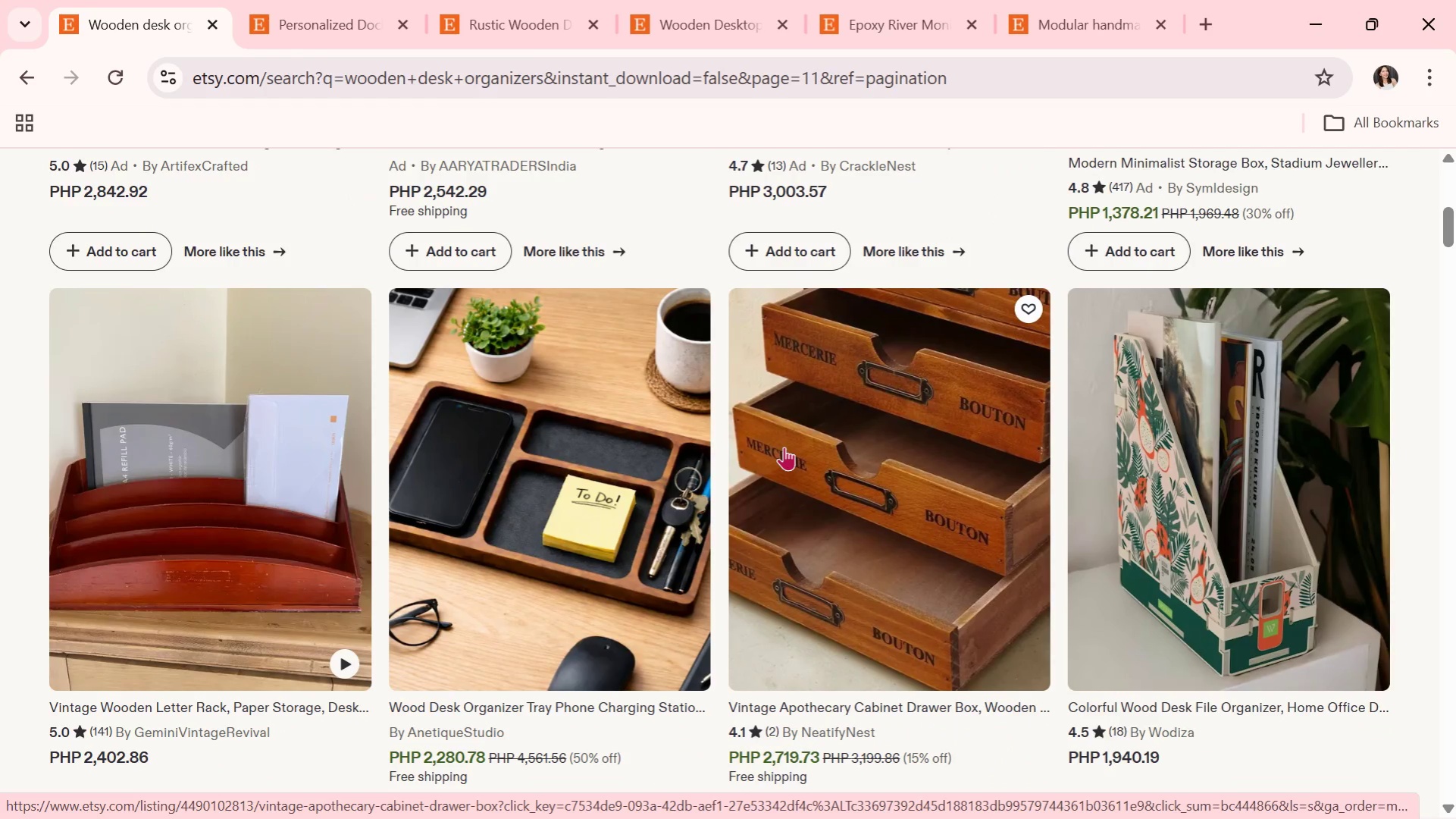 
wait(6.69)
 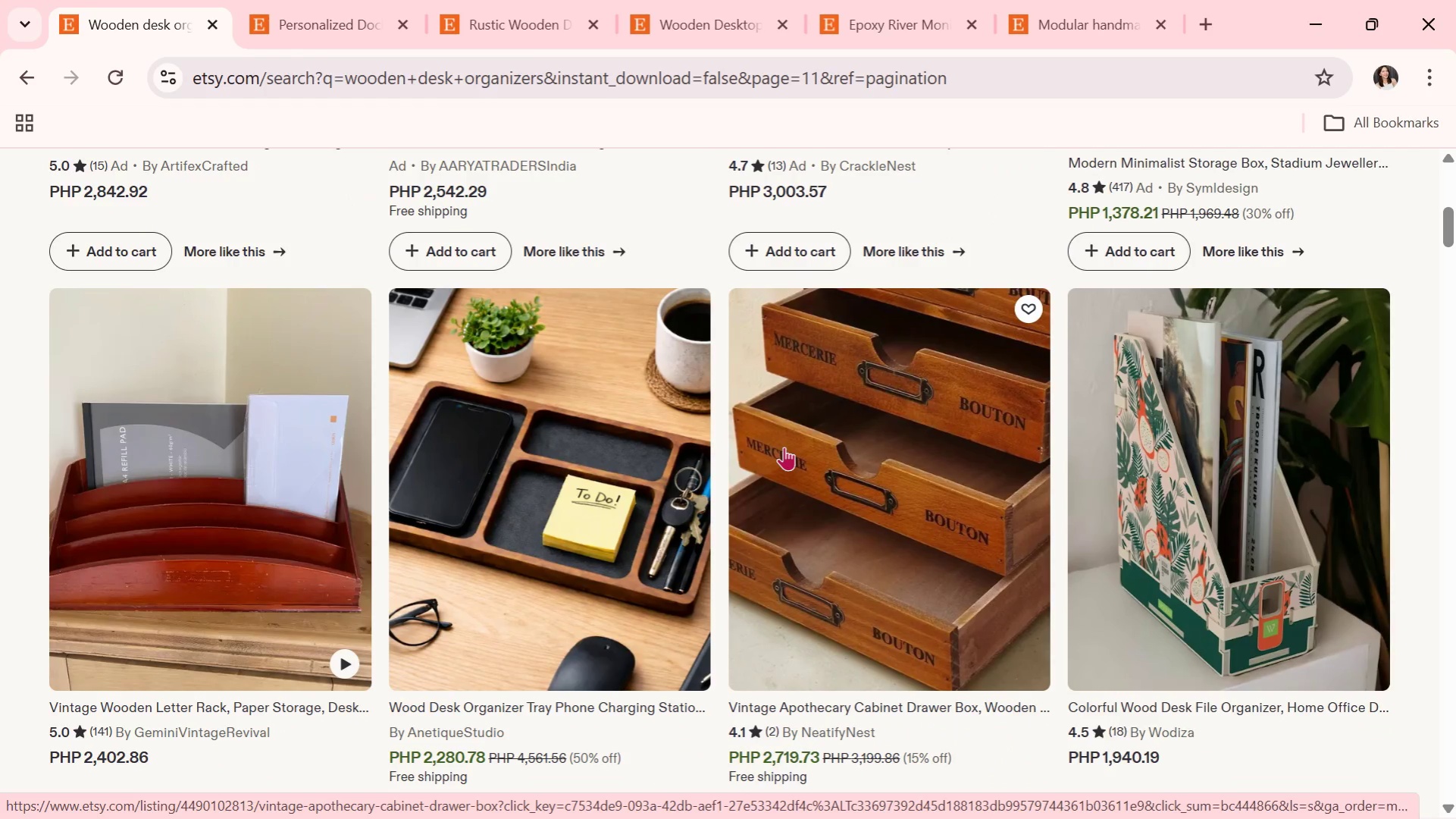 
scroll: coordinate [784, 447], scroll_direction: down, amount: 2.0
 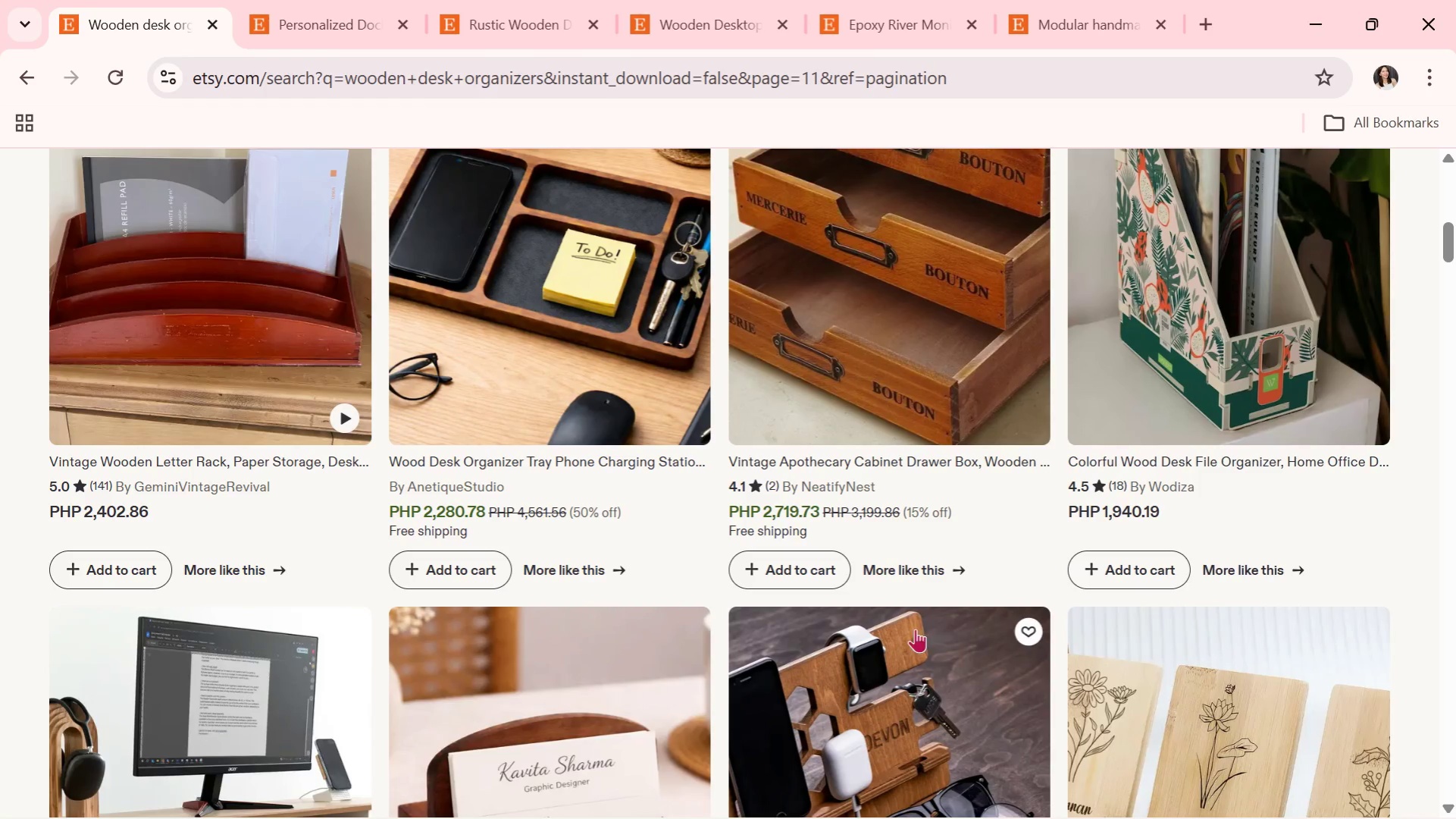 
wait(5.01)
 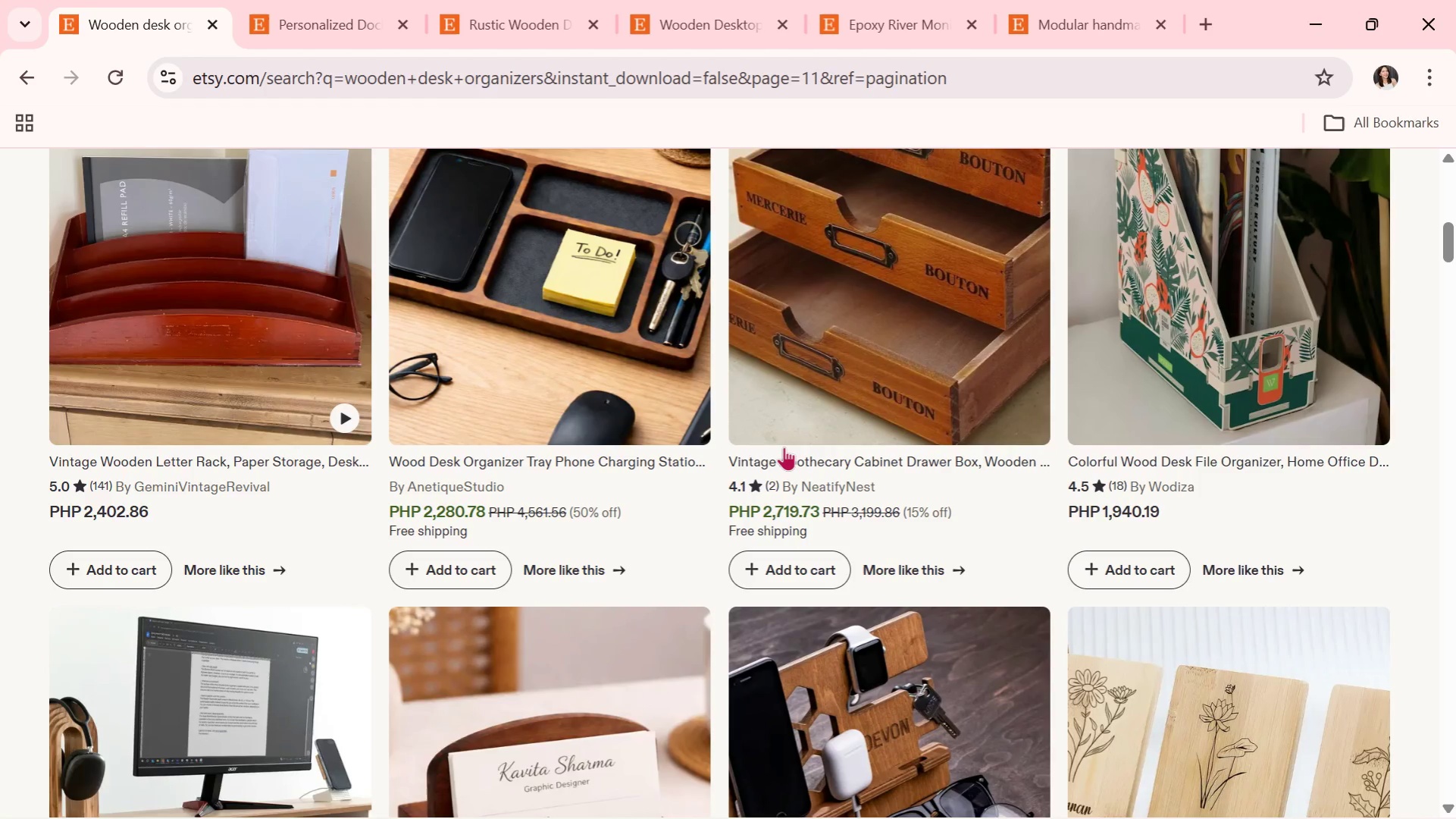 
scroll: coordinate [567, 446], scroll_direction: down, amount: 2.0
 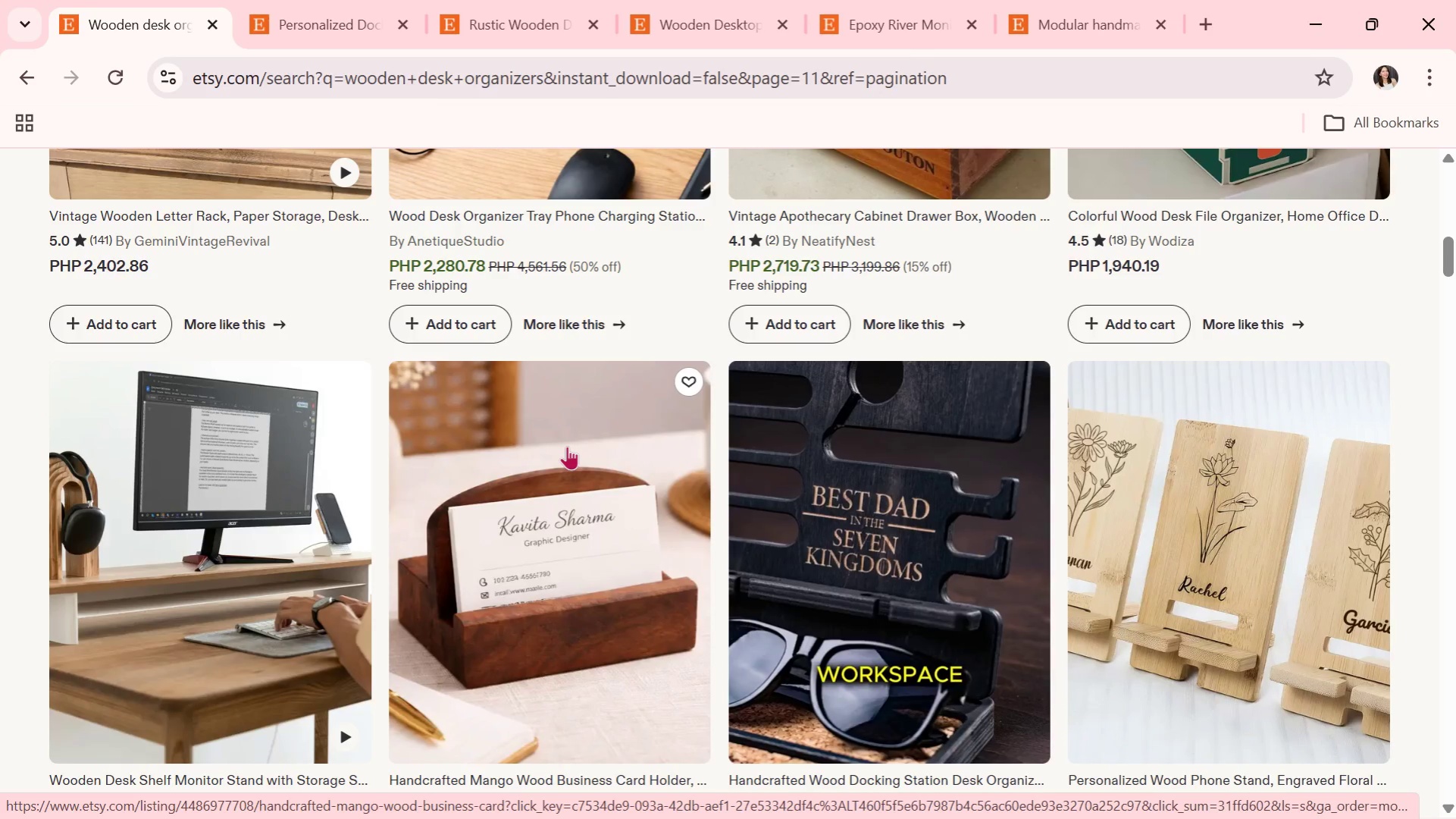 
wait(9.54)
 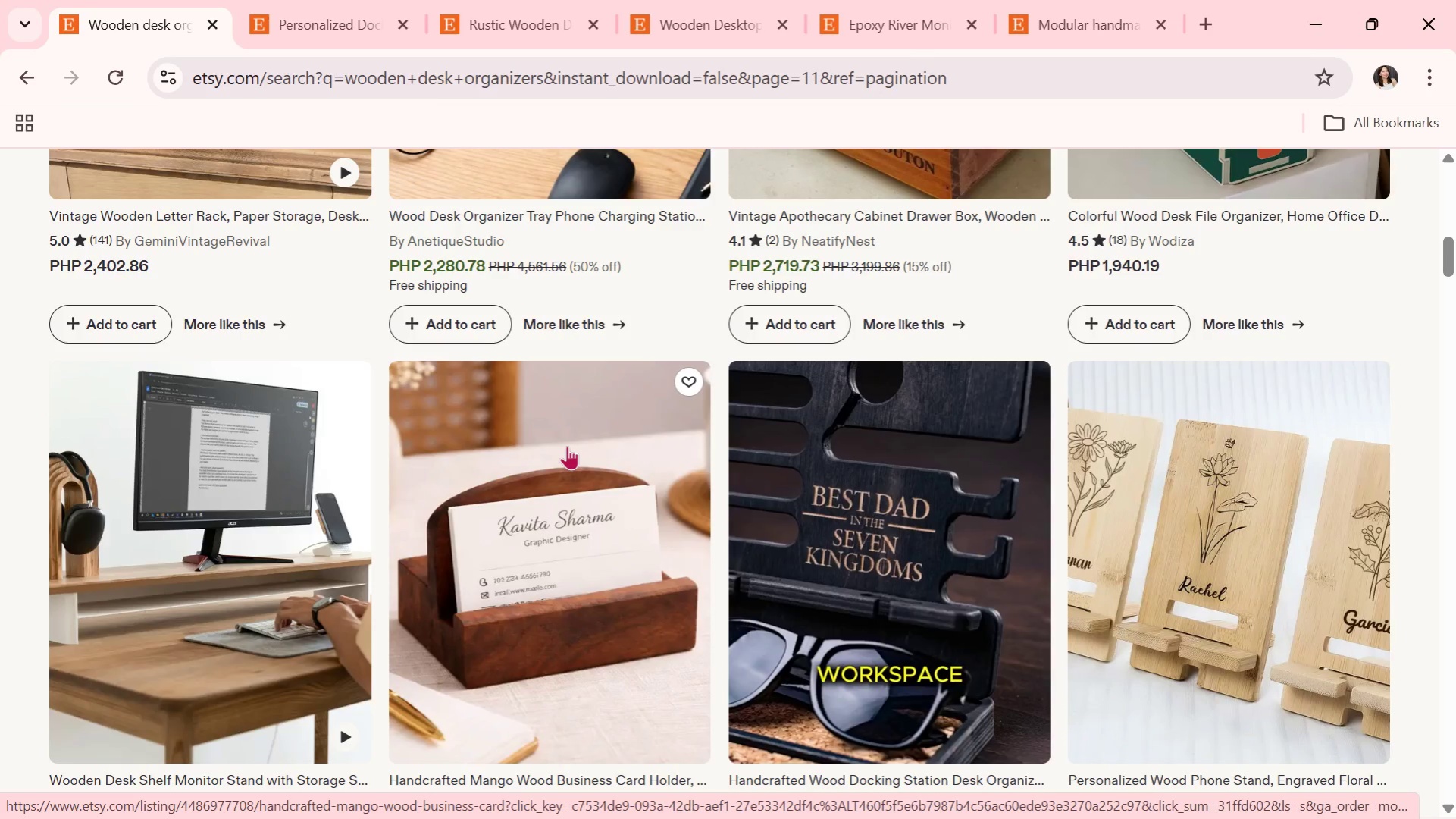 
scroll: coordinate [694, 359], scroll_direction: down, amount: 5.0
 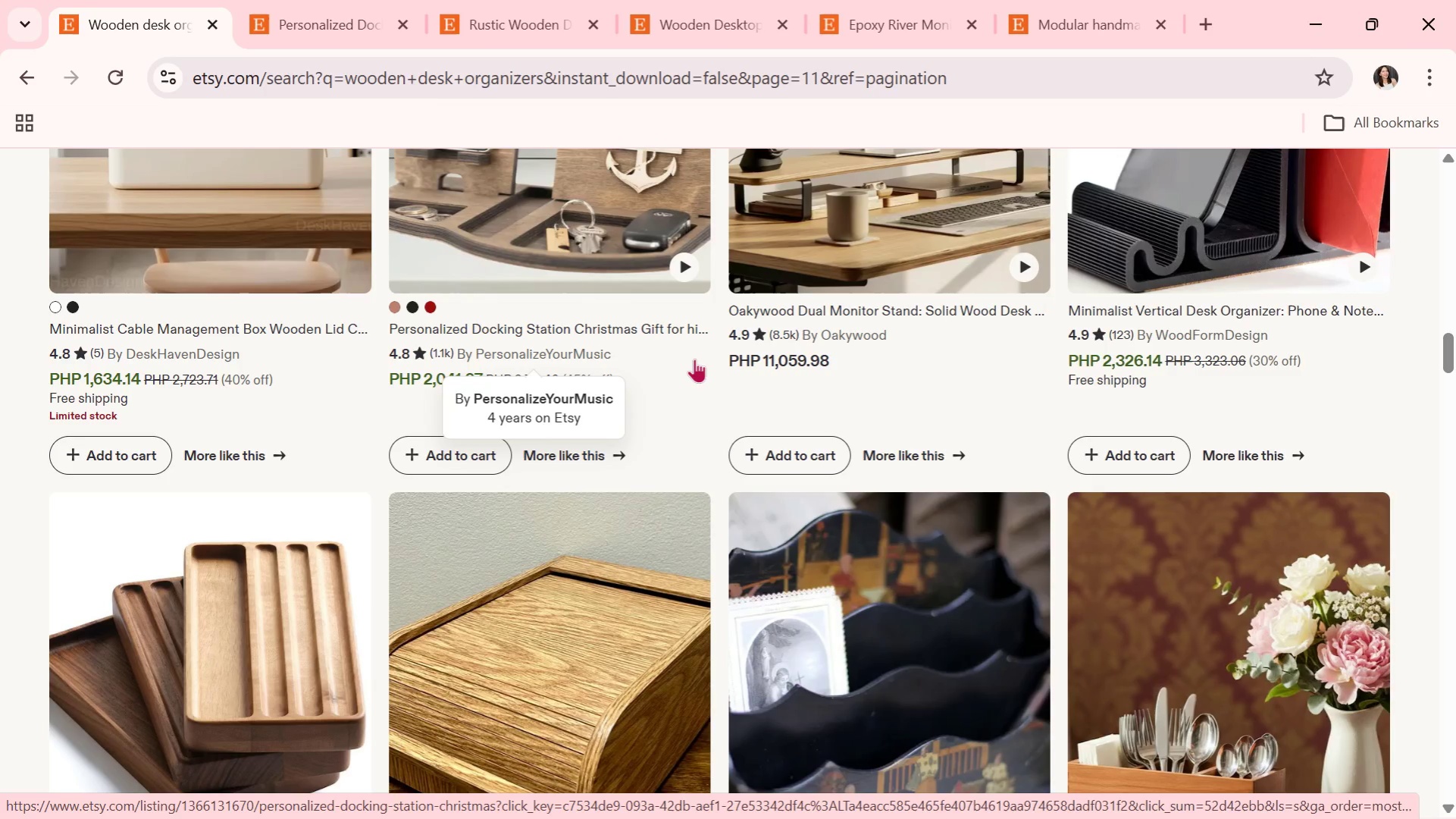 
wait(8.28)
 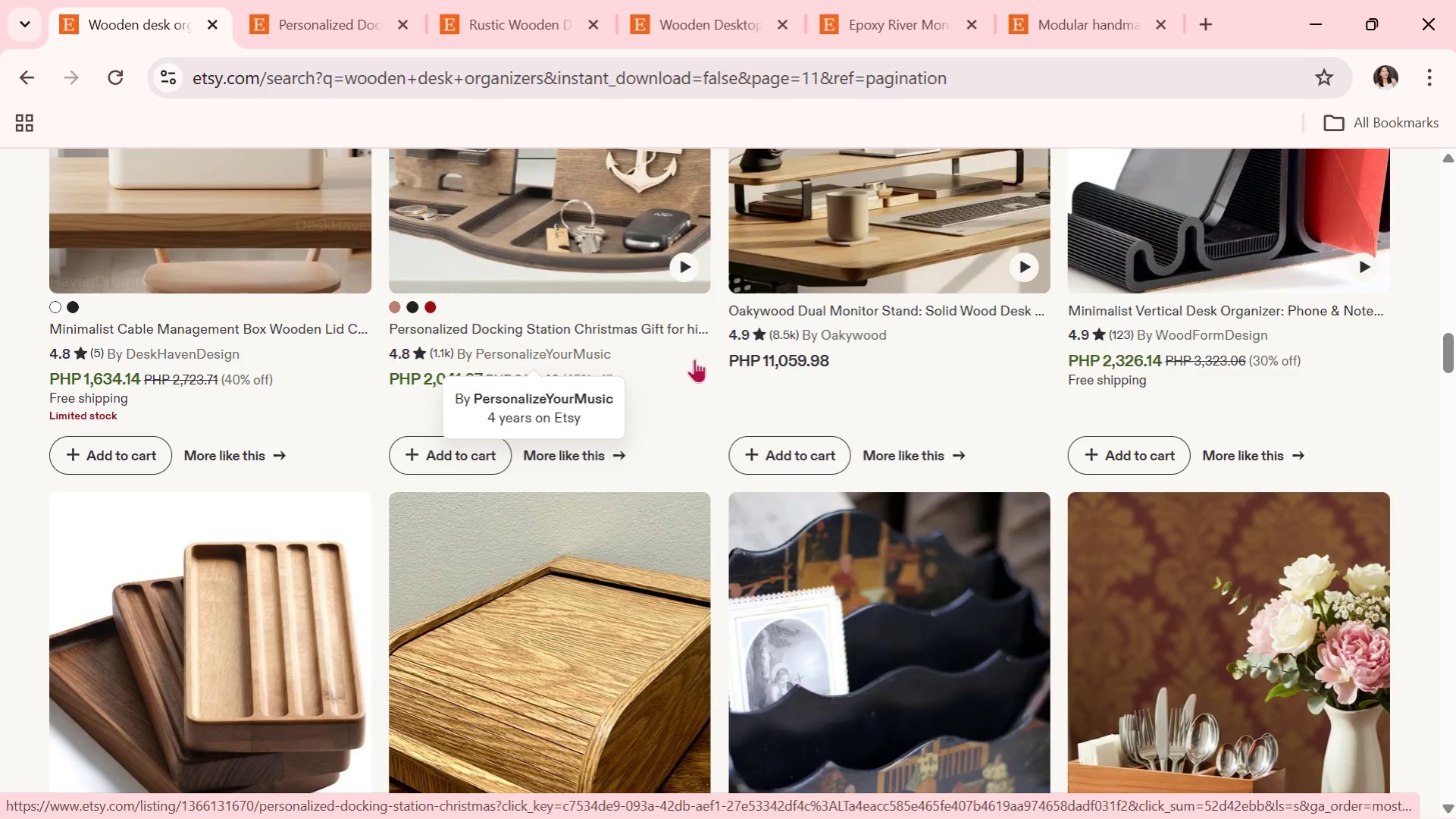 
scroll: coordinate [397, 332], scroll_direction: down, amount: 4.0
 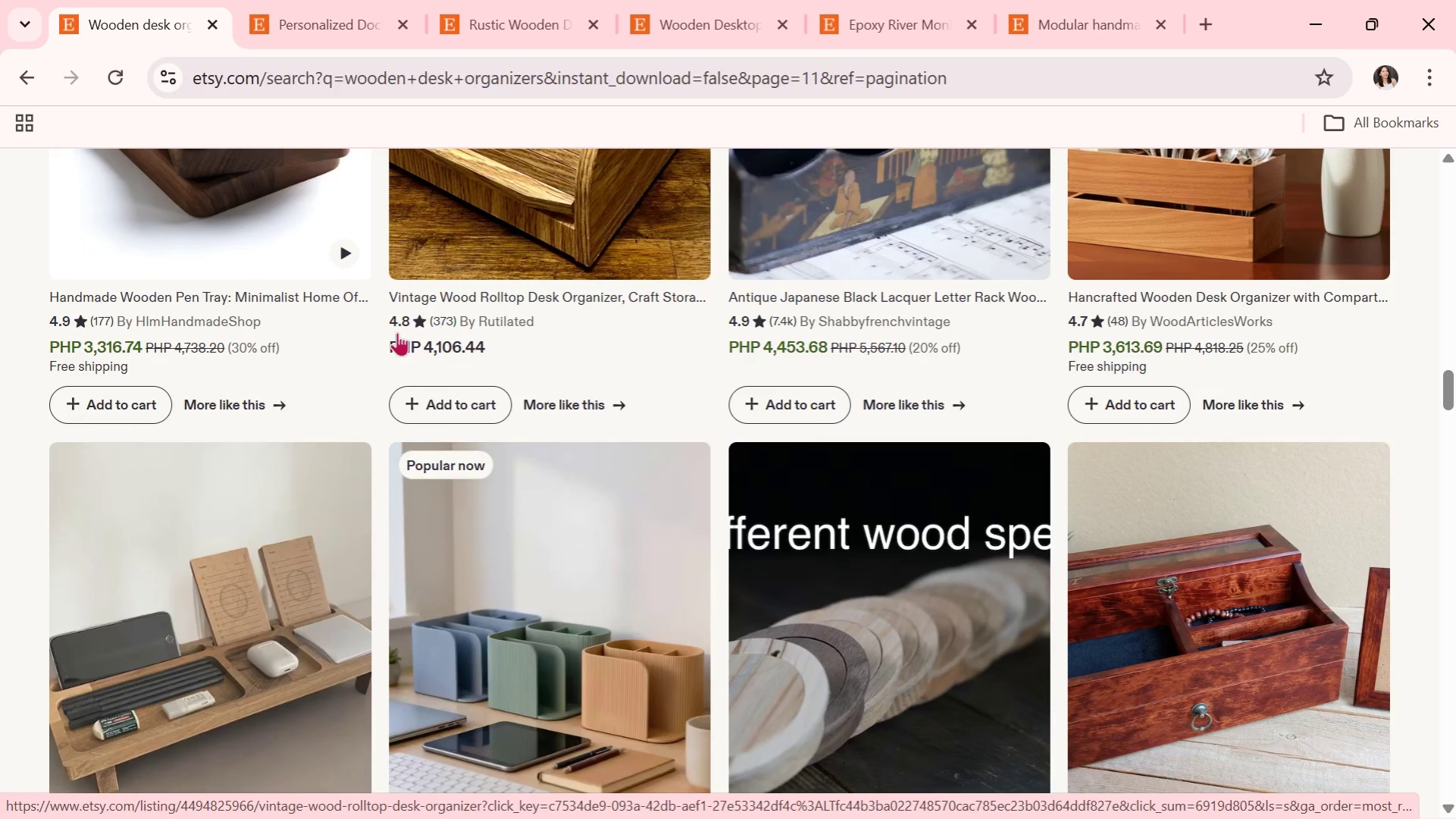 
wait(10.01)
 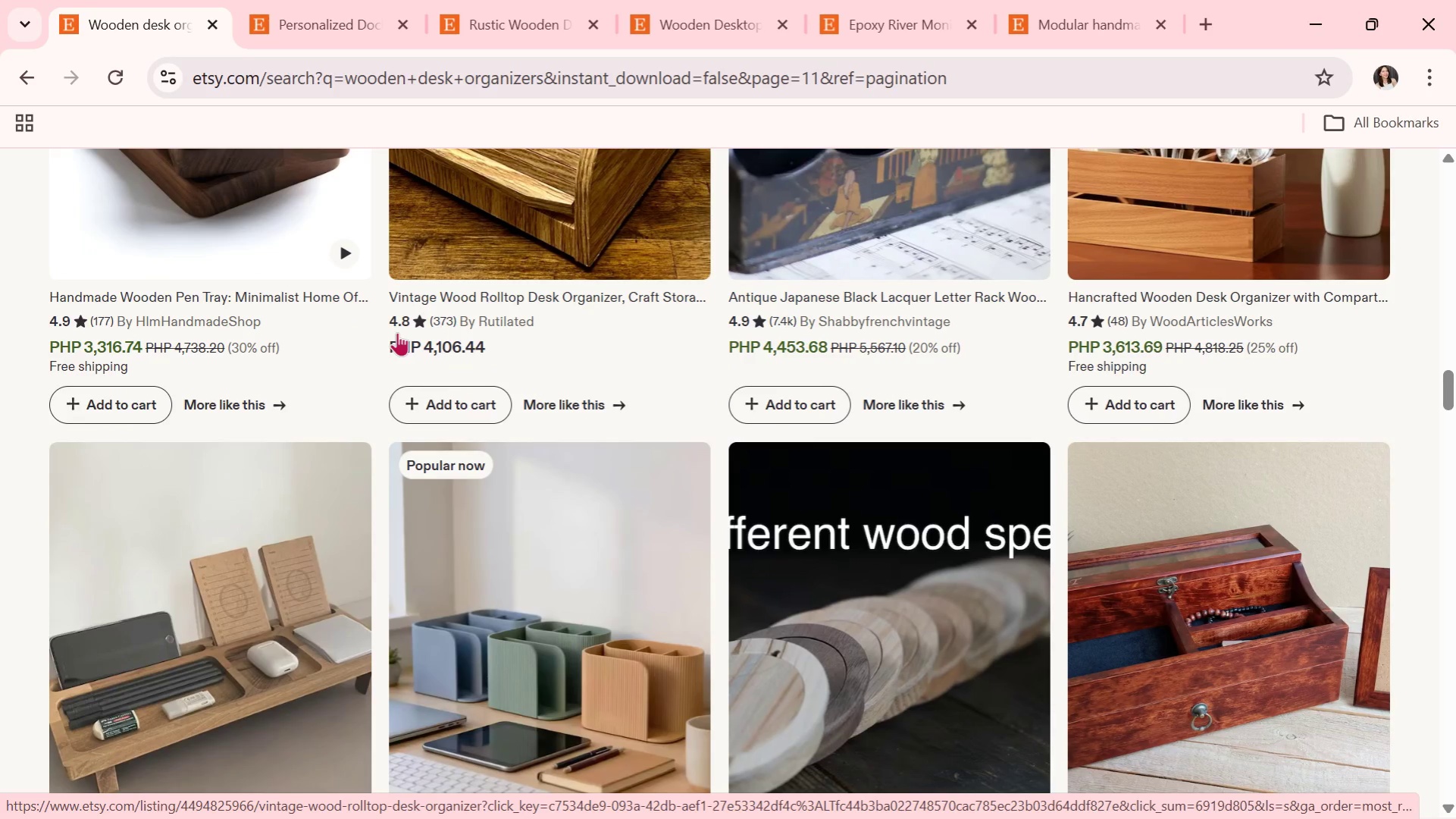 
scroll: coordinate [397, 332], scroll_direction: down, amount: 3.0
 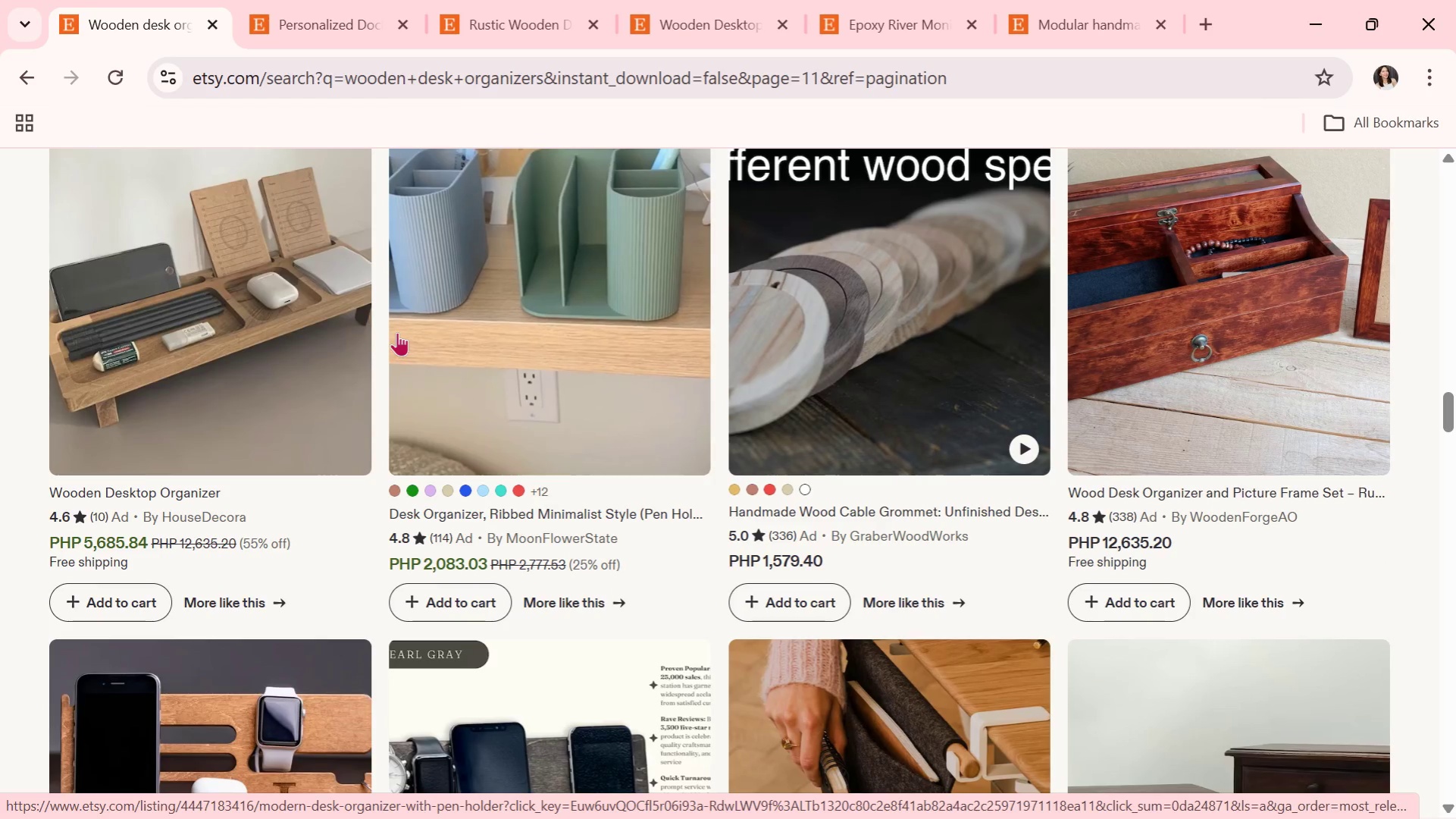 
wait(5.74)
 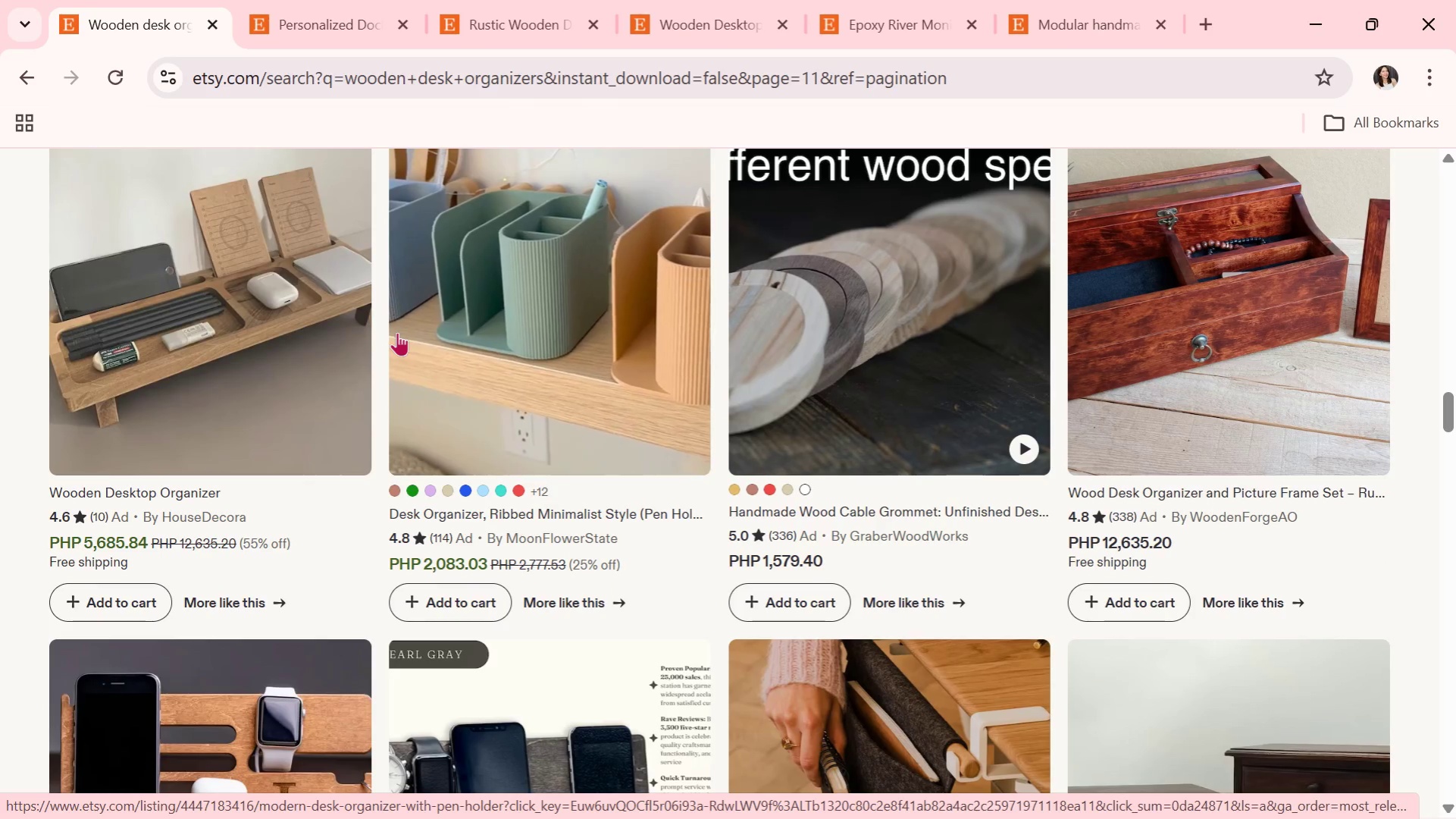 
scroll: coordinate [397, 332], scroll_direction: down, amount: 1.0
 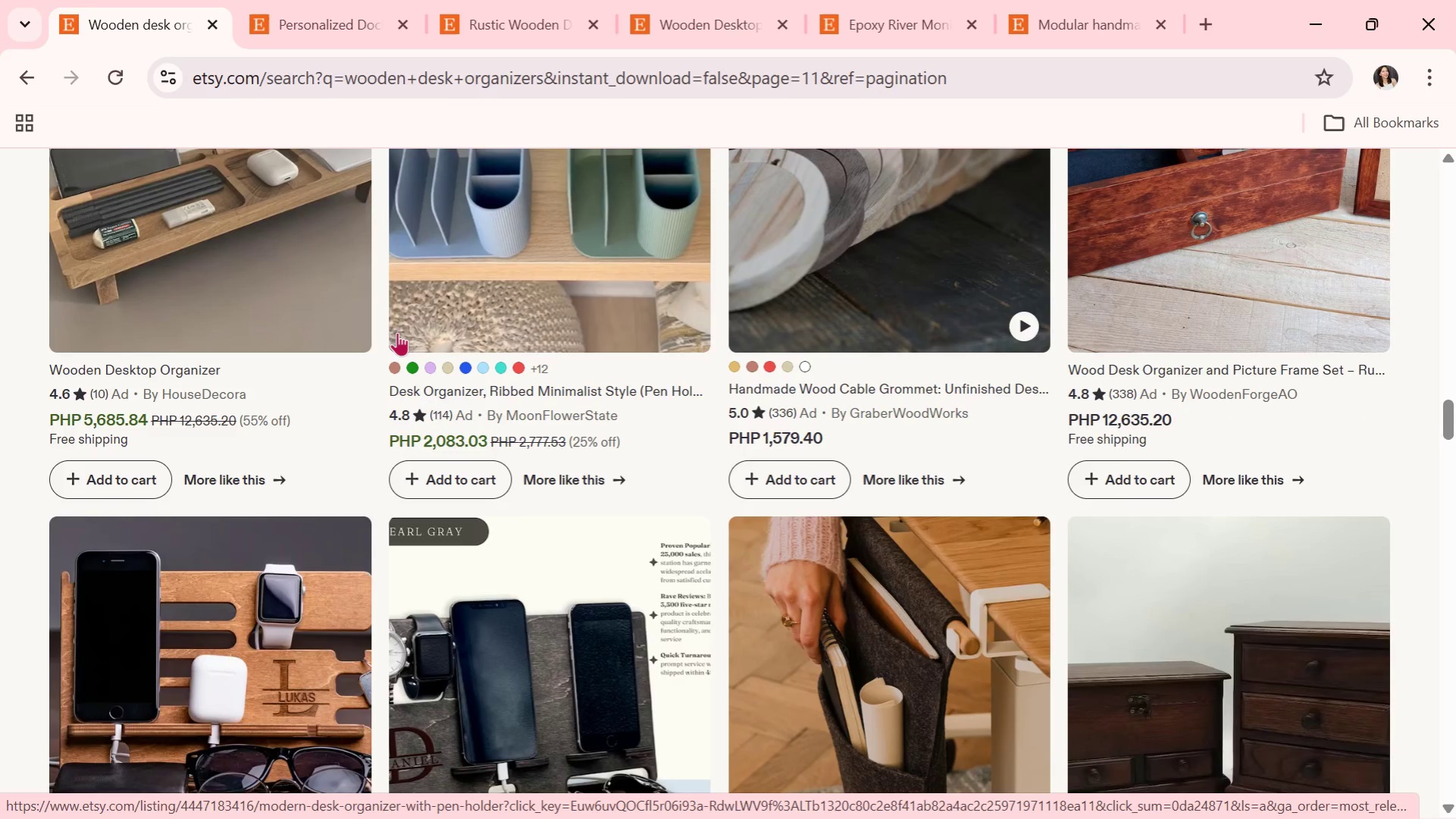 
wait(7.67)
 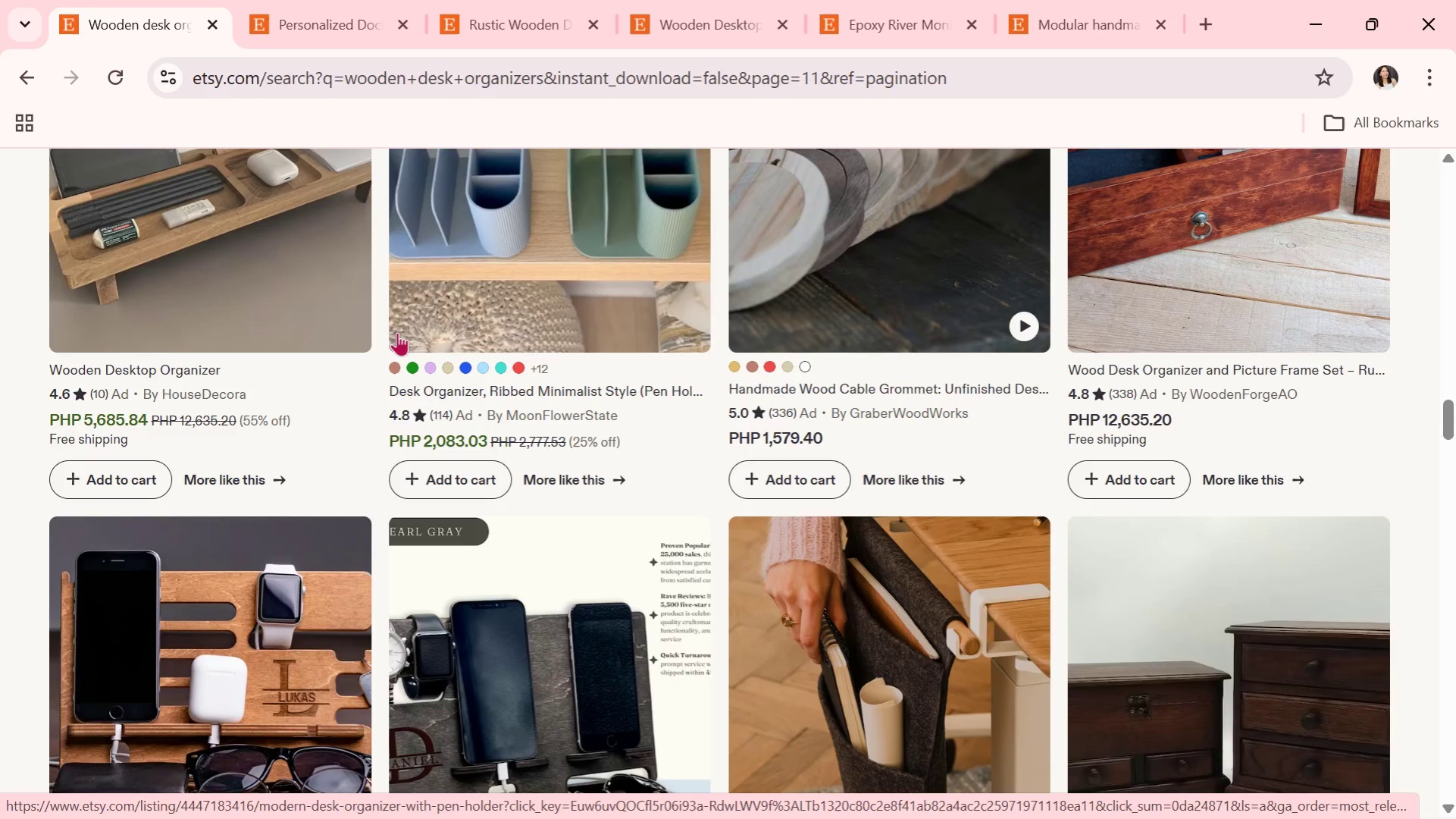 
scroll: coordinate [400, 327], scroll_direction: down, amount: 7.0
 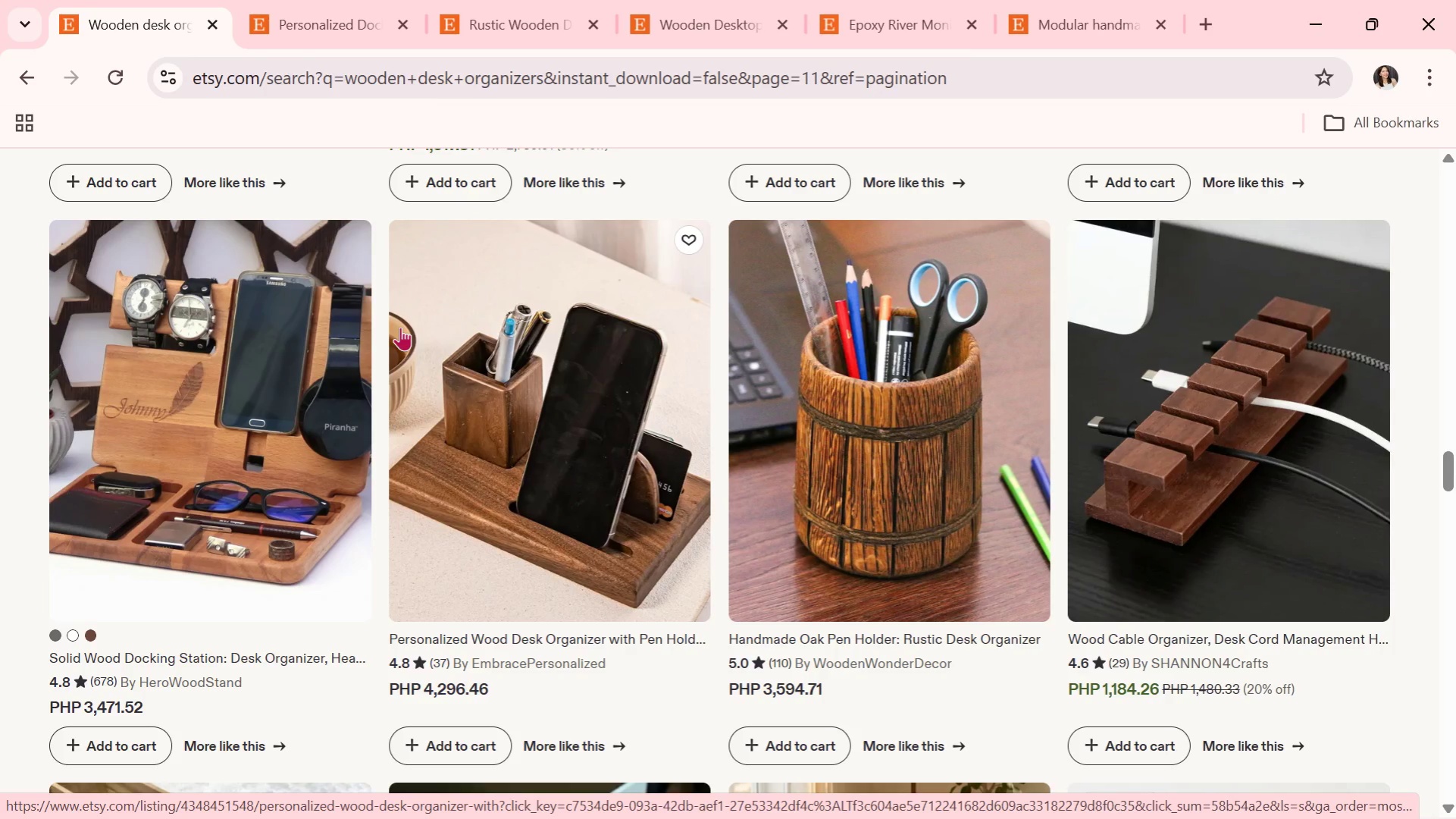 
scroll: coordinate [400, 327], scroll_direction: down, amount: 1.0
 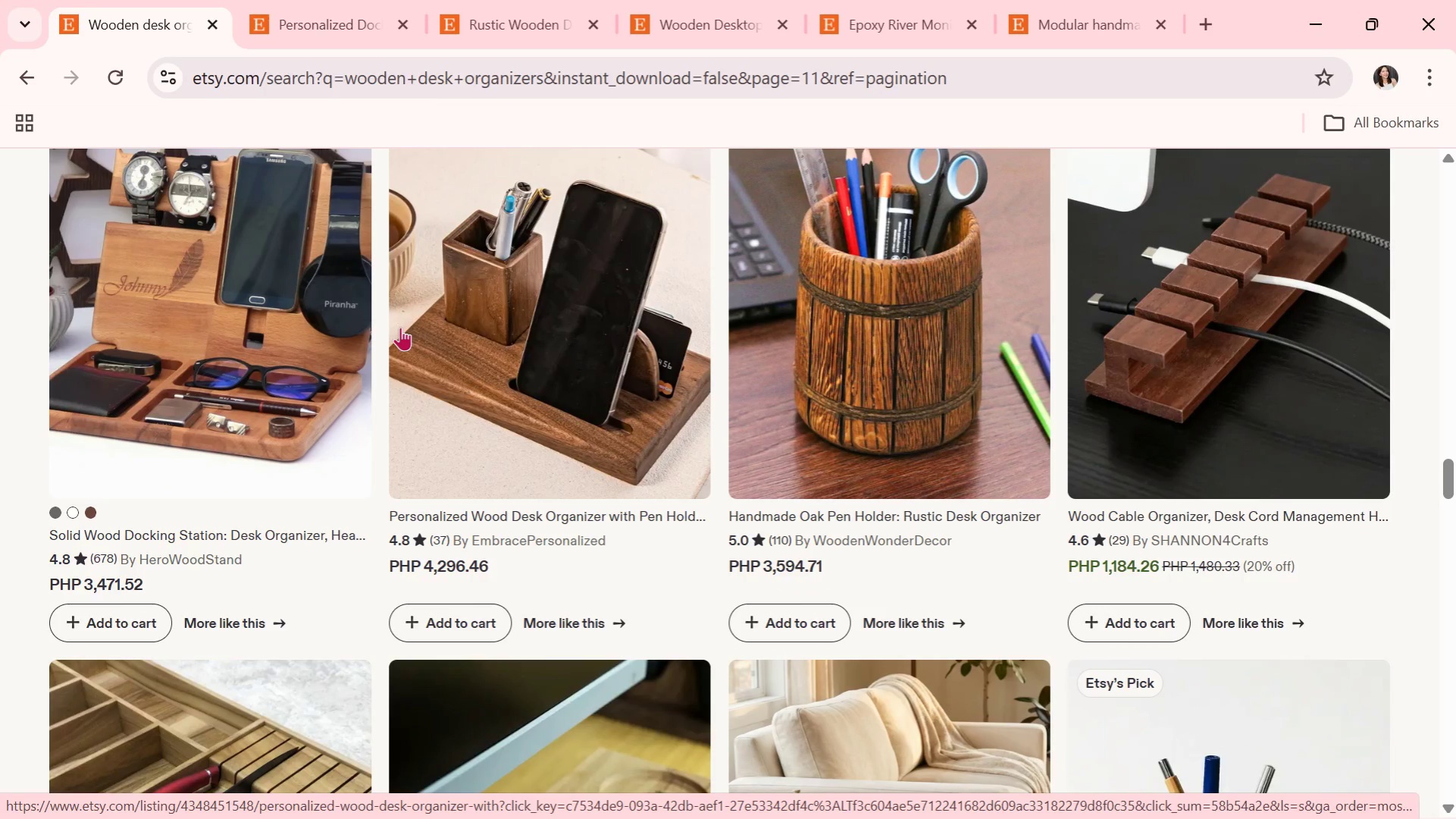 
wait(15.11)
 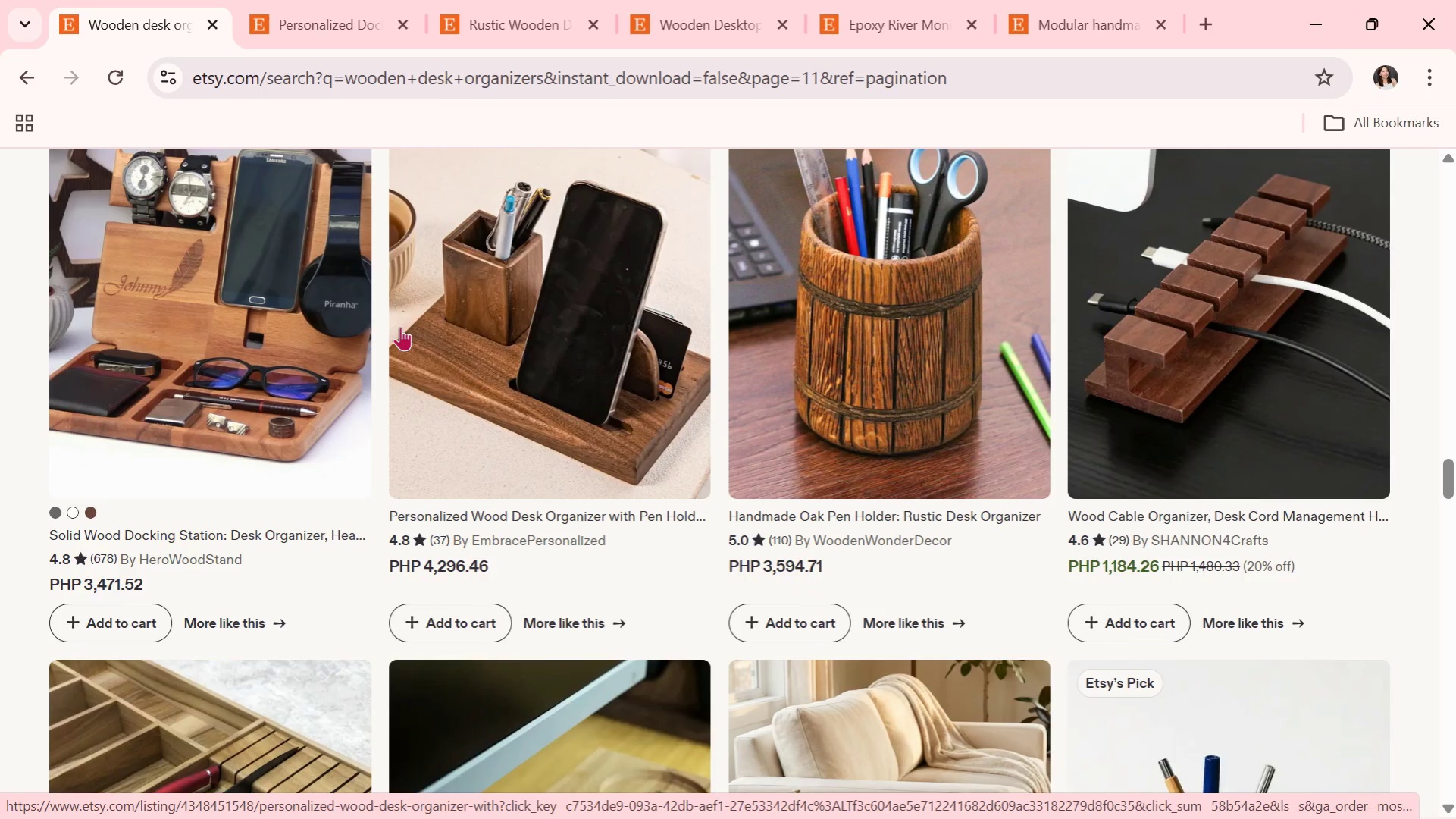 
scroll: coordinate [599, 455], scroll_direction: down, amount: 6.0
 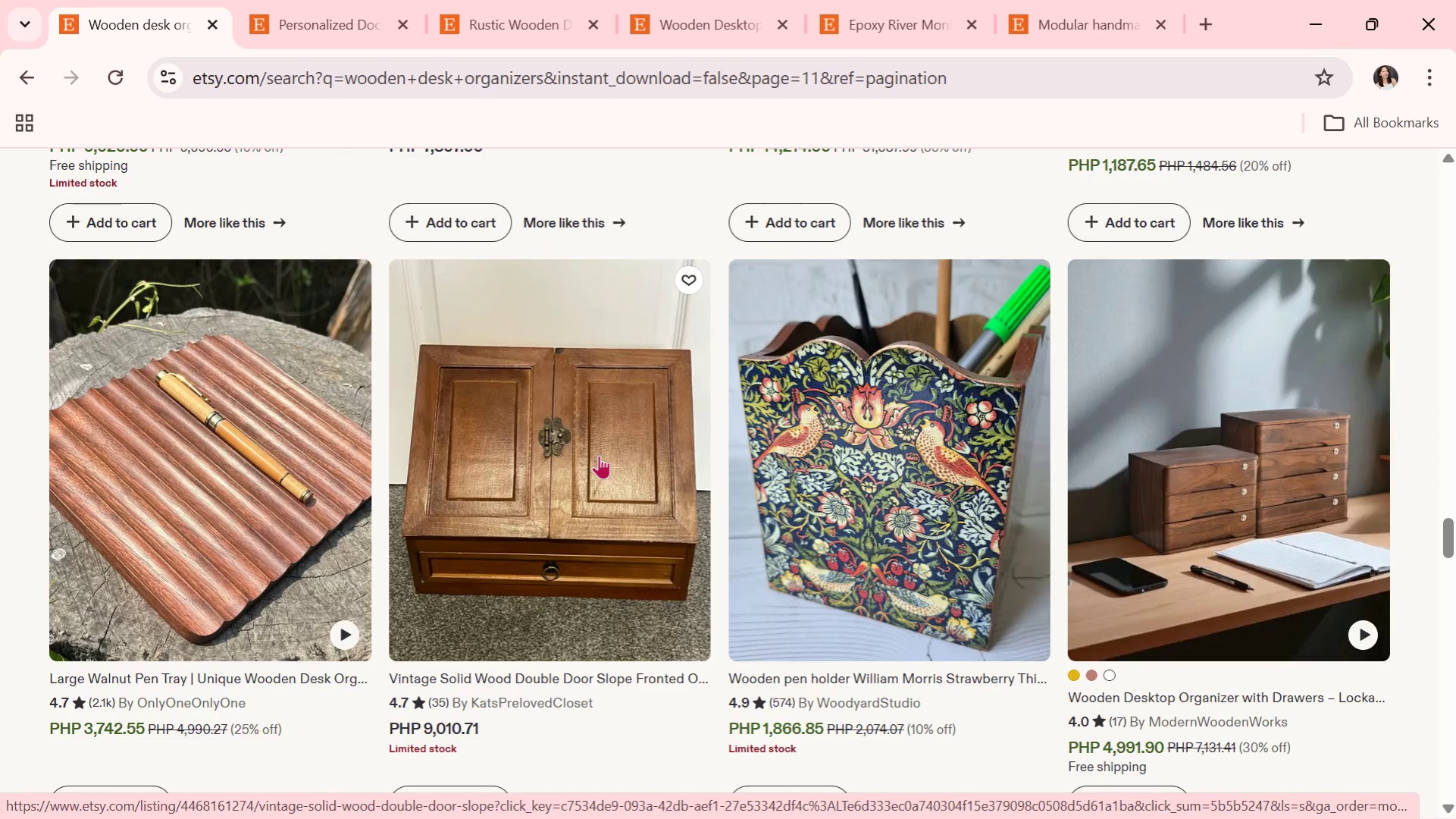 
wait(8.01)
 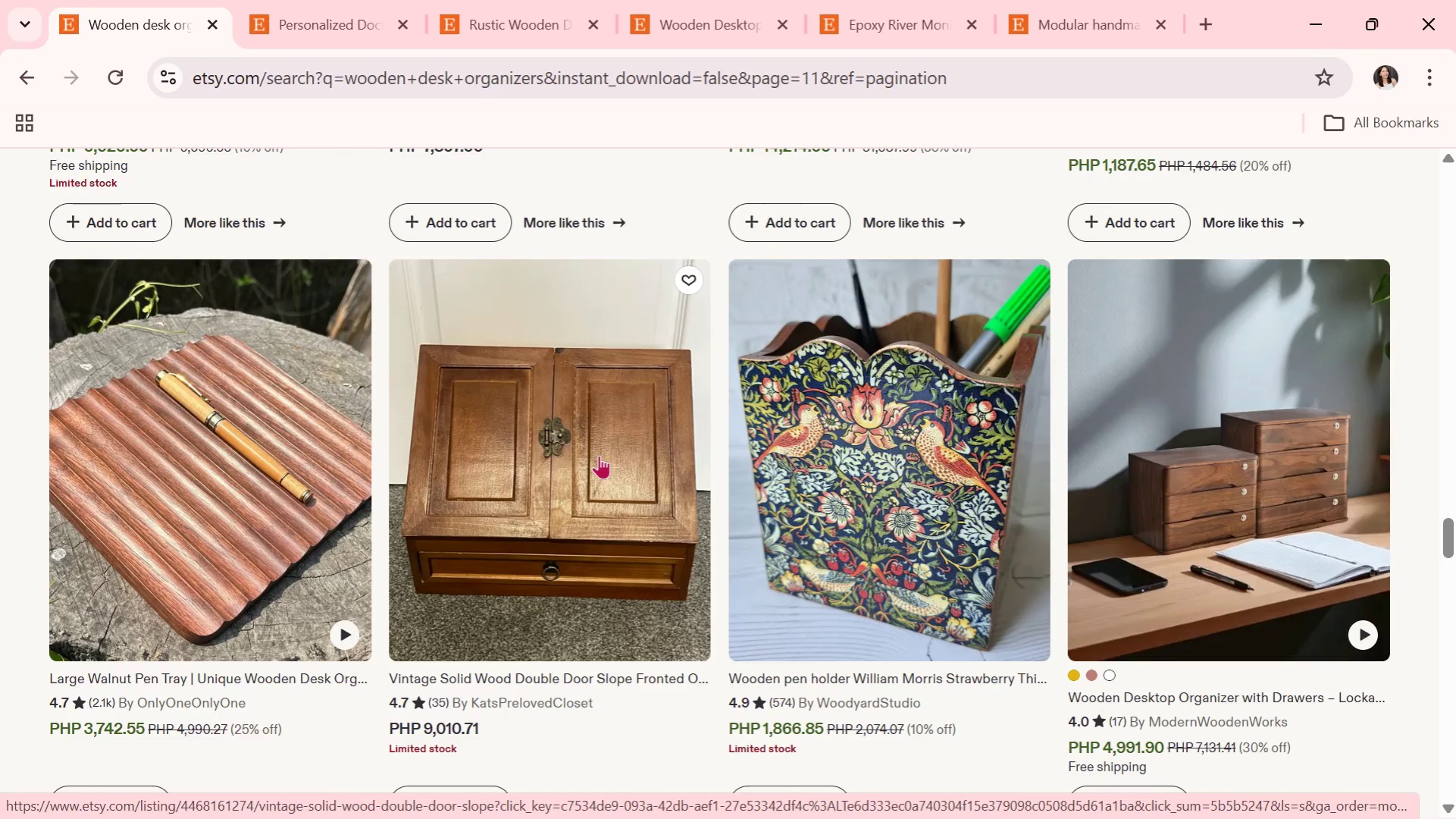 
scroll: coordinate [599, 455], scroll_direction: down, amount: 3.0
 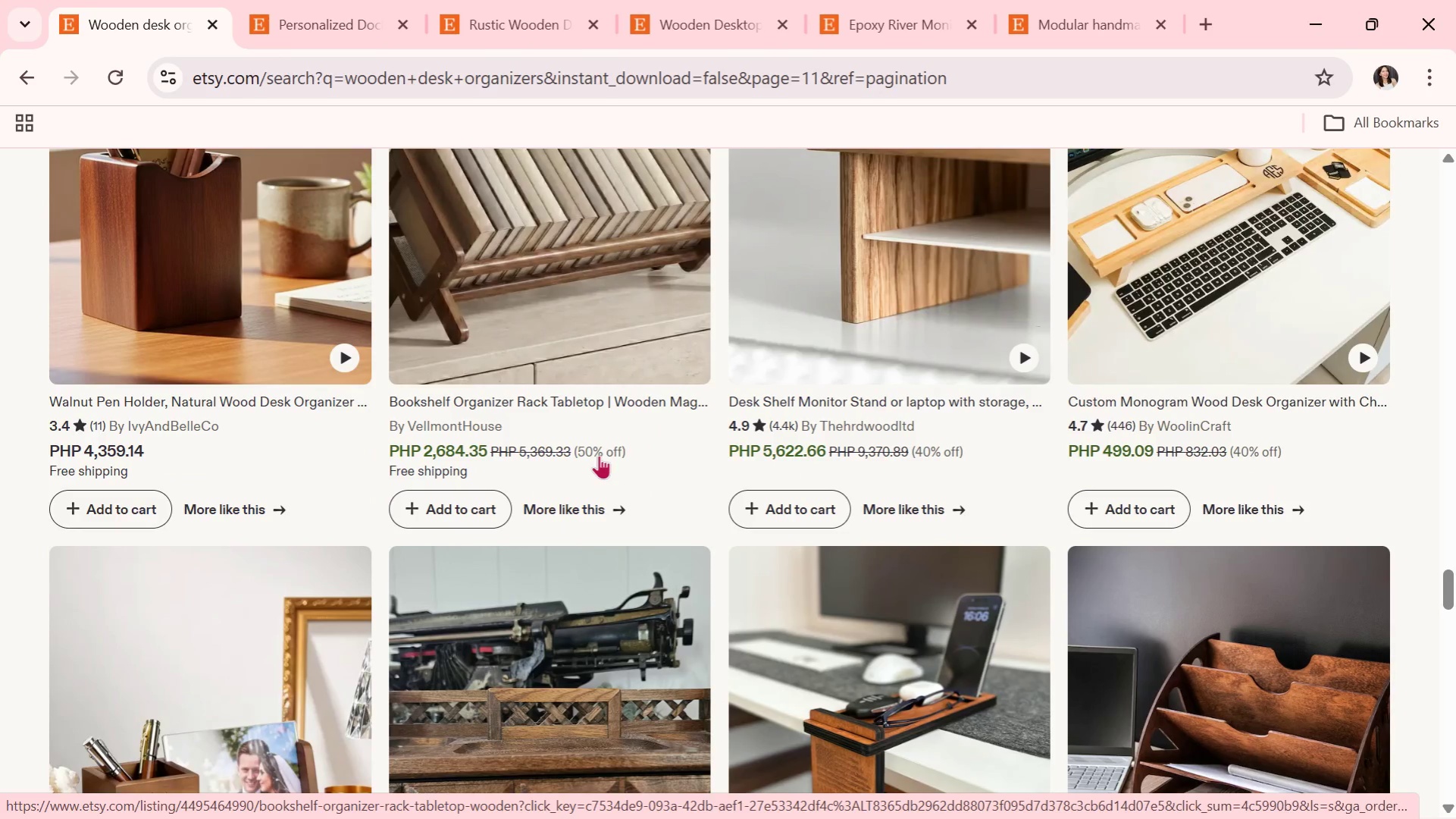 
wait(8.58)
 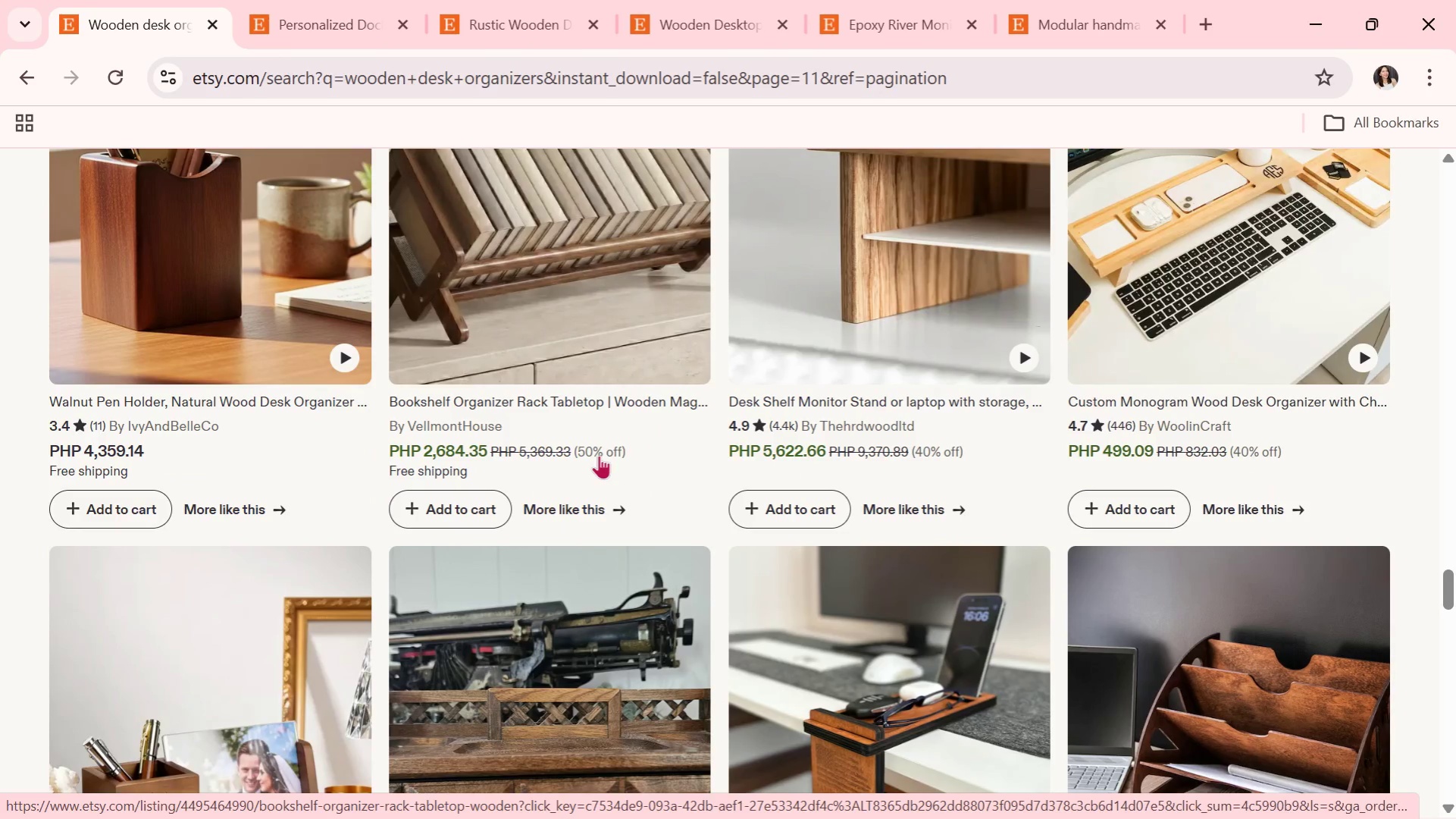 
scroll: coordinate [722, 535], scroll_direction: down, amount: 4.0
 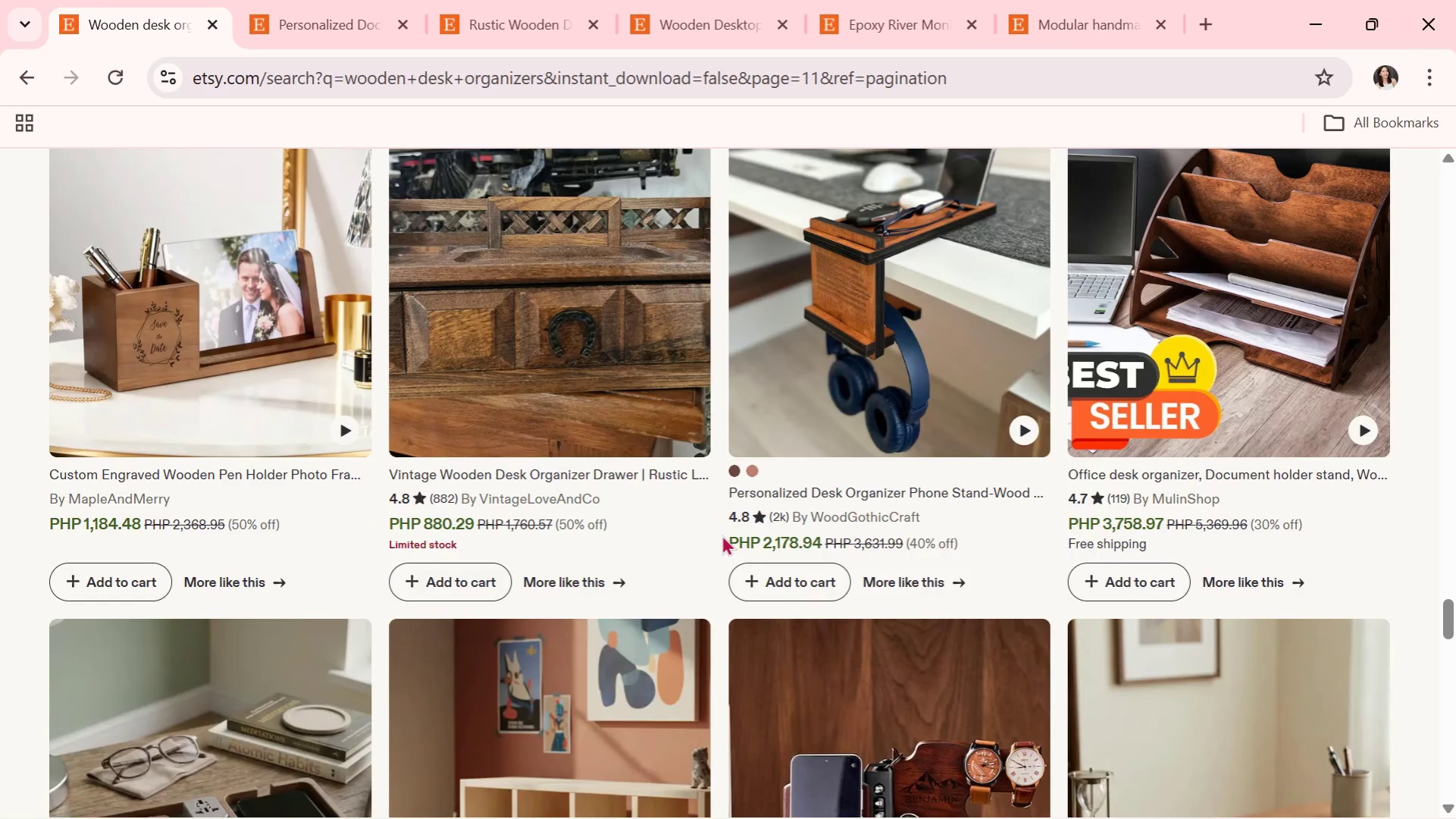 
wait(5.5)
 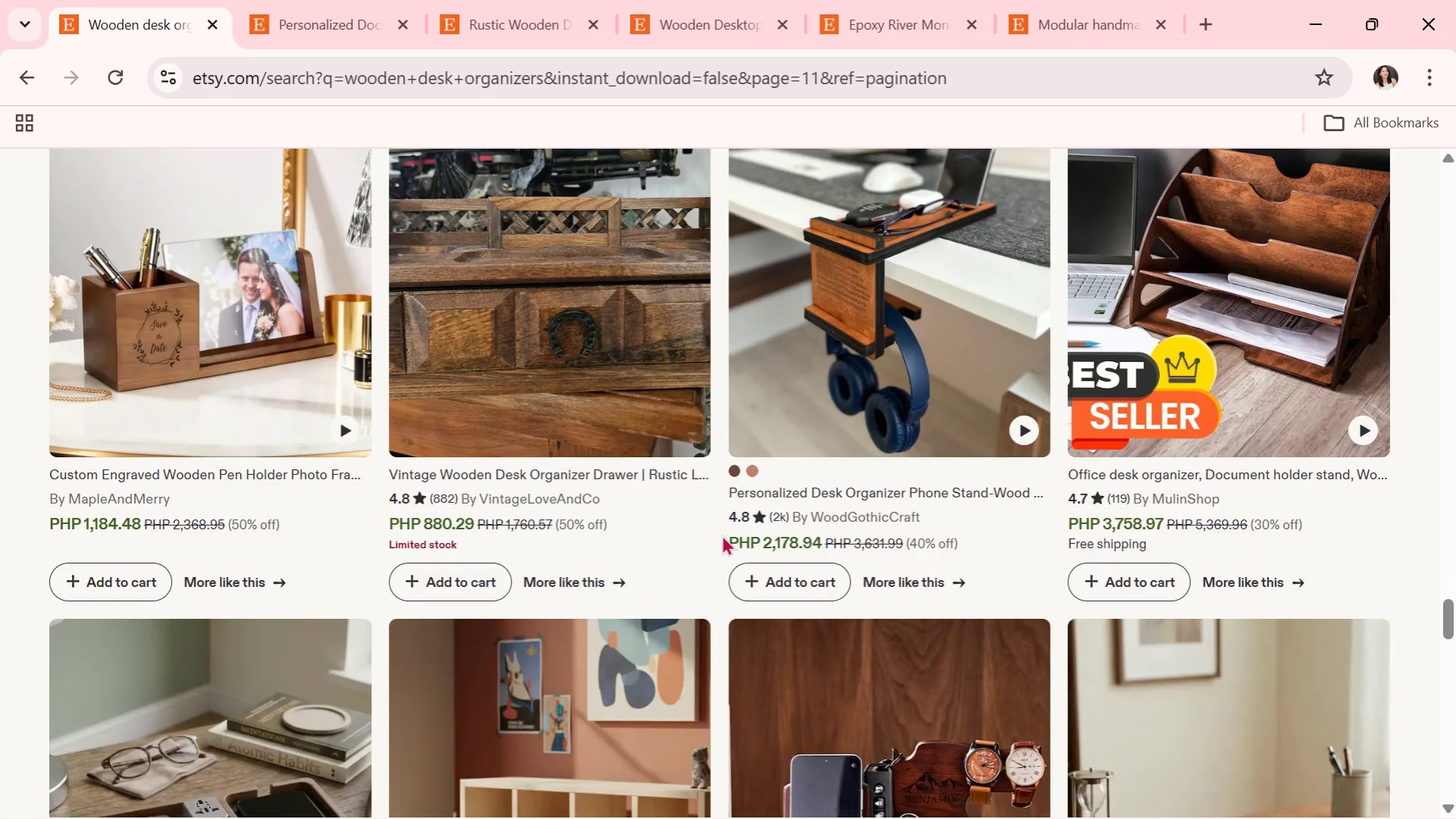 
scroll: coordinate [837, 531], scroll_direction: down, amount: 3.0
 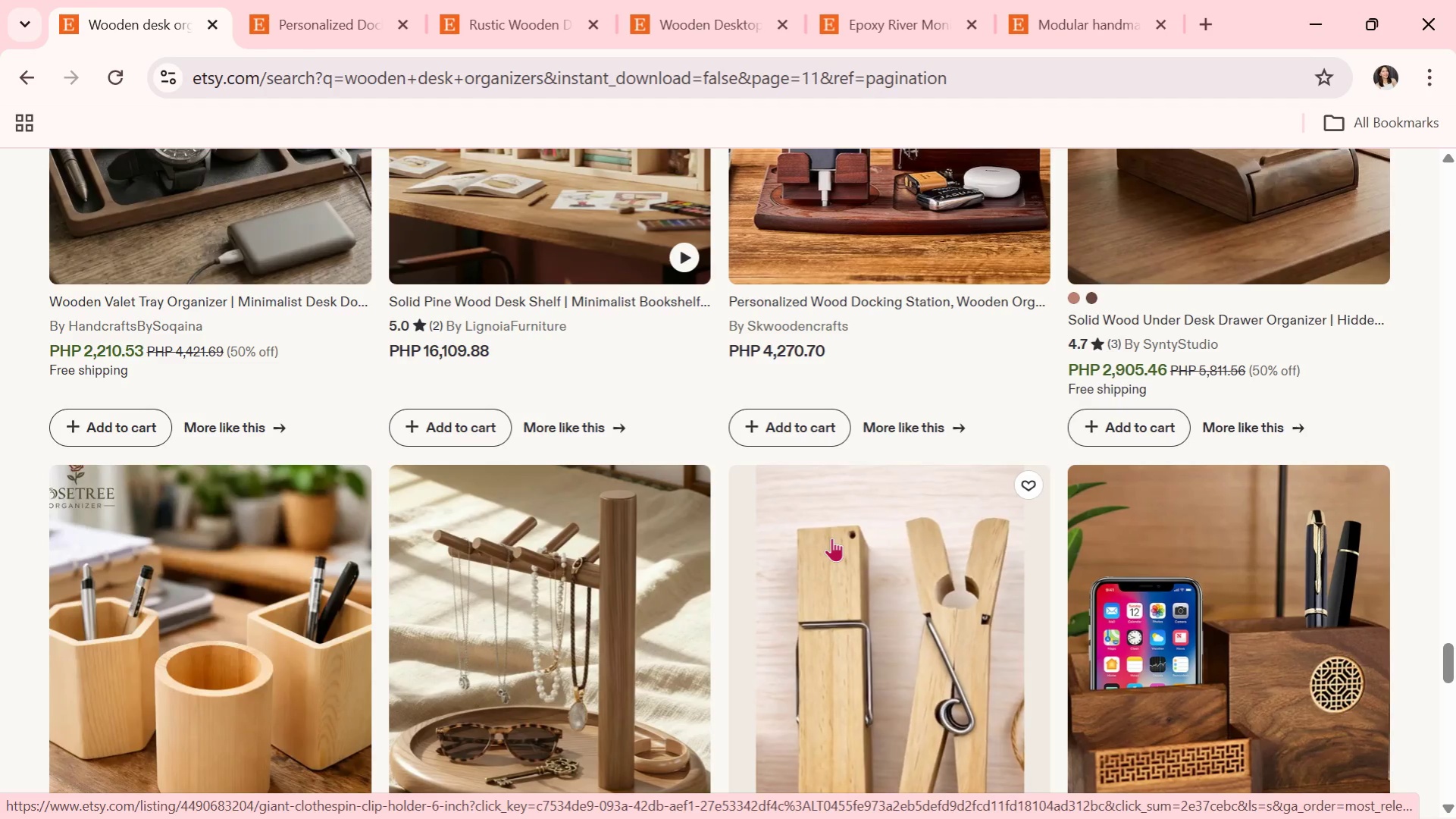 
wait(6.71)
 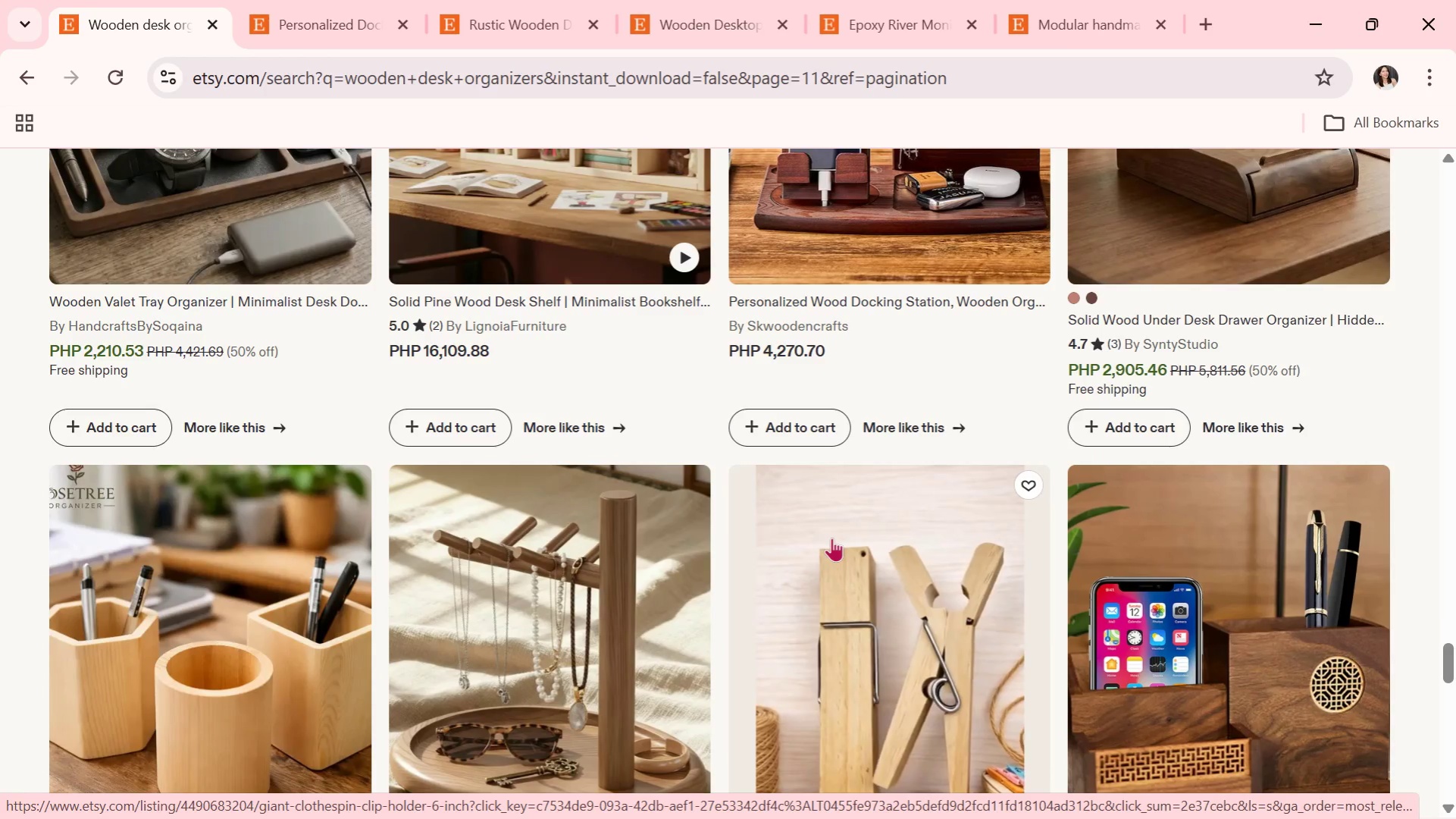 
scroll: coordinate [831, 538], scroll_direction: down, amount: 1.0
 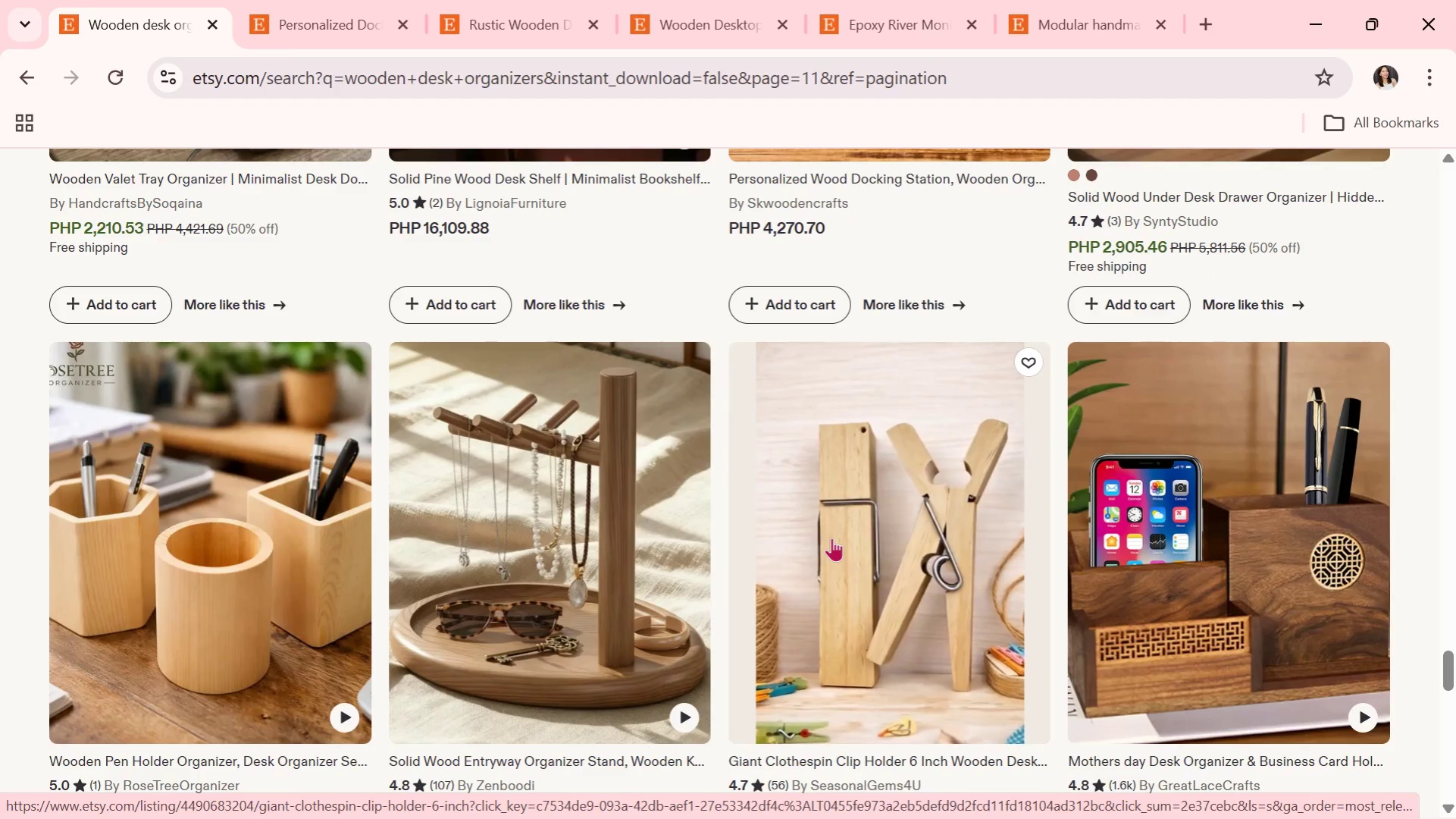 
wait(6.28)
 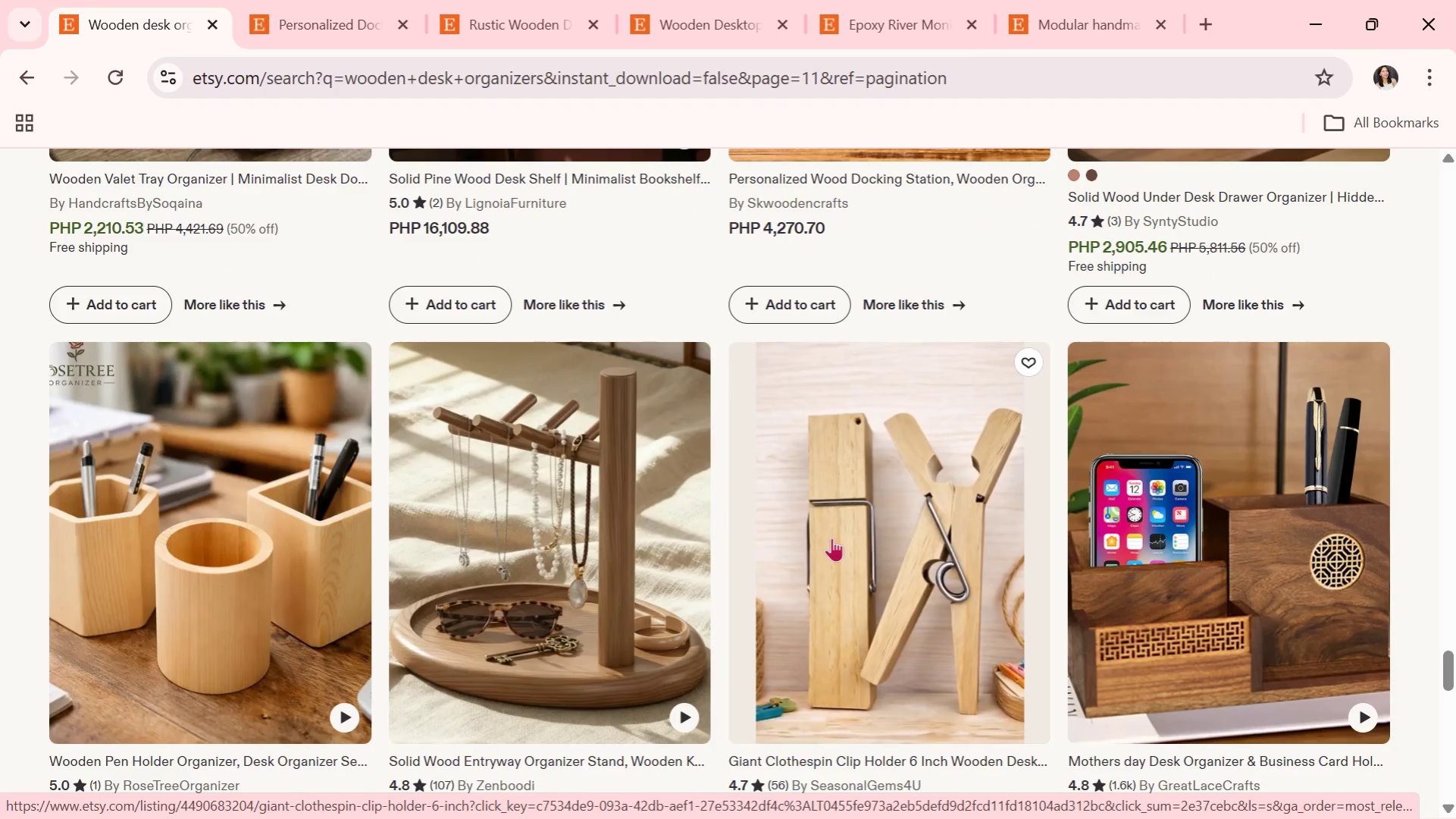 
scroll: coordinate [444, 546], scroll_direction: down, amount: 6.0
 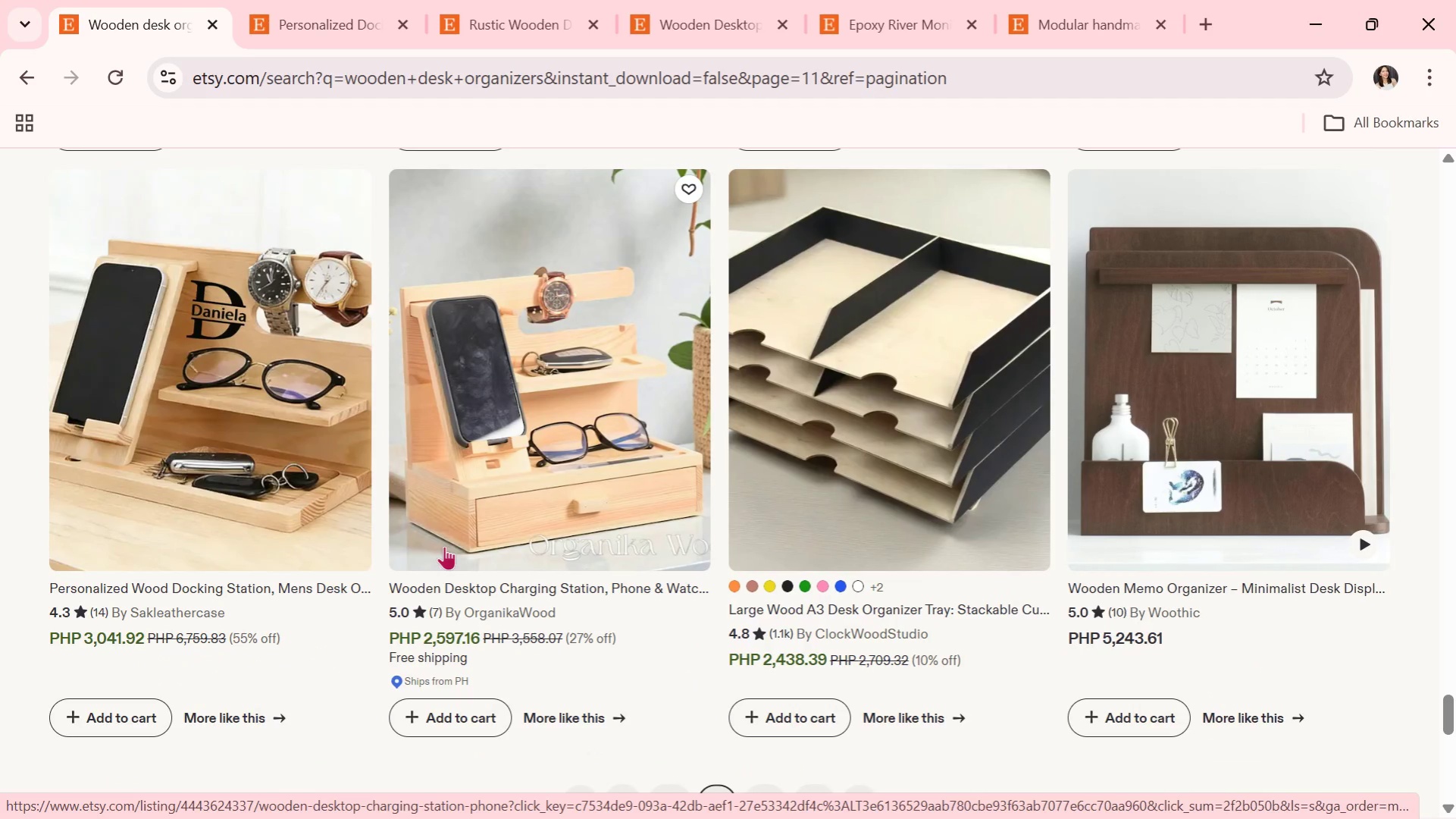 
wait(7.05)
 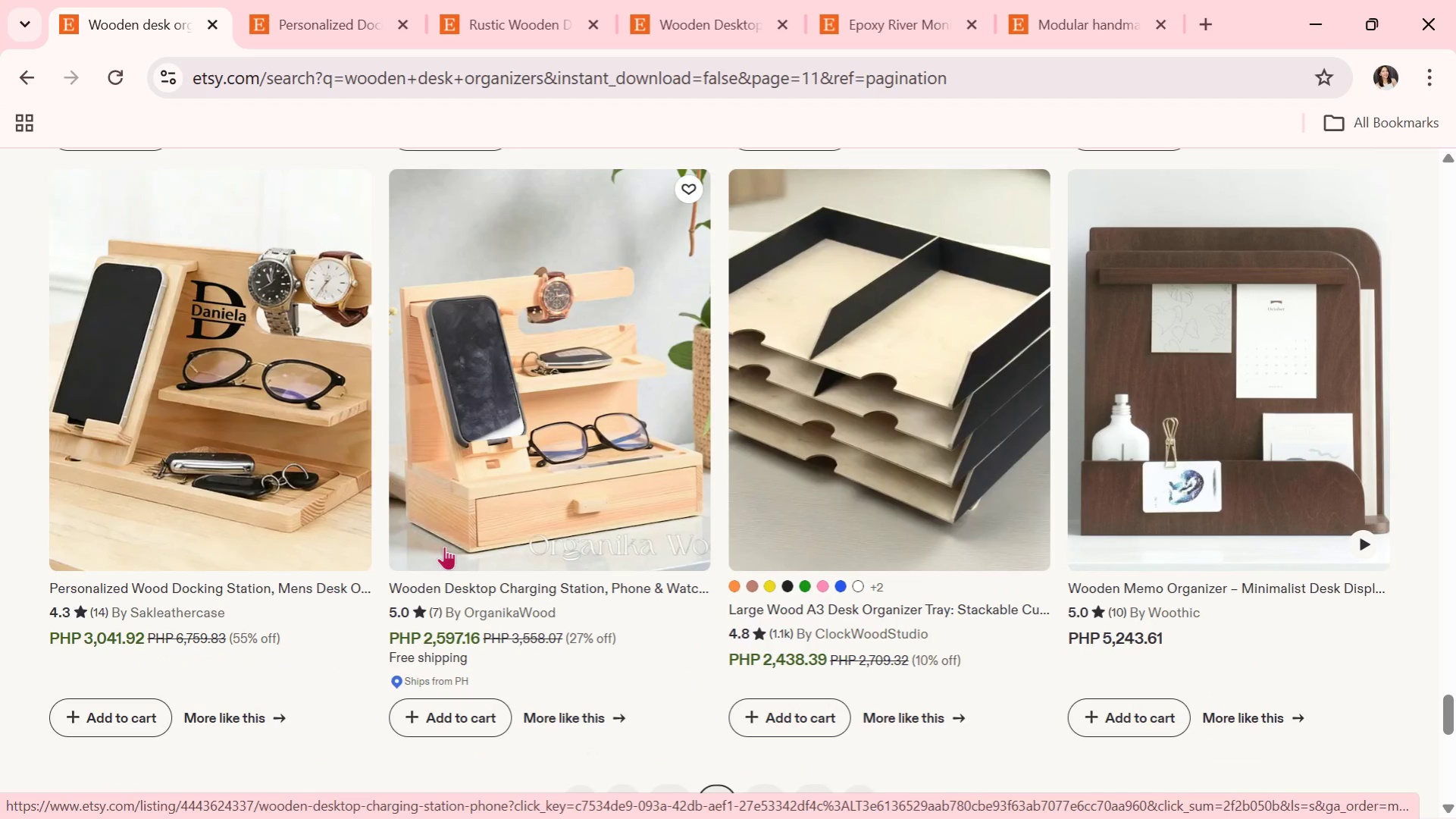 
scroll: coordinate [444, 546], scroll_direction: down, amount: 5.0
 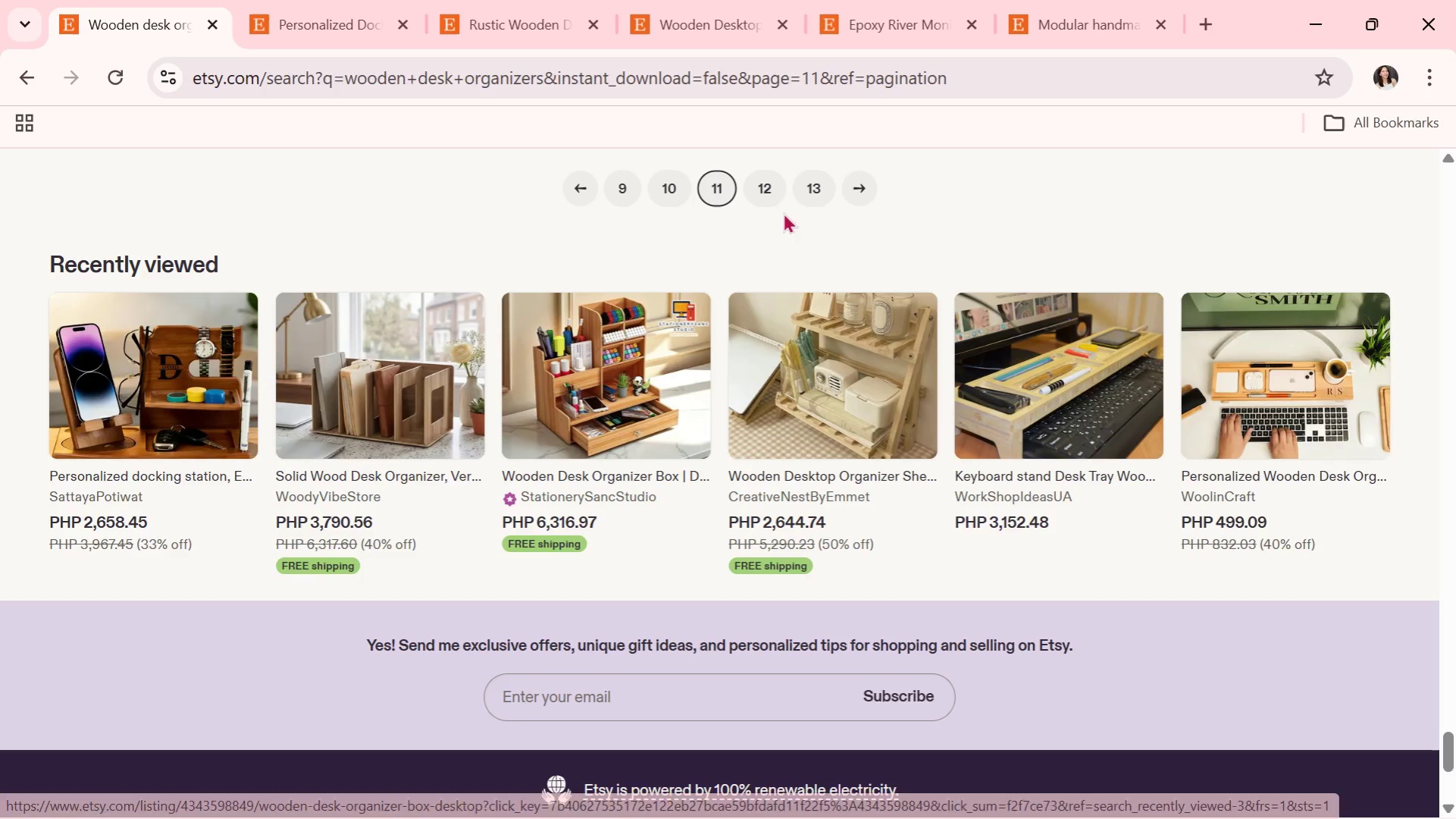 
left_click([764, 184])
 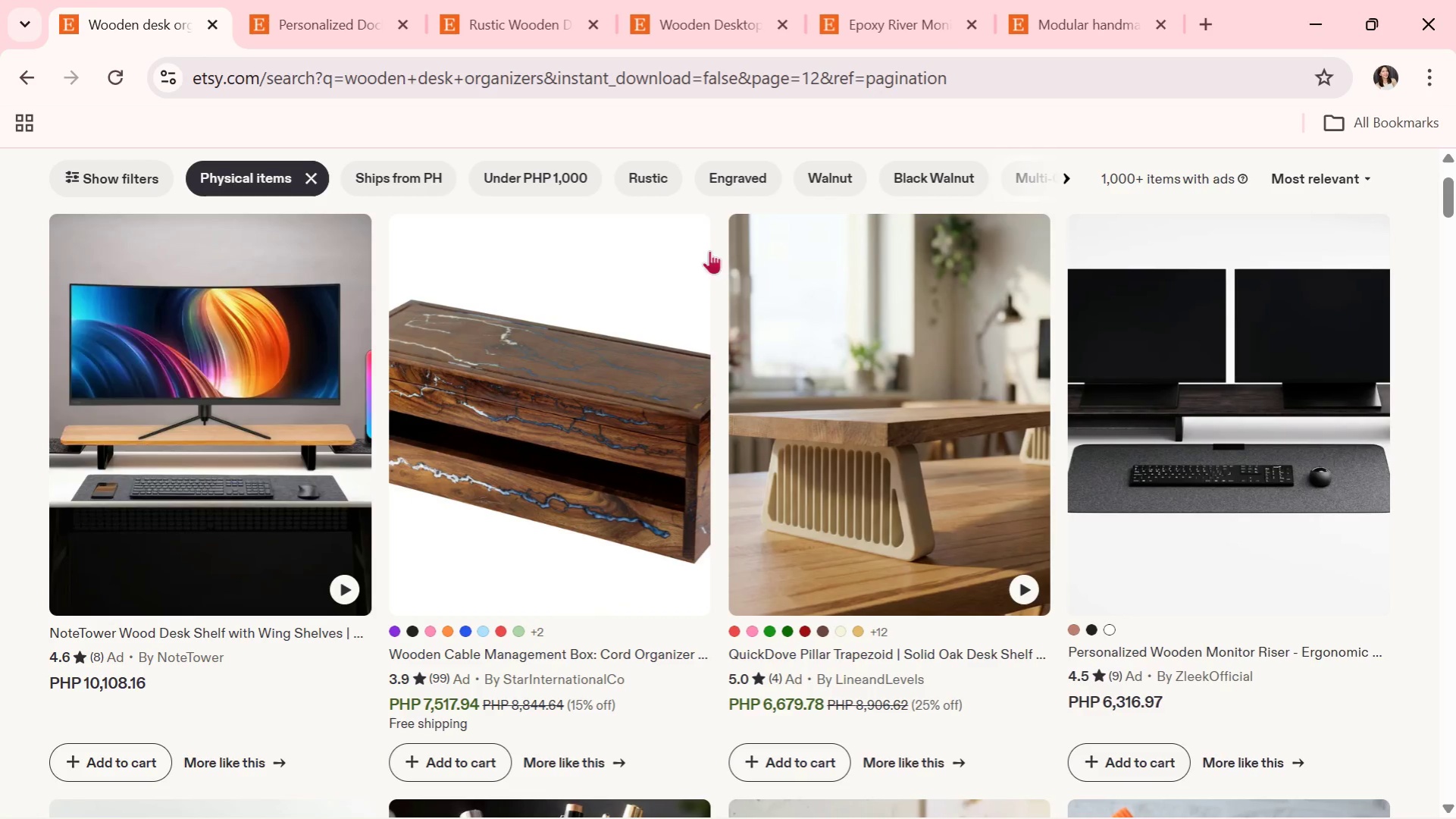 
scroll: coordinate [681, 315], scroll_direction: down, amount: 1.0
 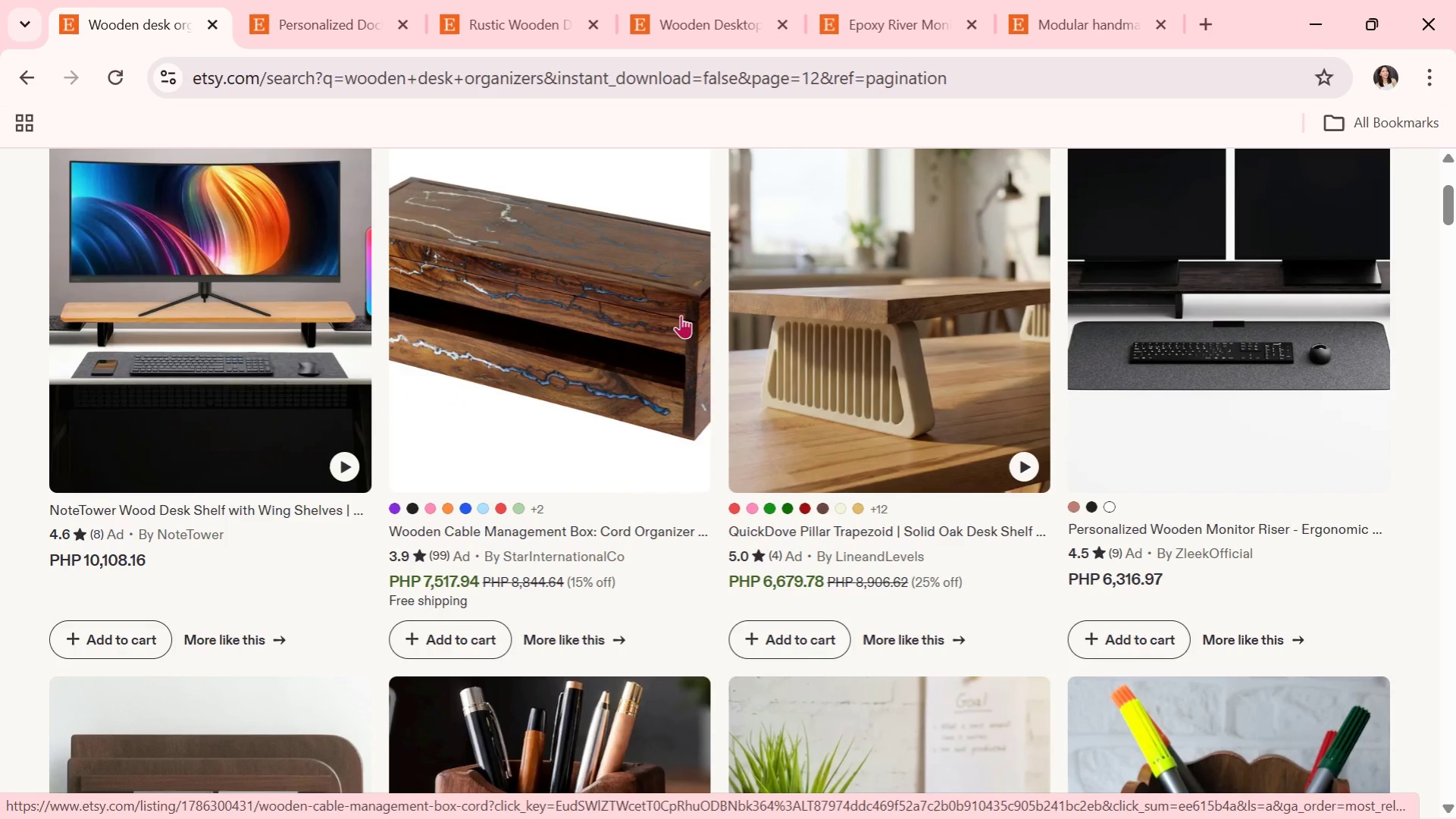 
wait(18.02)
 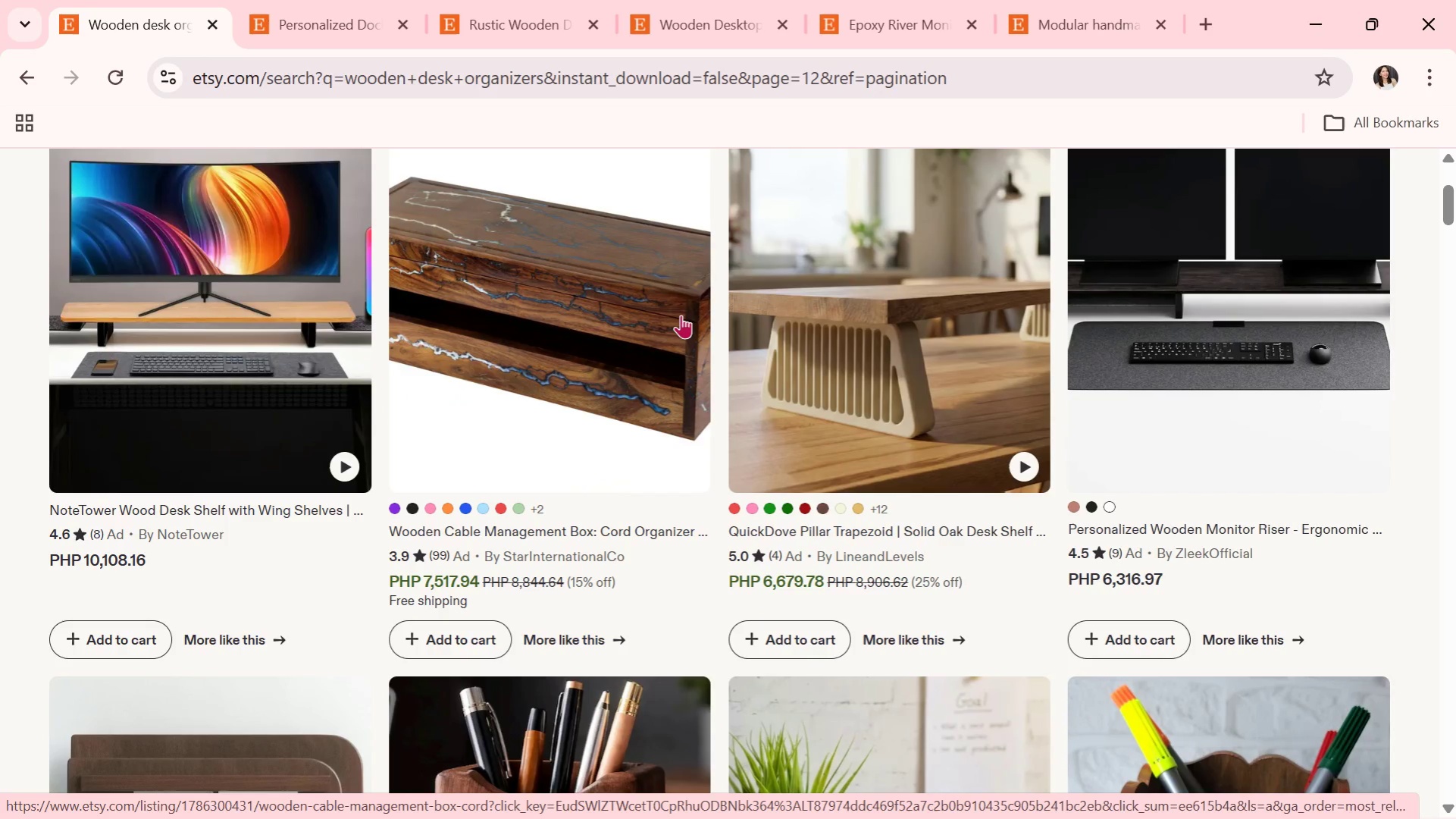 
scroll: coordinate [637, 405], scroll_direction: down, amount: 9.0
 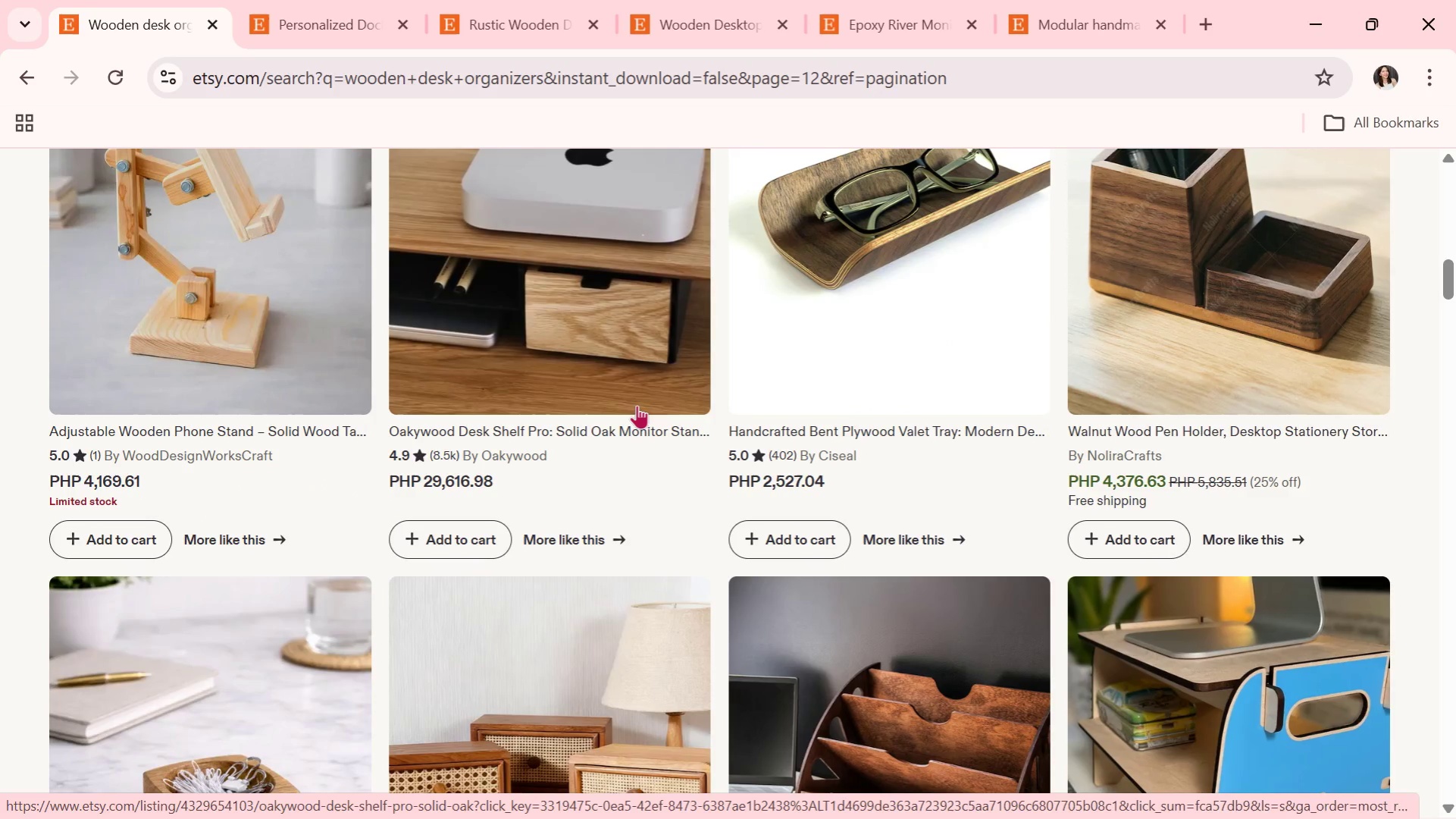 
wait(9.26)
 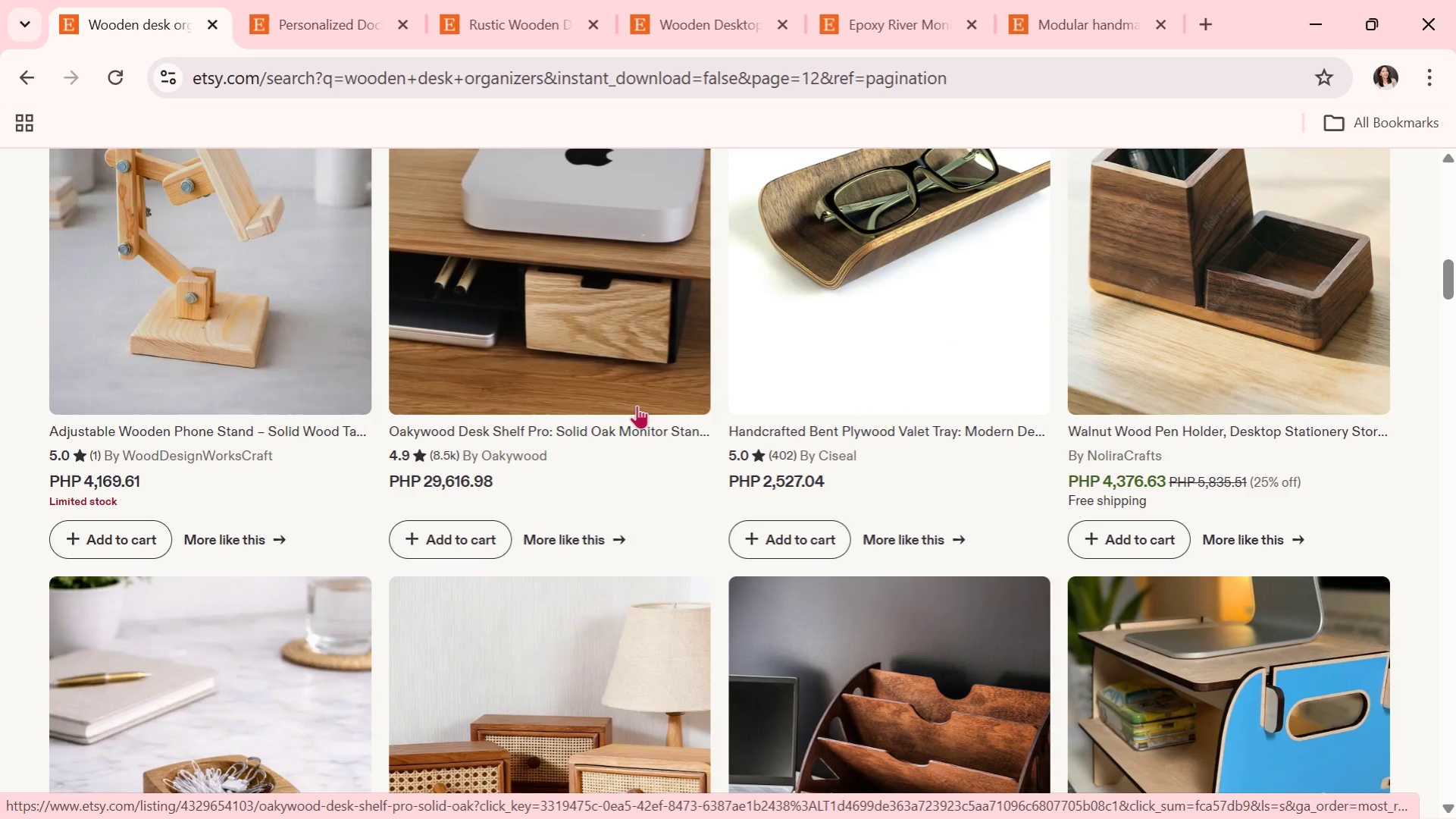 
scroll: coordinate [541, 556], scroll_direction: down, amount: 3.0
 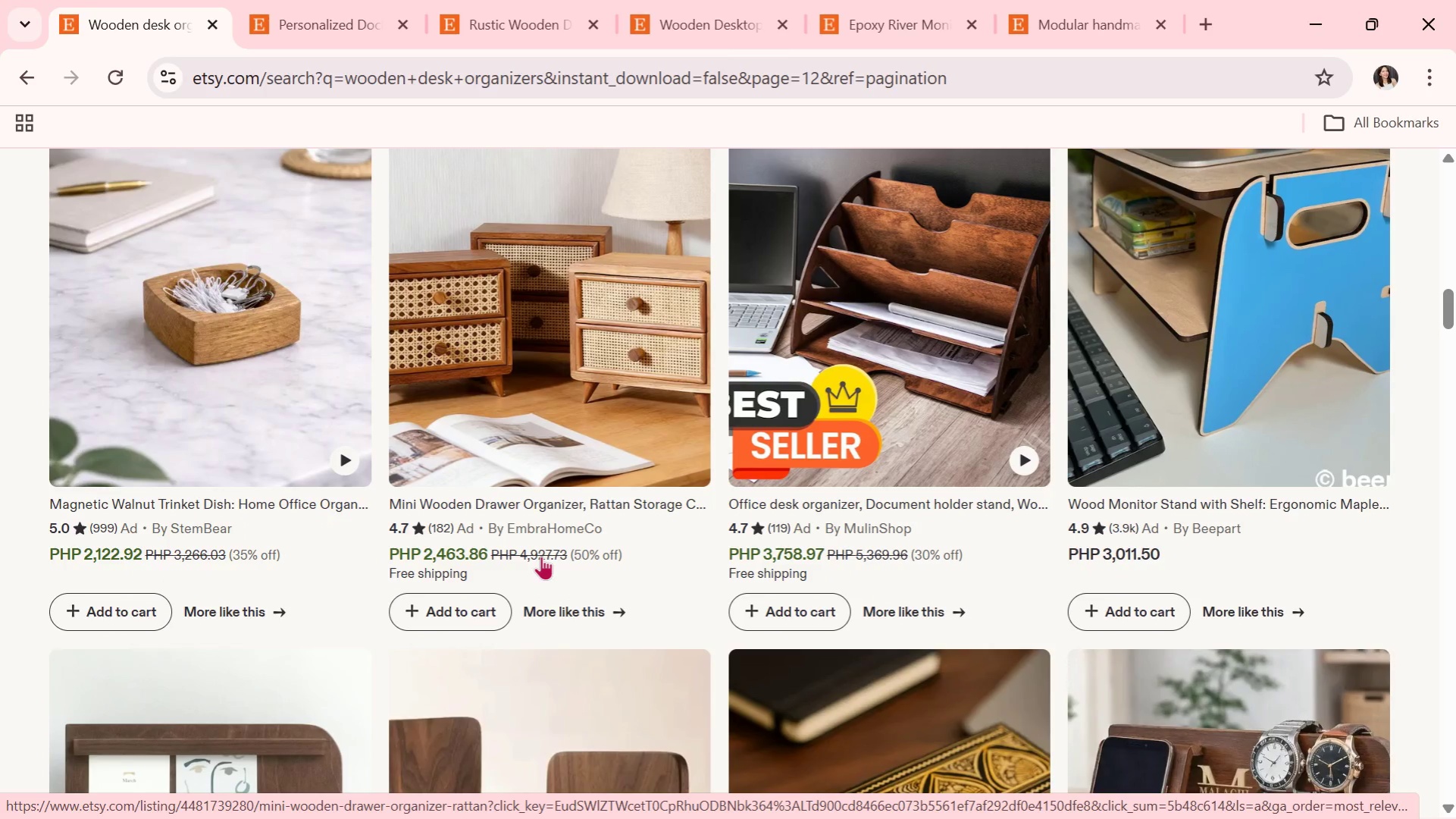 
wait(6.87)
 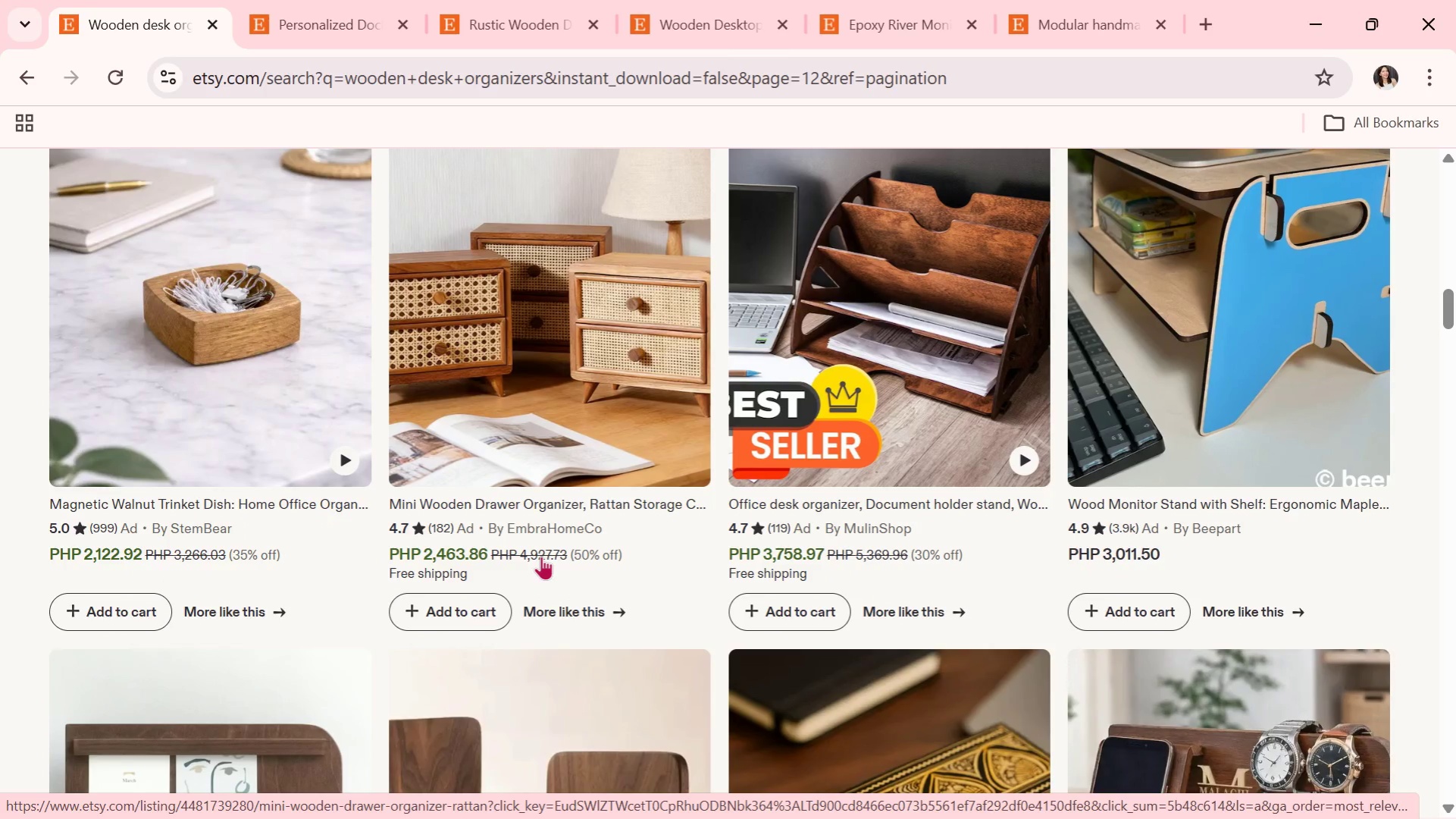 
scroll: coordinate [983, 334], scroll_direction: down, amount: 4.0
 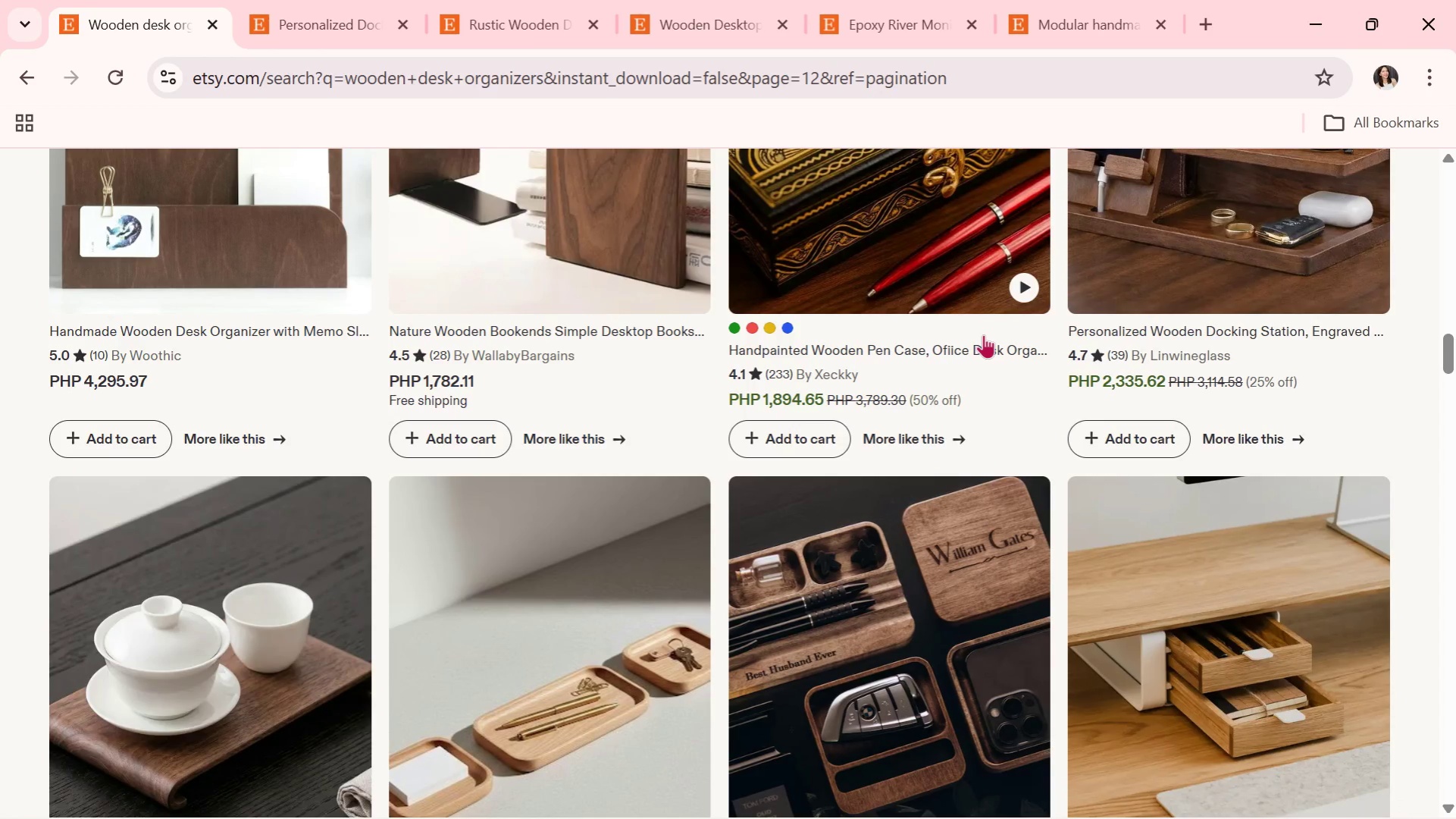 
wait(14.01)
 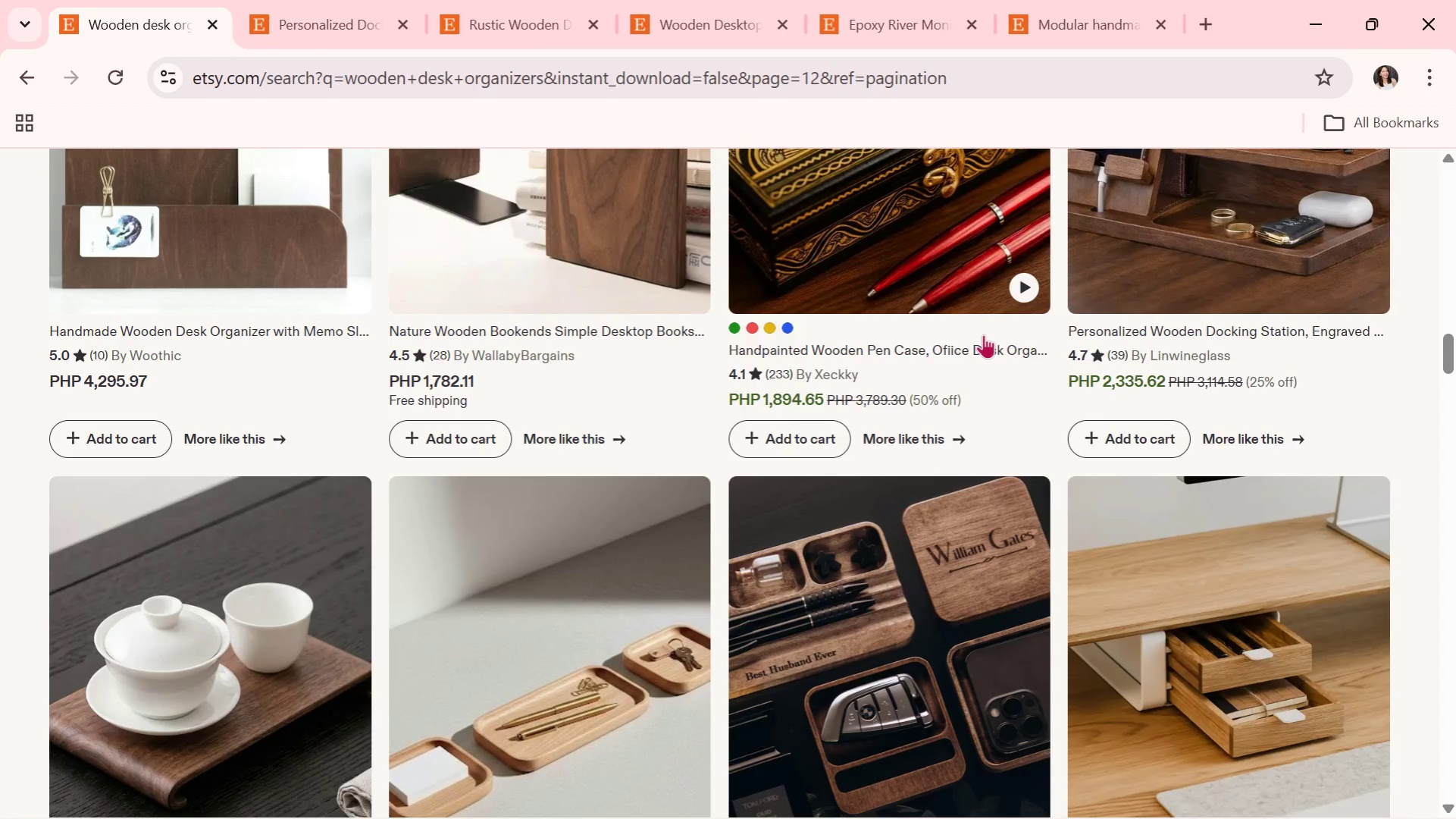 
scroll: coordinate [983, 334], scroll_direction: down, amount: 4.0
 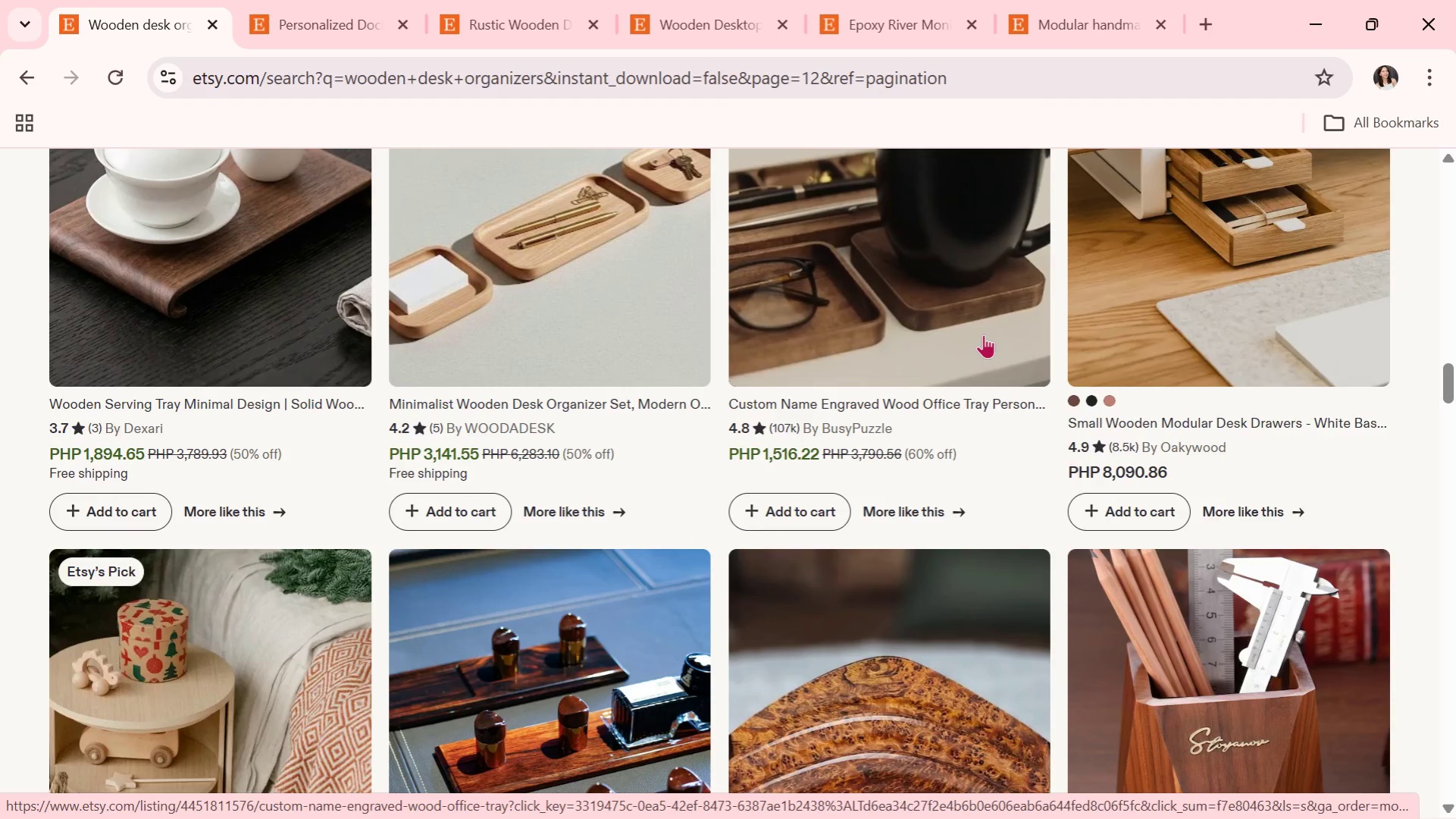 
wait(7.46)
 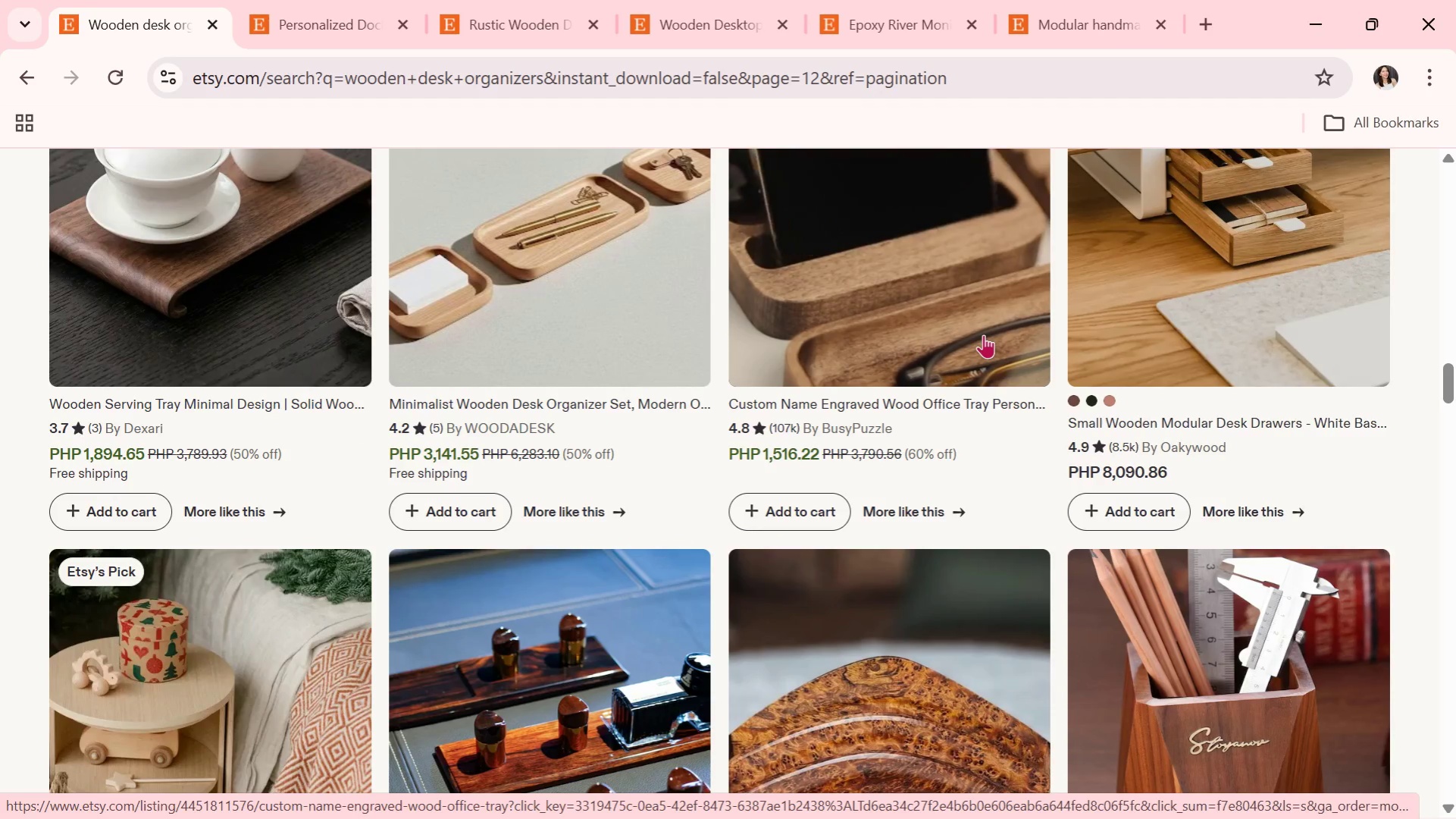 
scroll: coordinate [728, 377], scroll_direction: down, amount: 8.0
 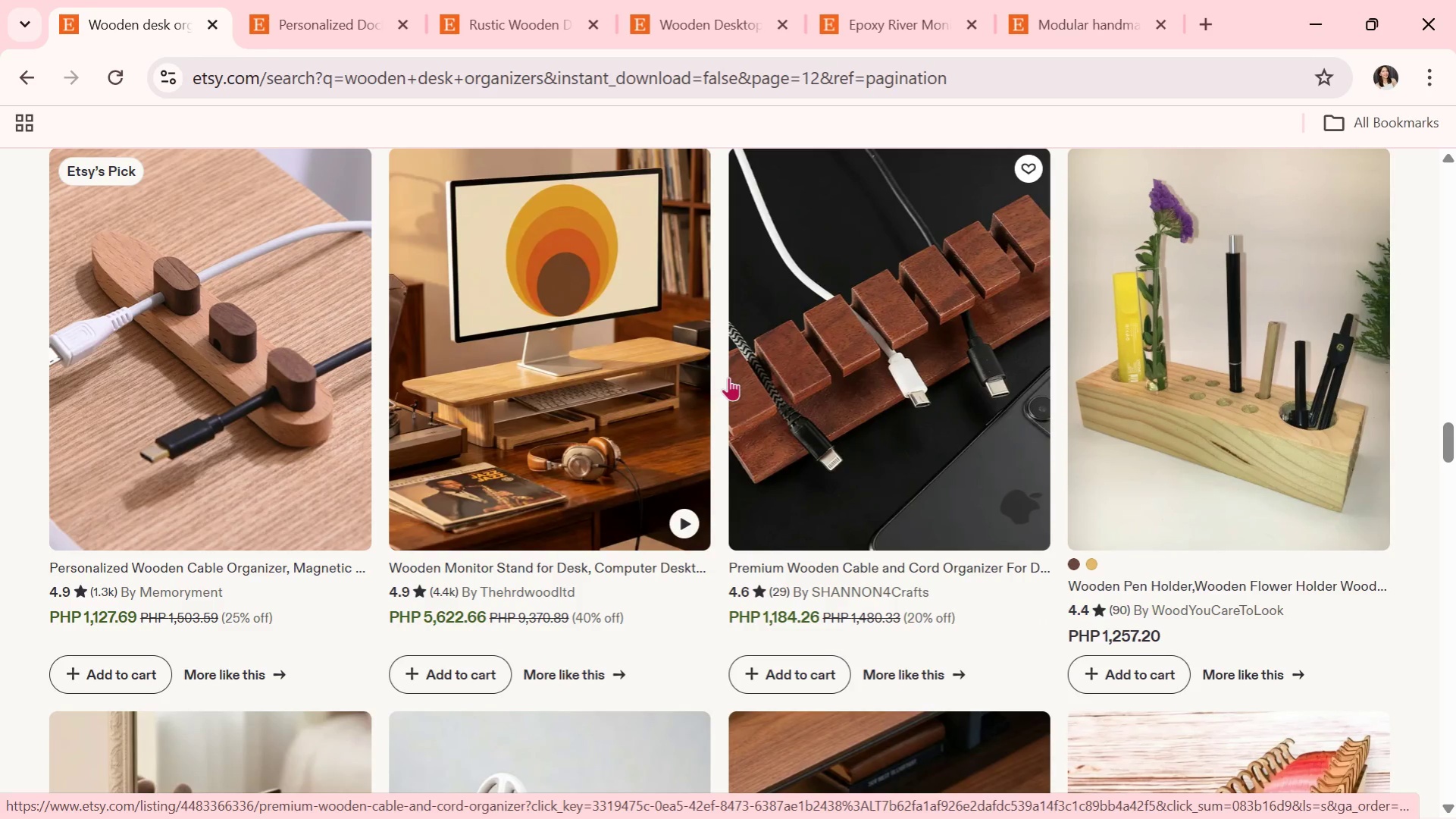 
wait(6.26)
 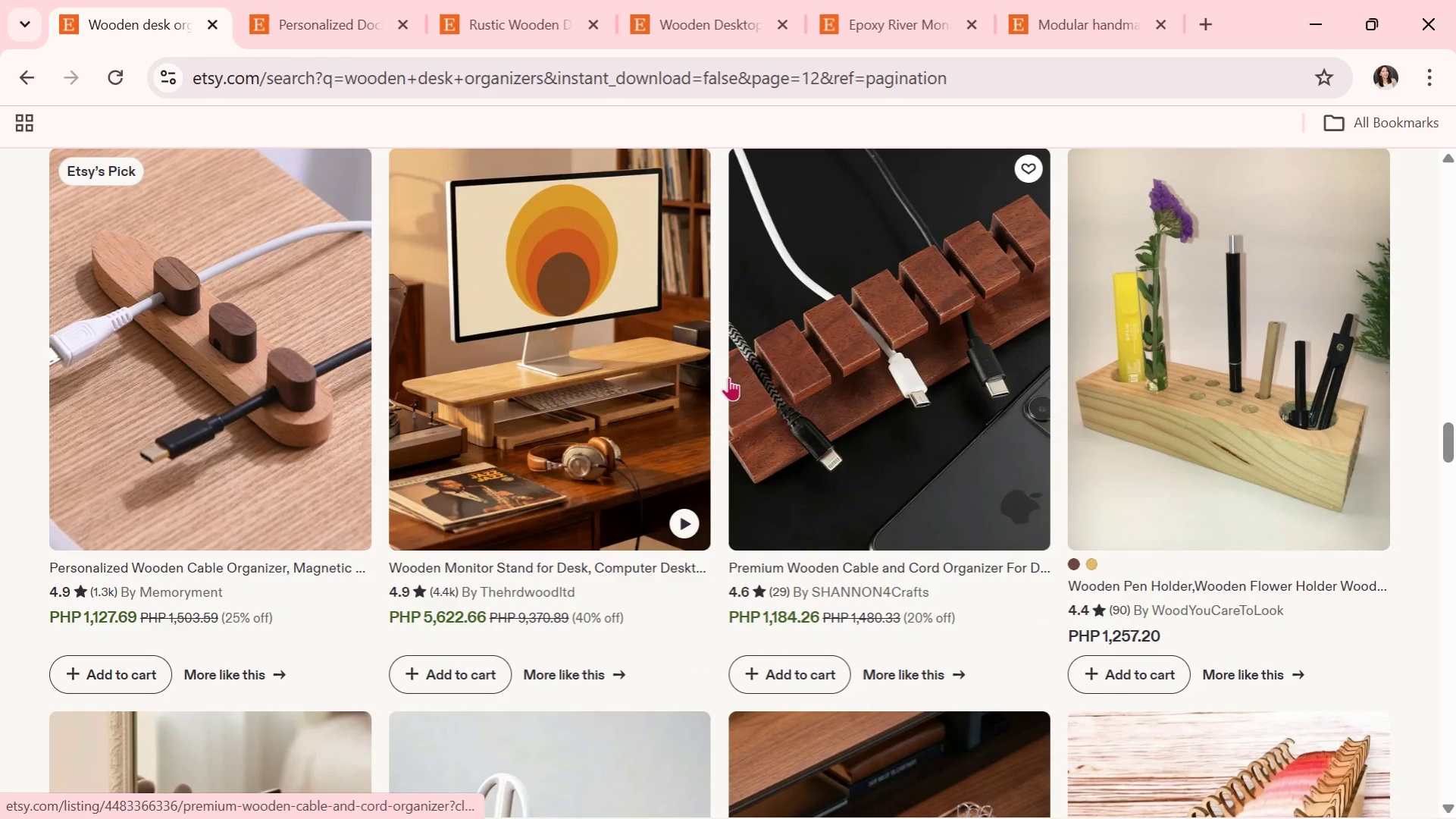 
scroll: coordinate [728, 377], scroll_direction: down, amount: 1.0
 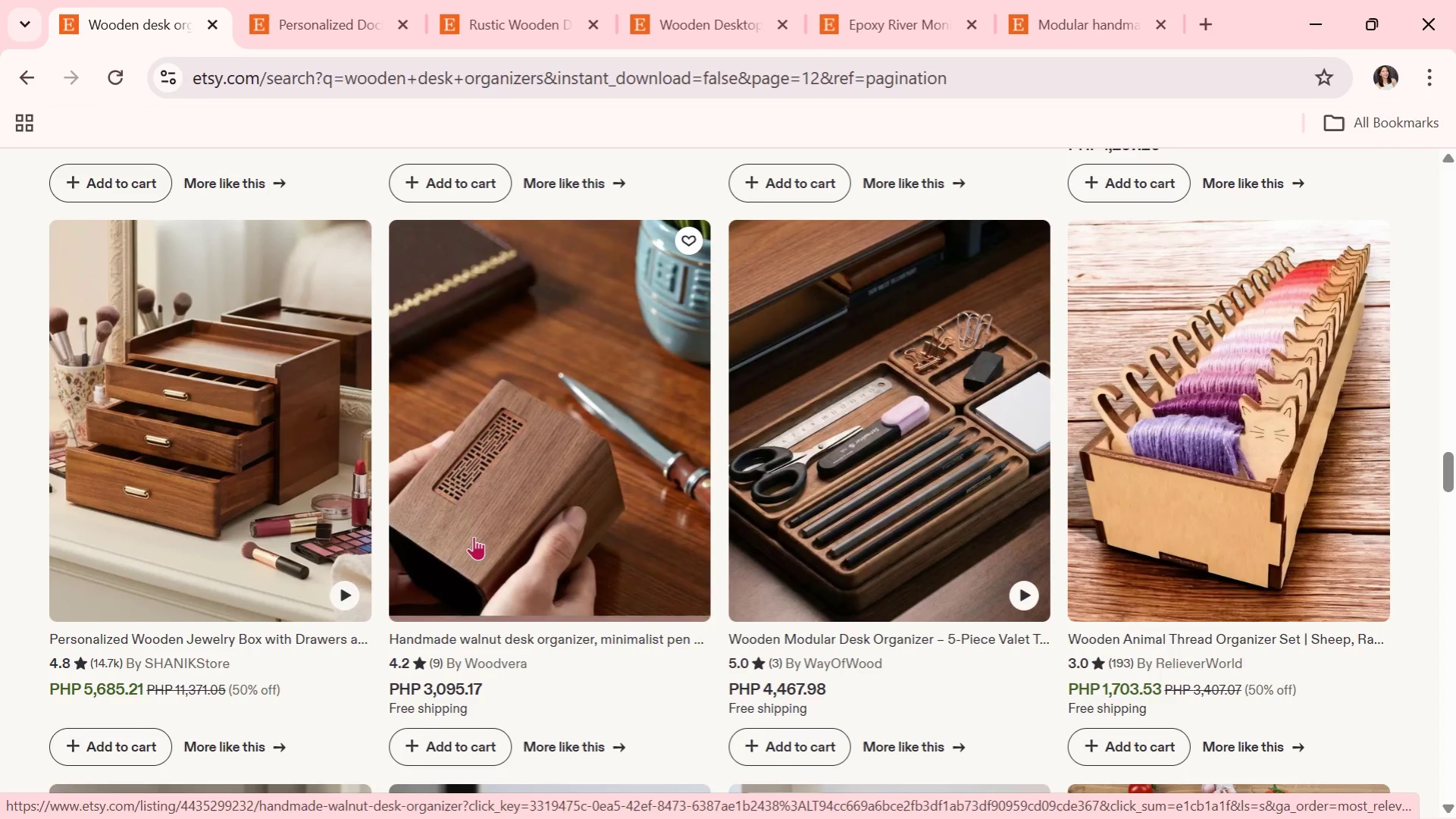 
wait(6.05)
 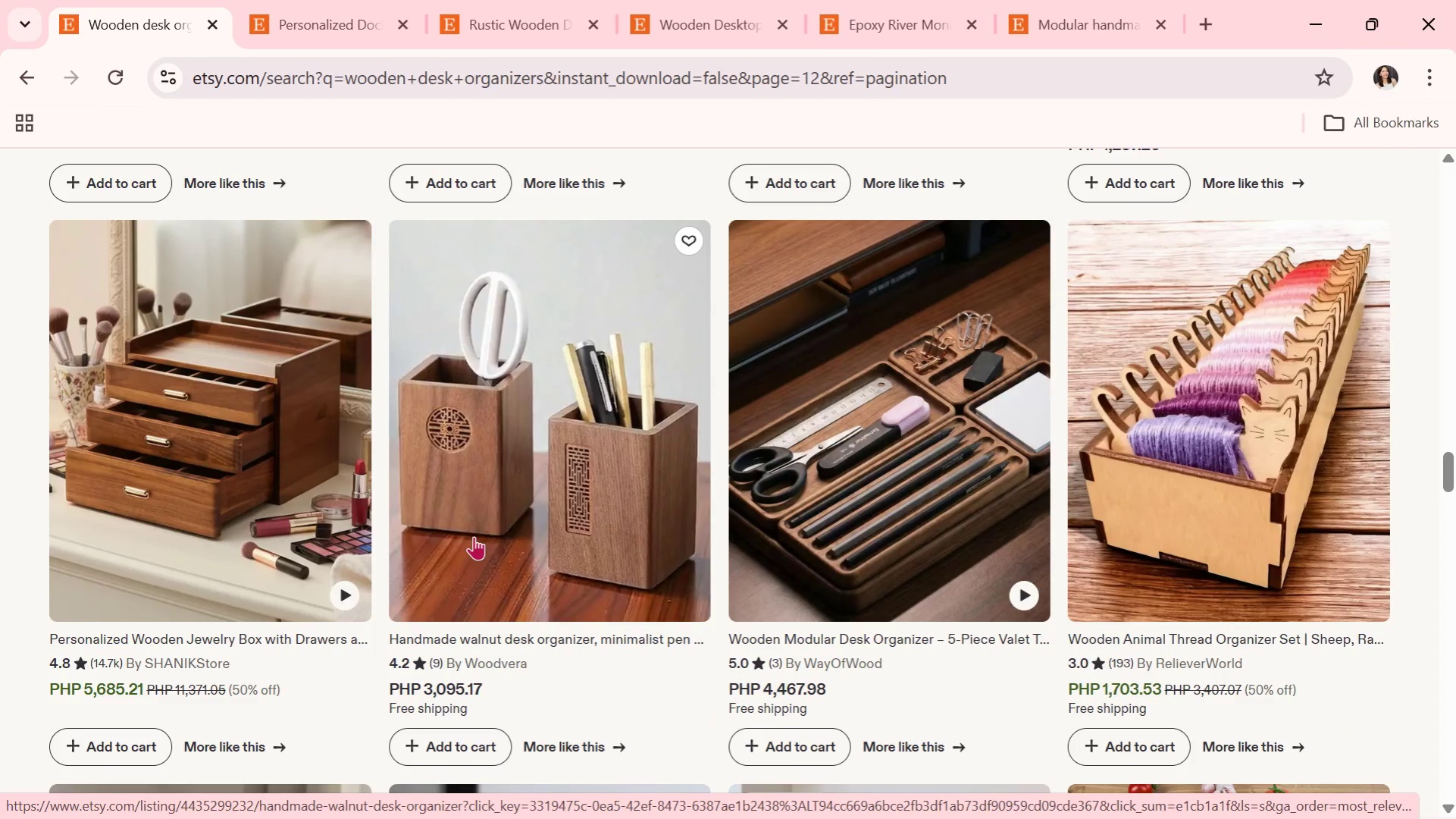 
scroll: coordinate [474, 536], scroll_direction: down, amount: 4.0
 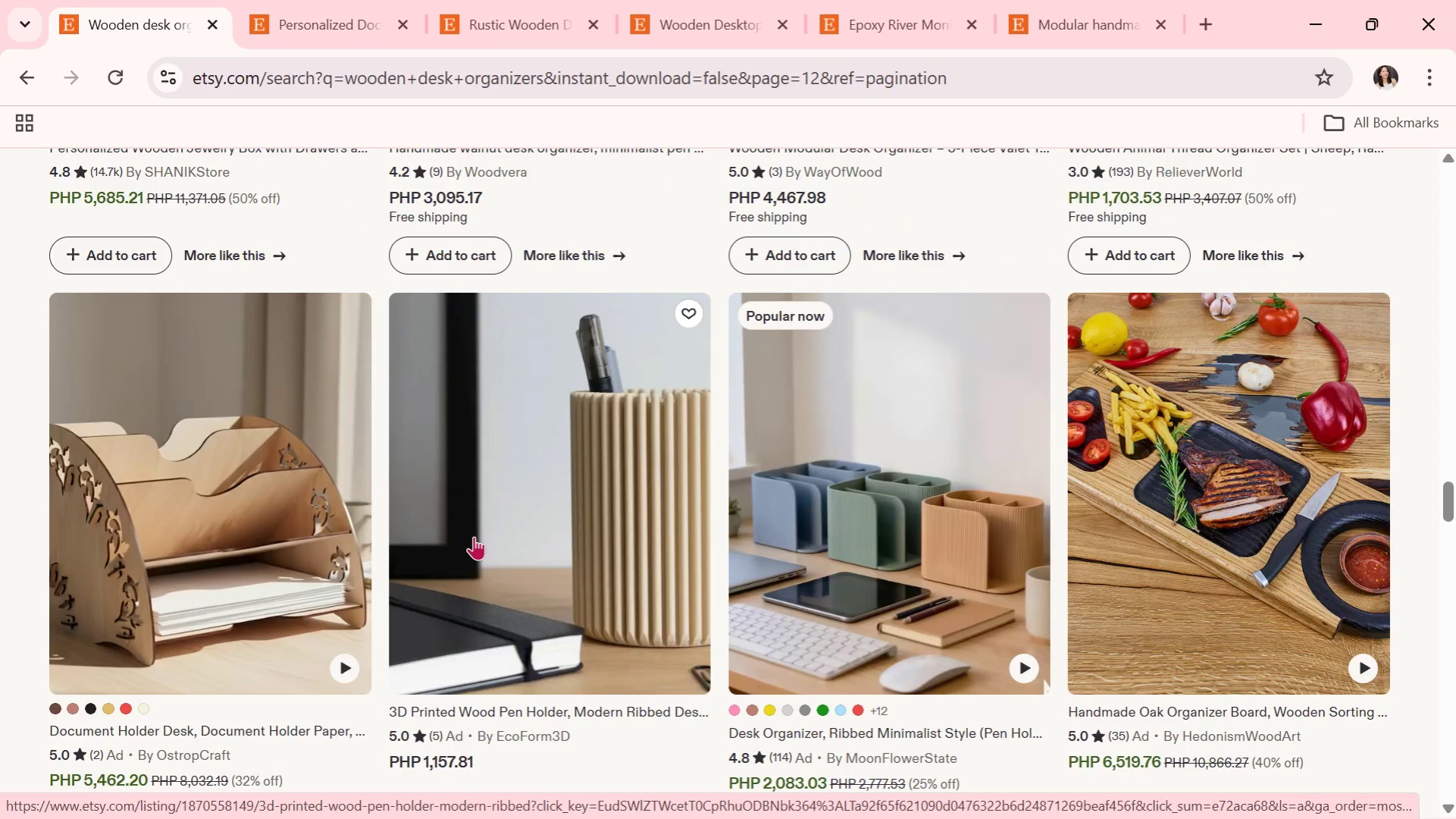 
wait(7.17)
 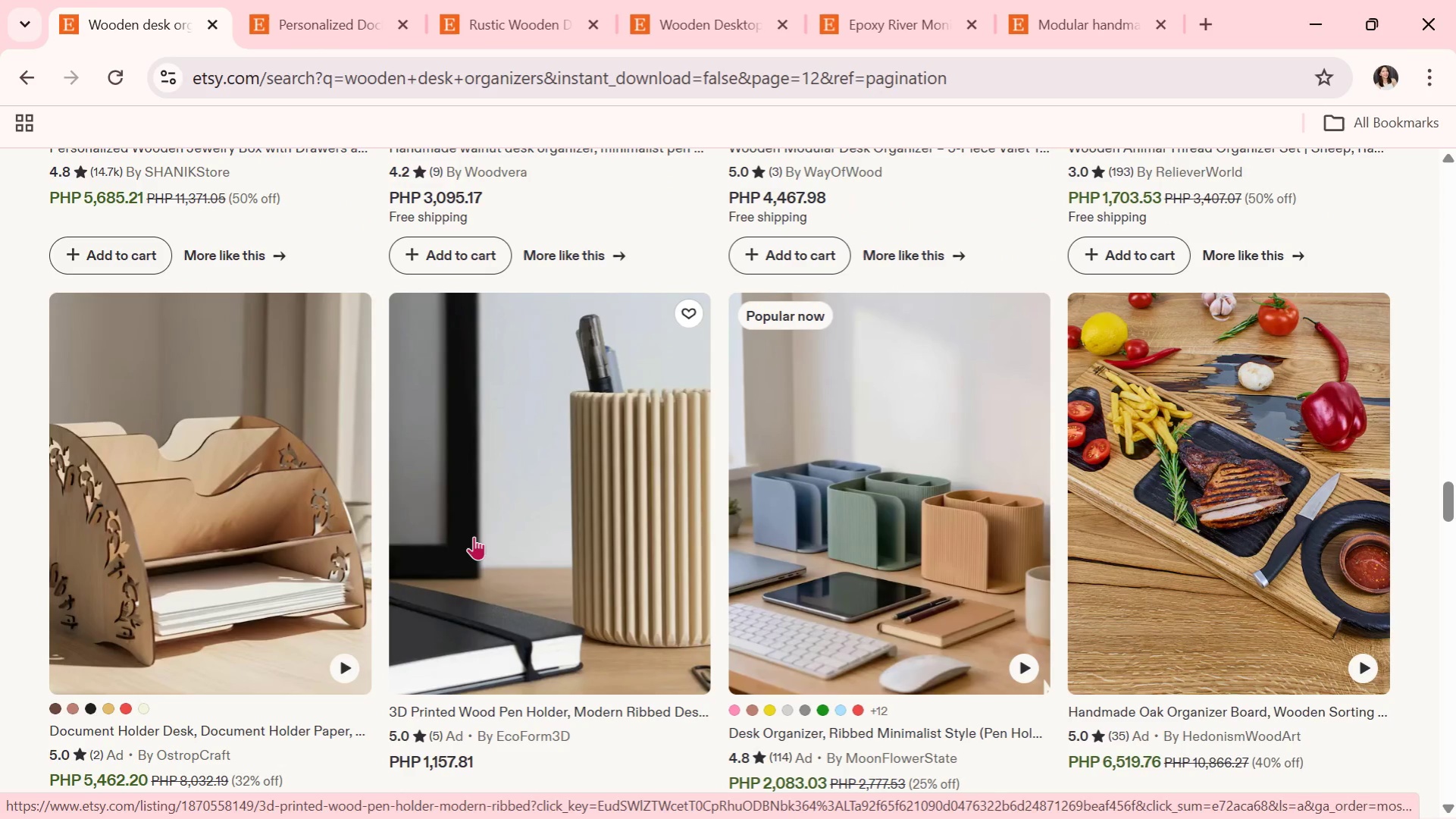 
scroll: coordinate [554, 510], scroll_direction: down, amount: 7.0
 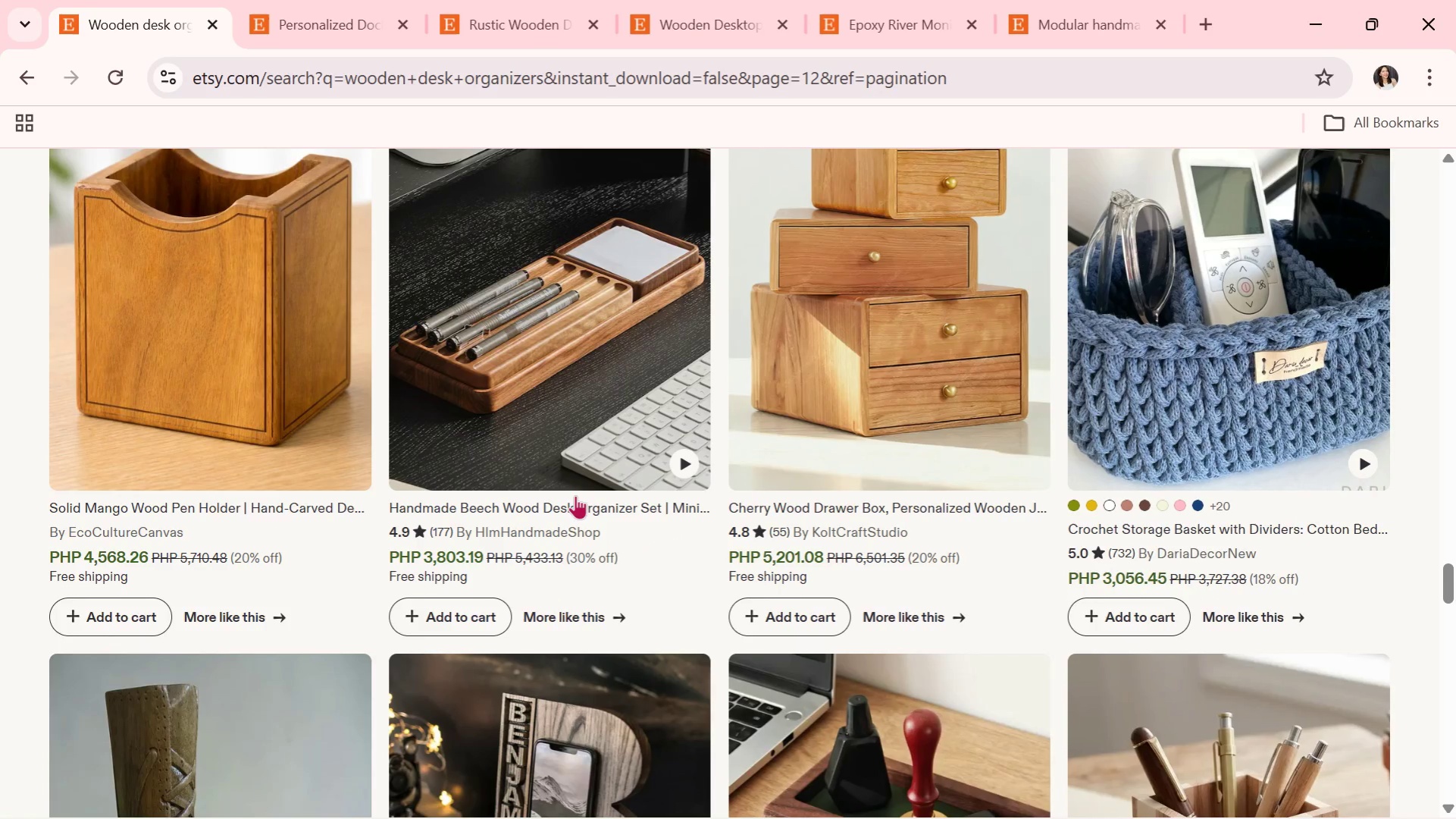 
scroll: coordinate [575, 495], scroll_direction: down, amount: 6.0
 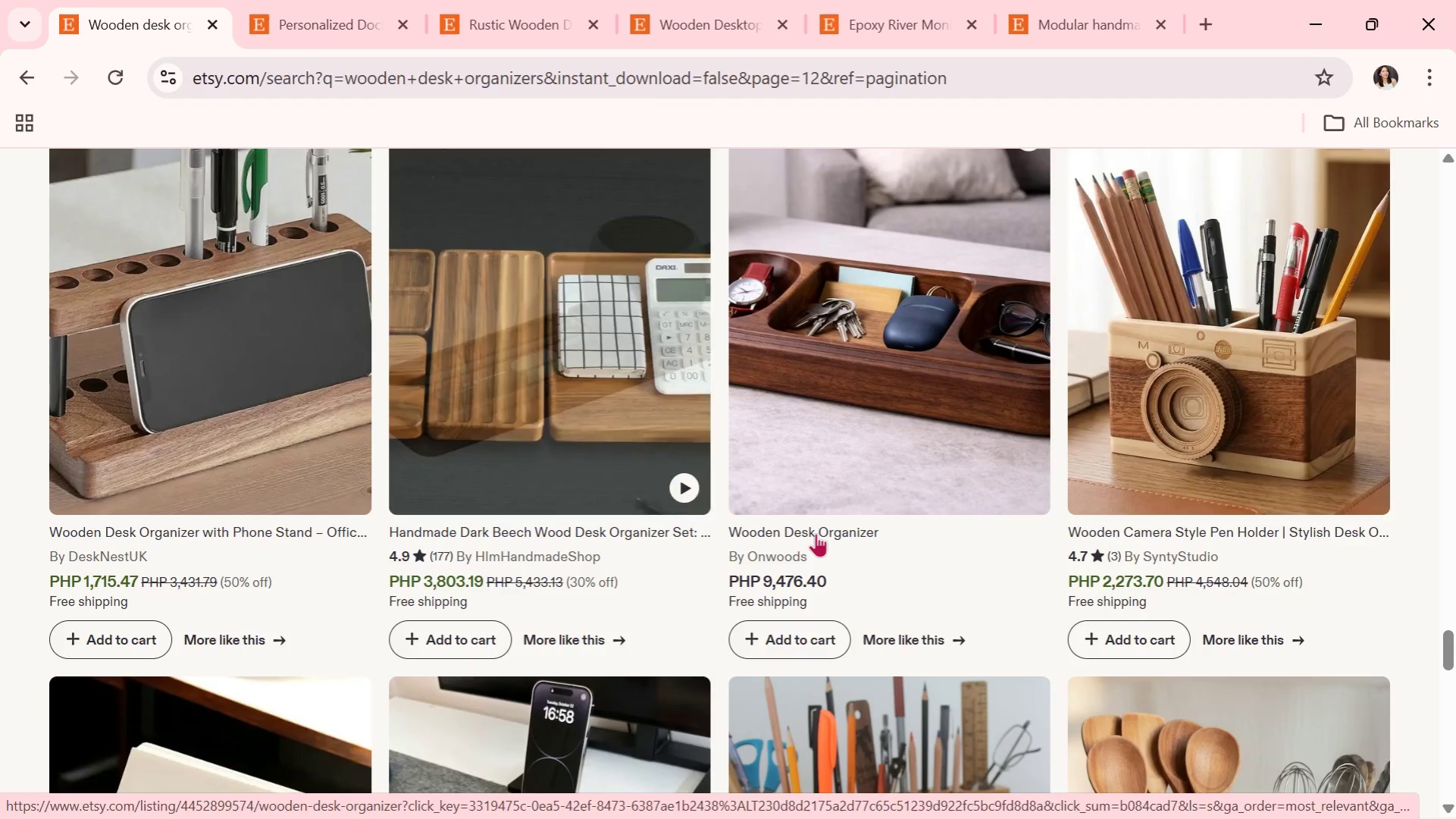 
scroll: coordinate [1112, 632], scroll_direction: down, amount: 8.0
 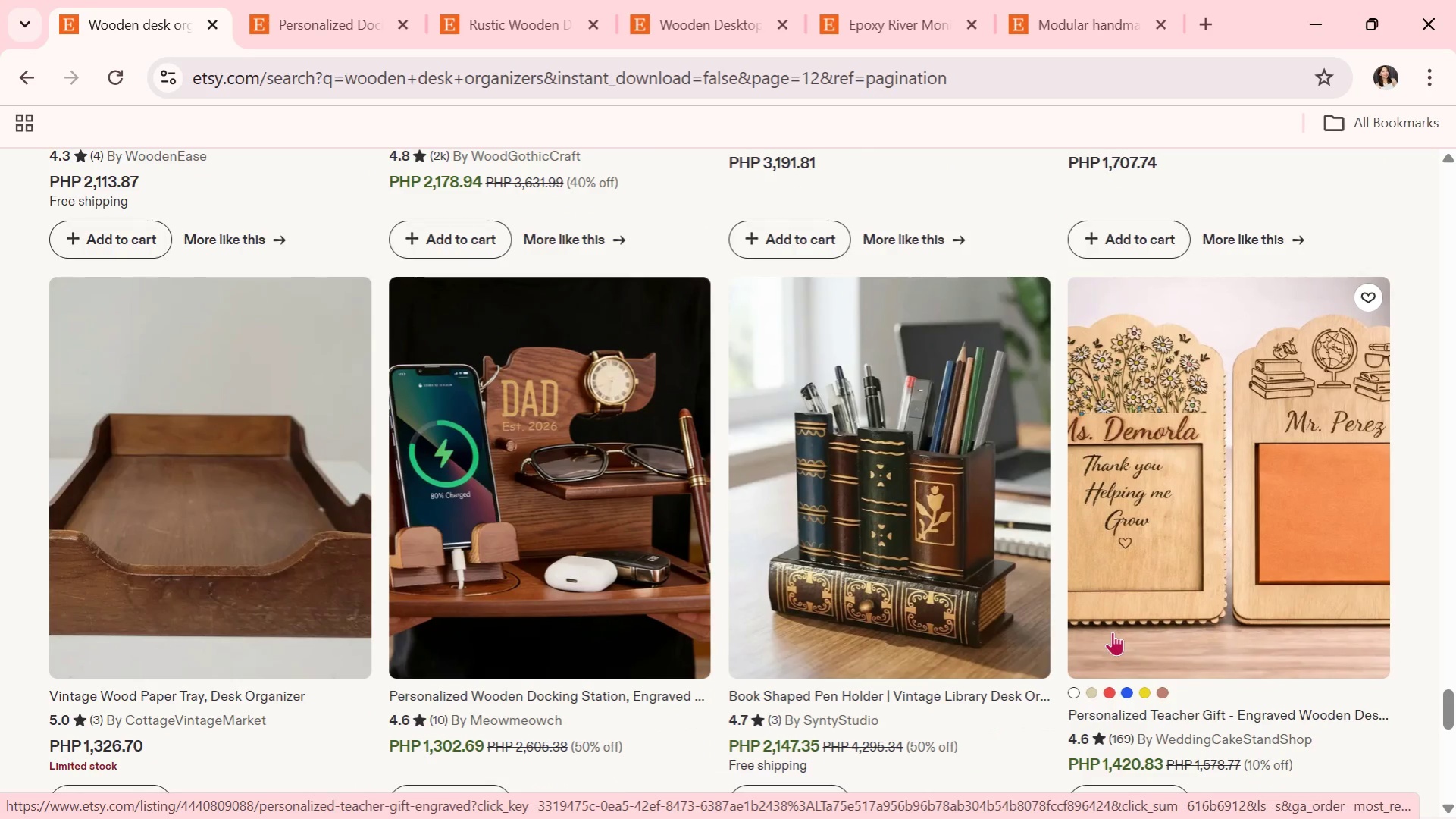 
wait(8.45)
 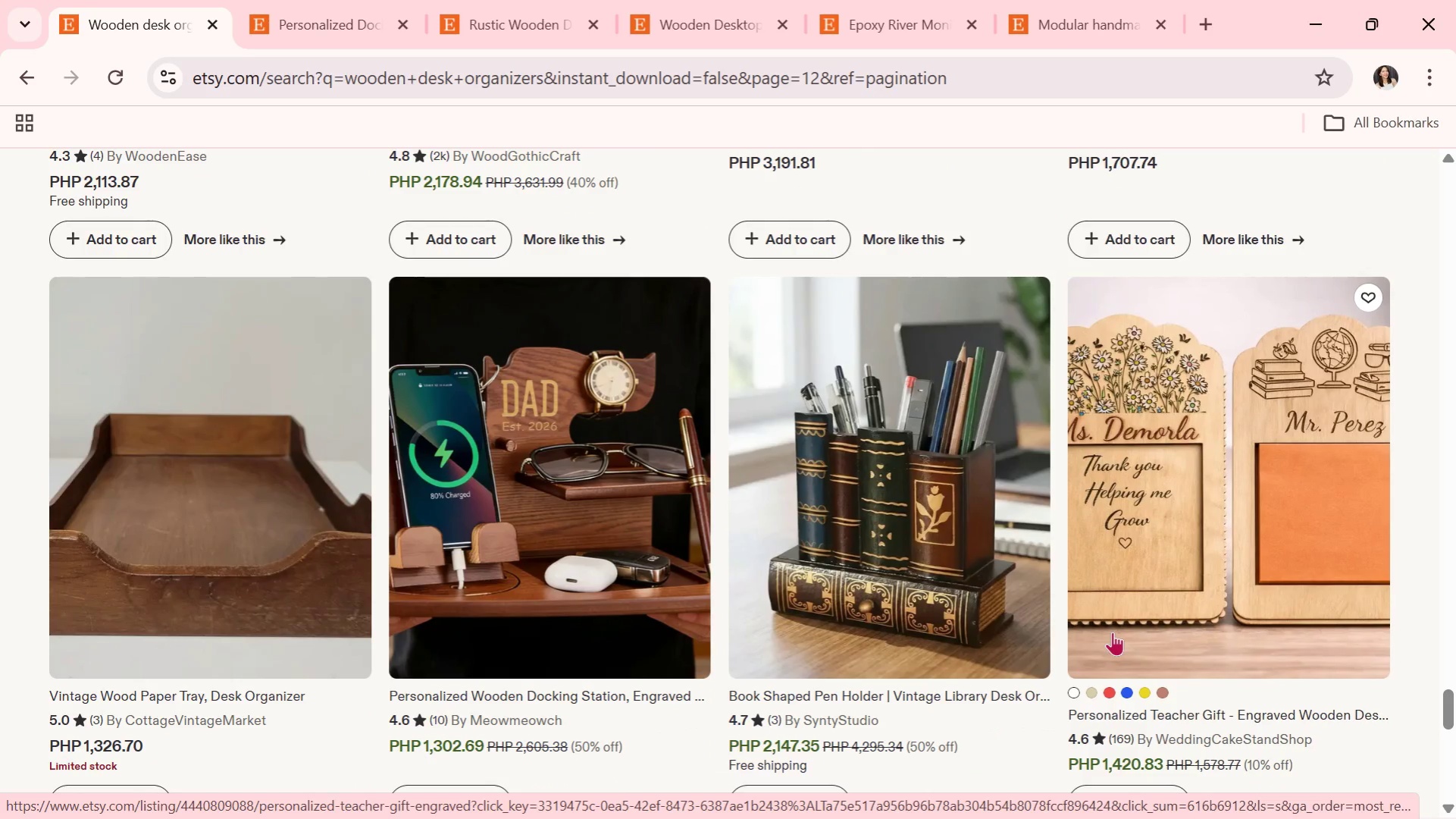 
scroll: coordinate [1112, 632], scroll_direction: down, amount: 1.0
 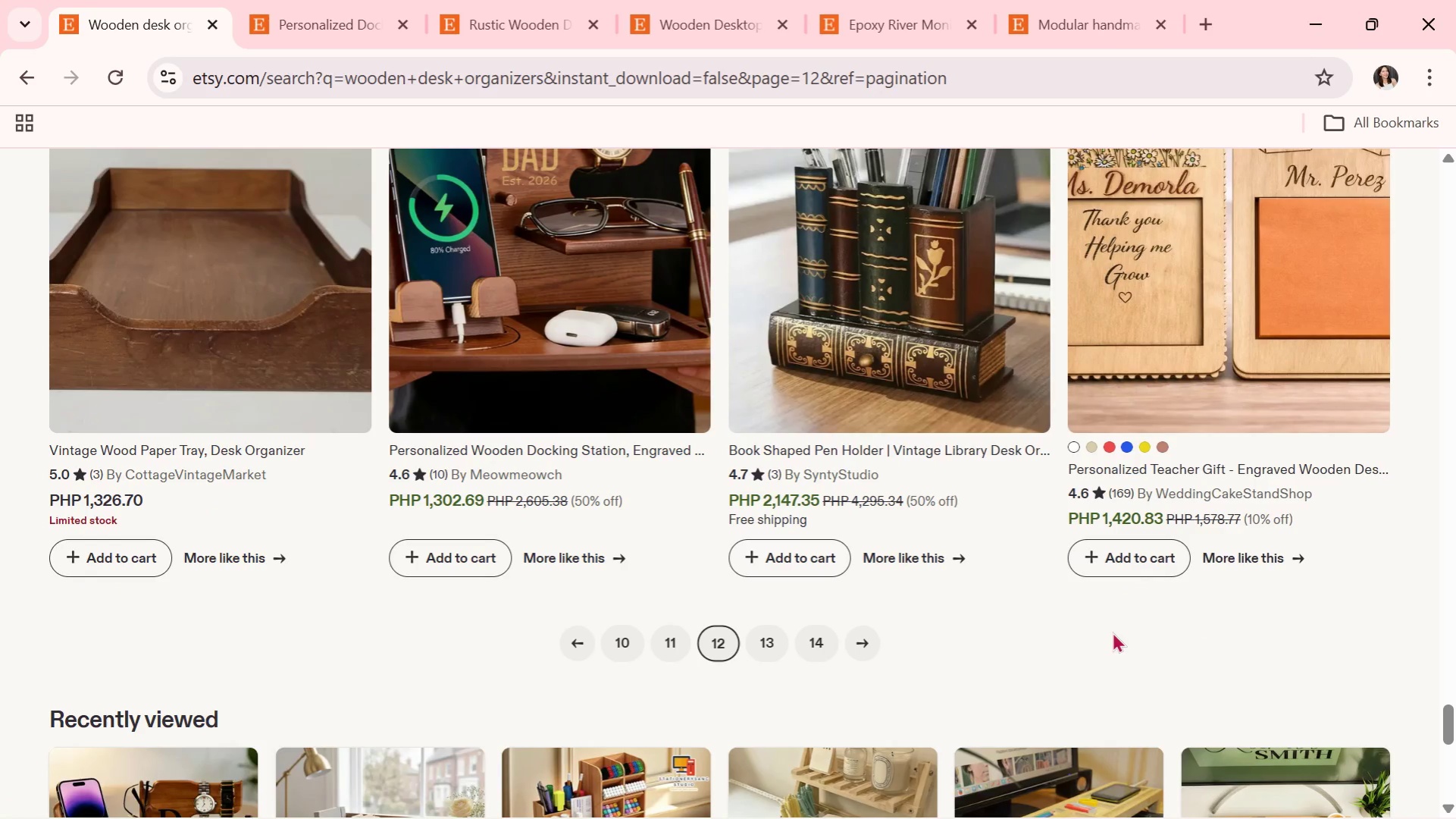 
wait(9.2)
 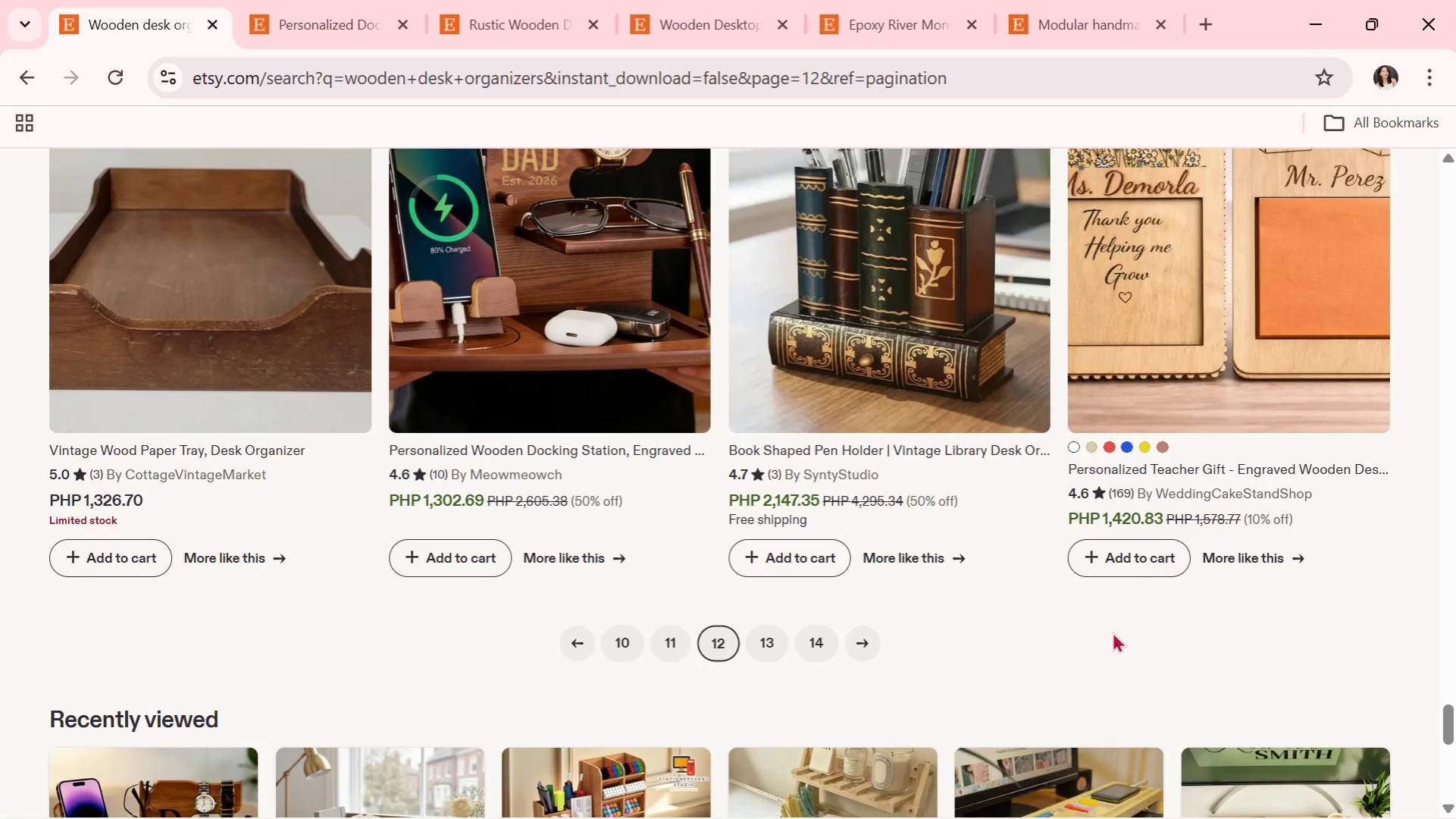 
scroll: coordinate [1112, 632], scroll_direction: down, amount: 1.0
 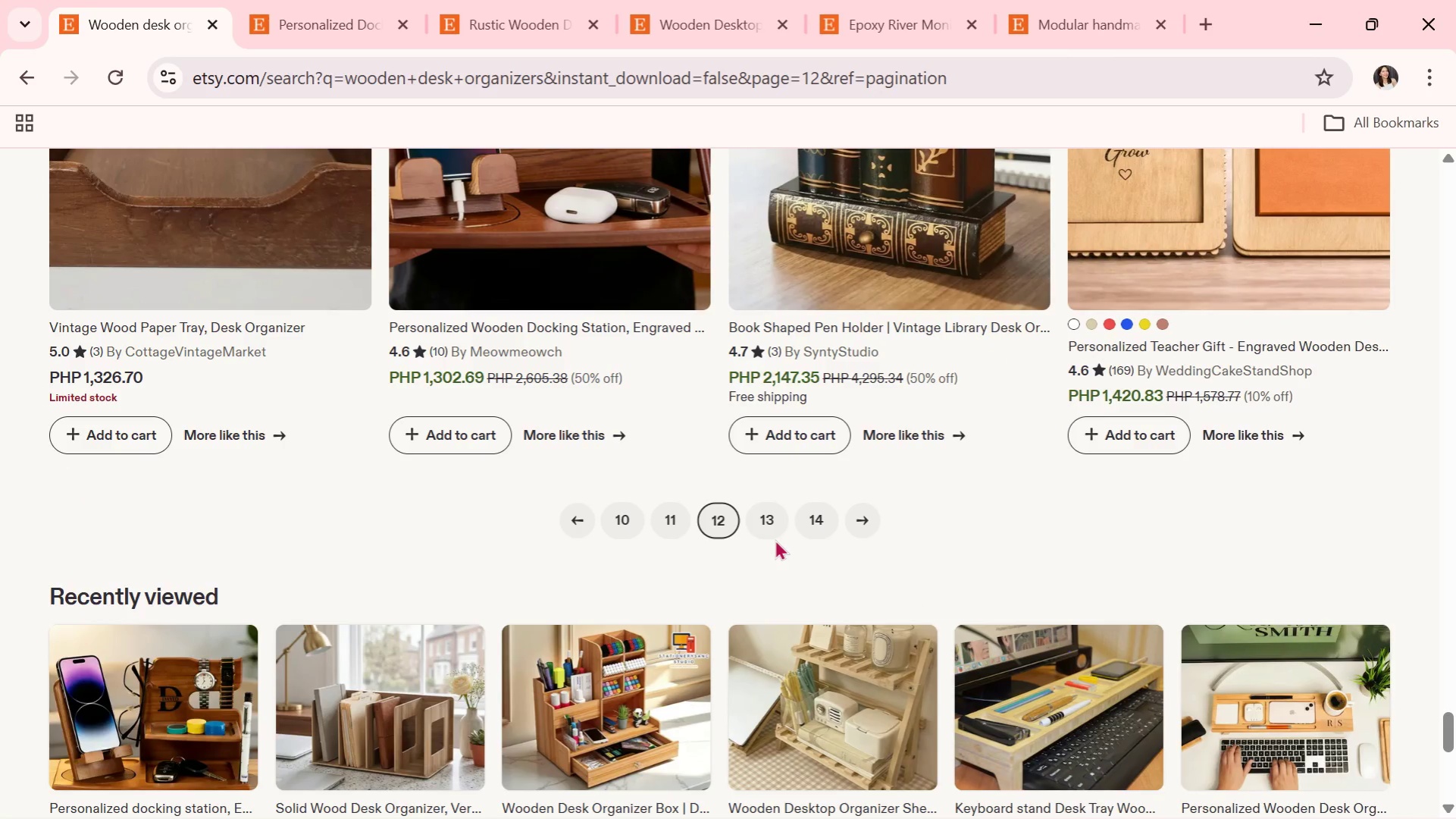 
left_click([775, 539])
 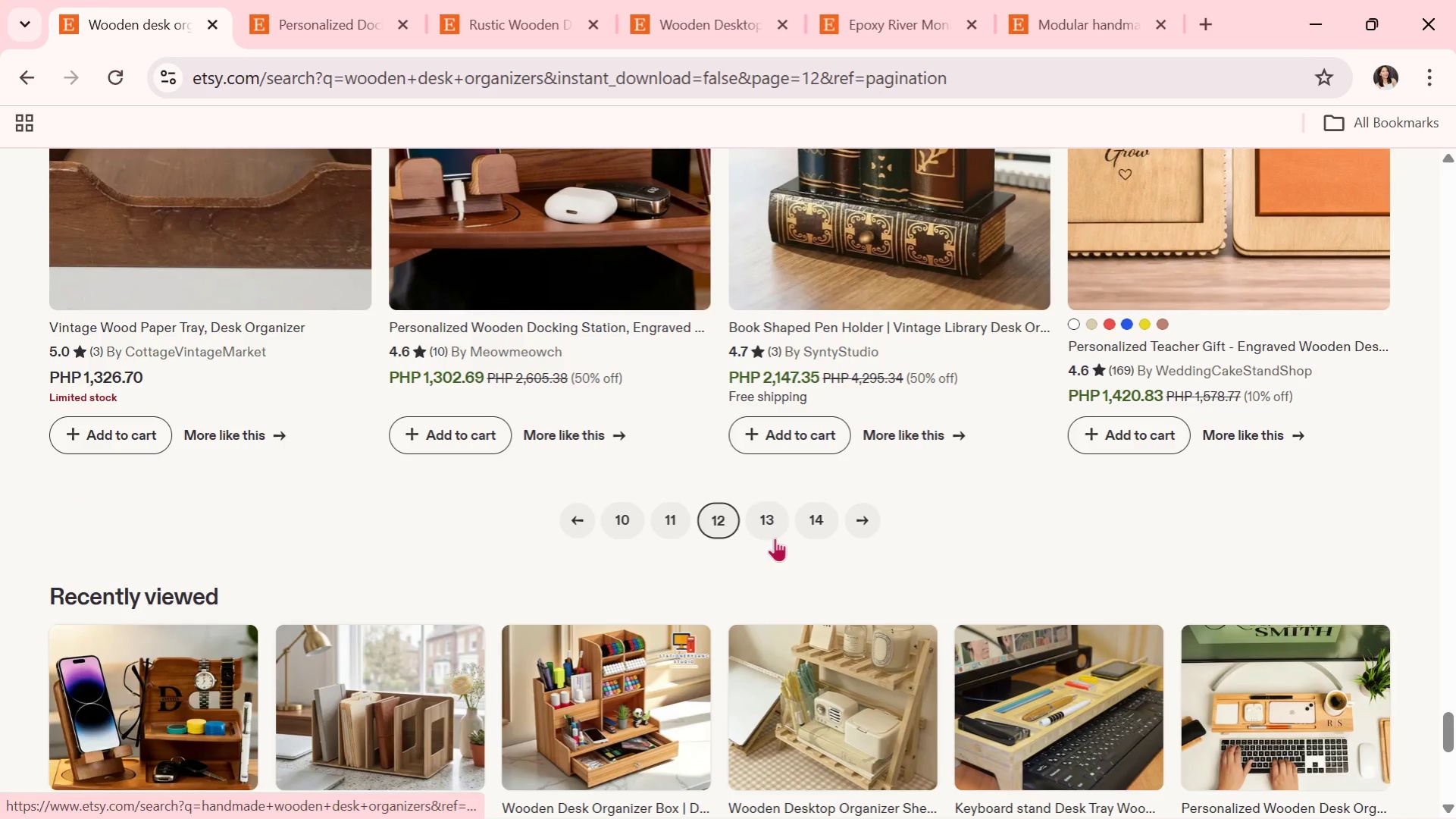 
left_click([757, 518])
 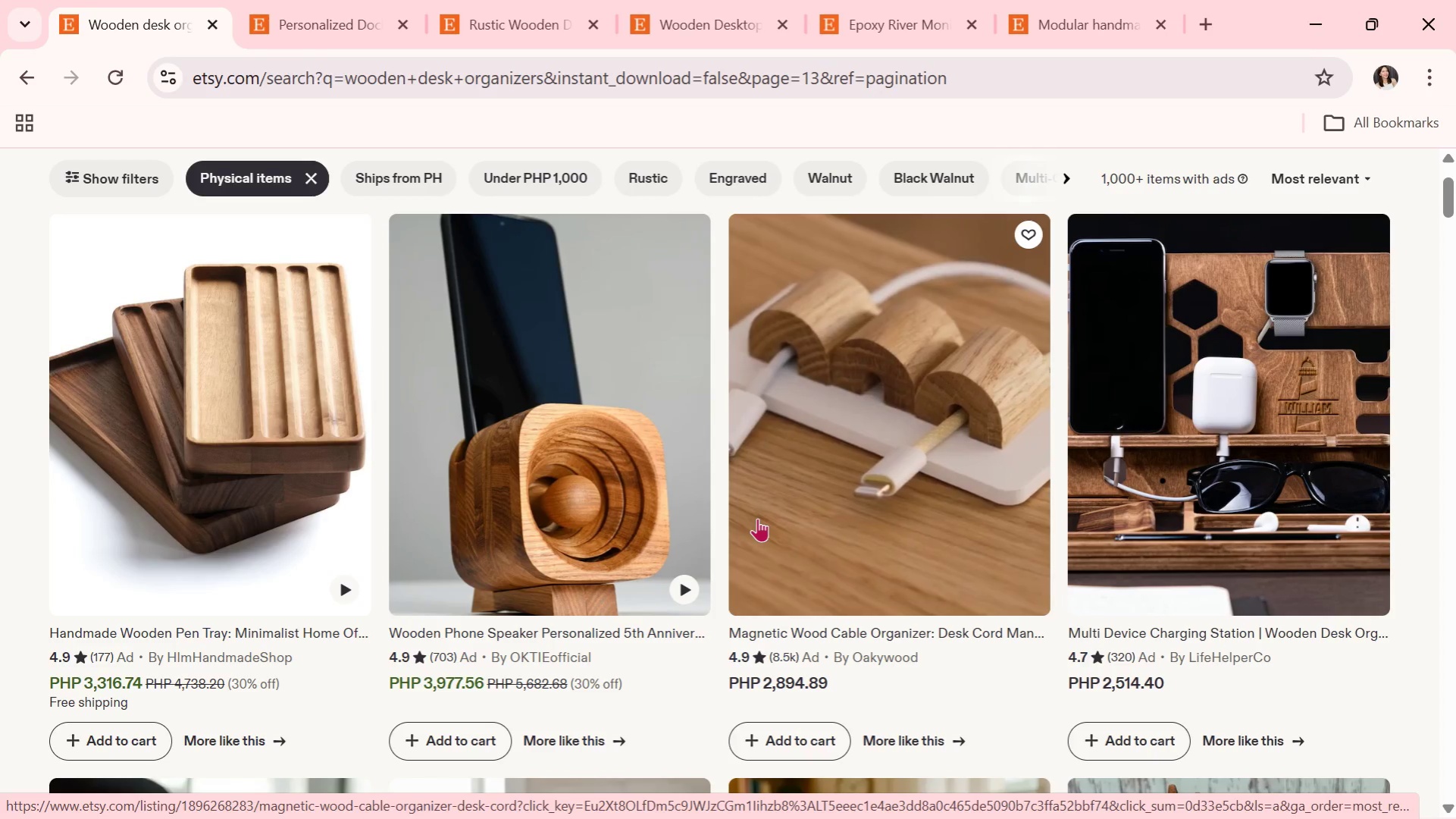 
wait(10.72)
 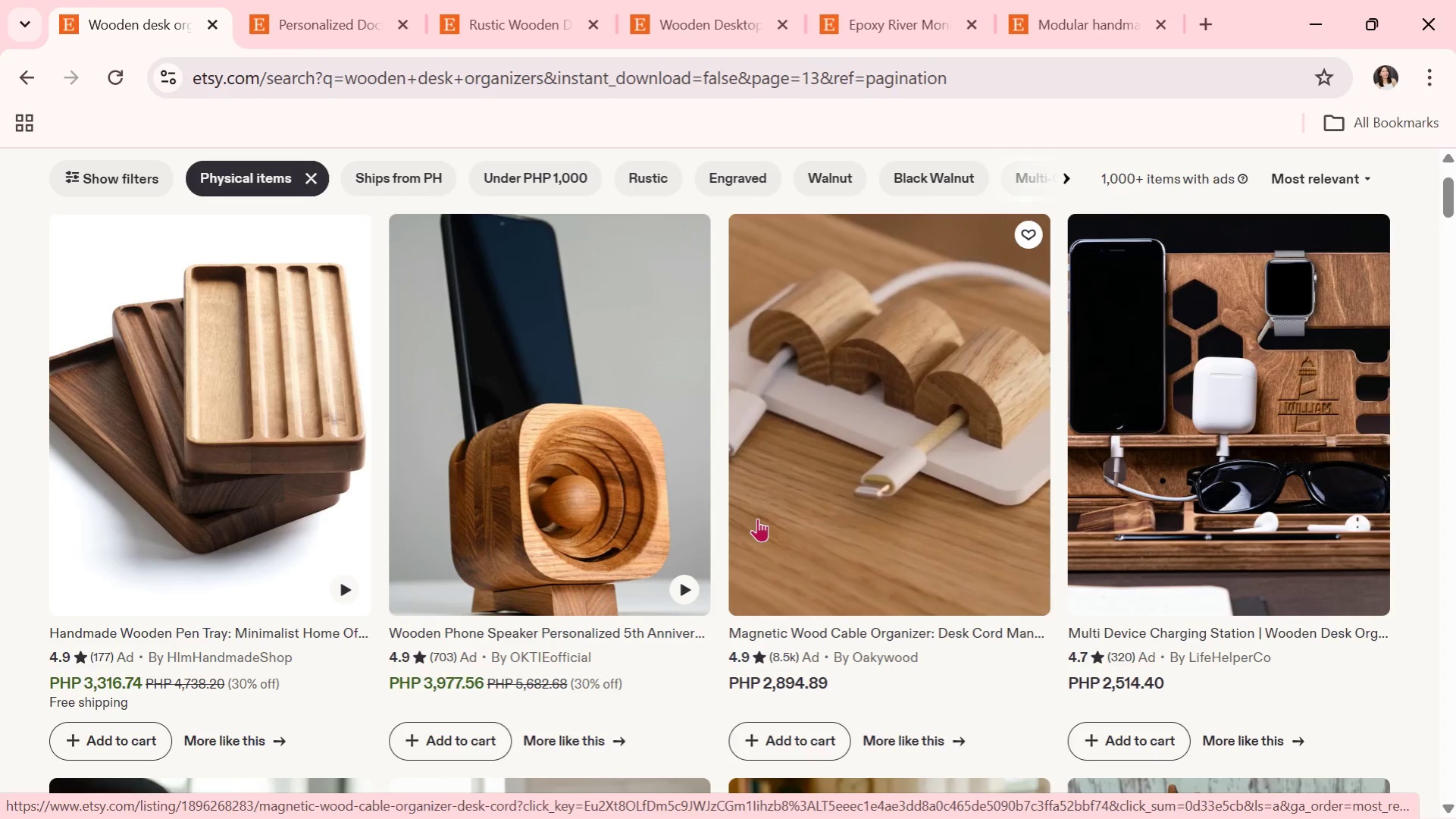 
scroll: coordinate [757, 518], scroll_direction: down, amount: 3.0
 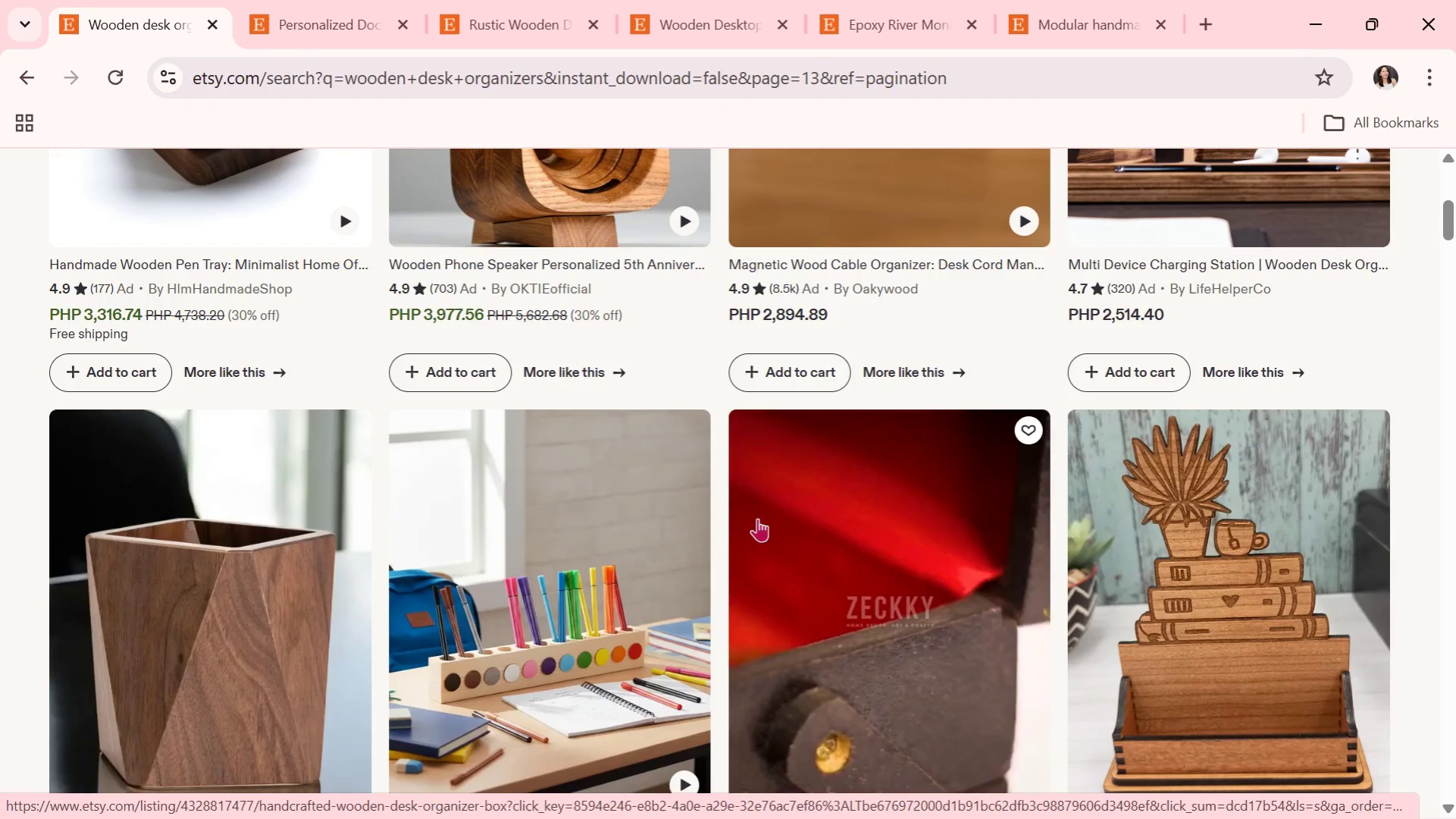 
wait(15.64)
 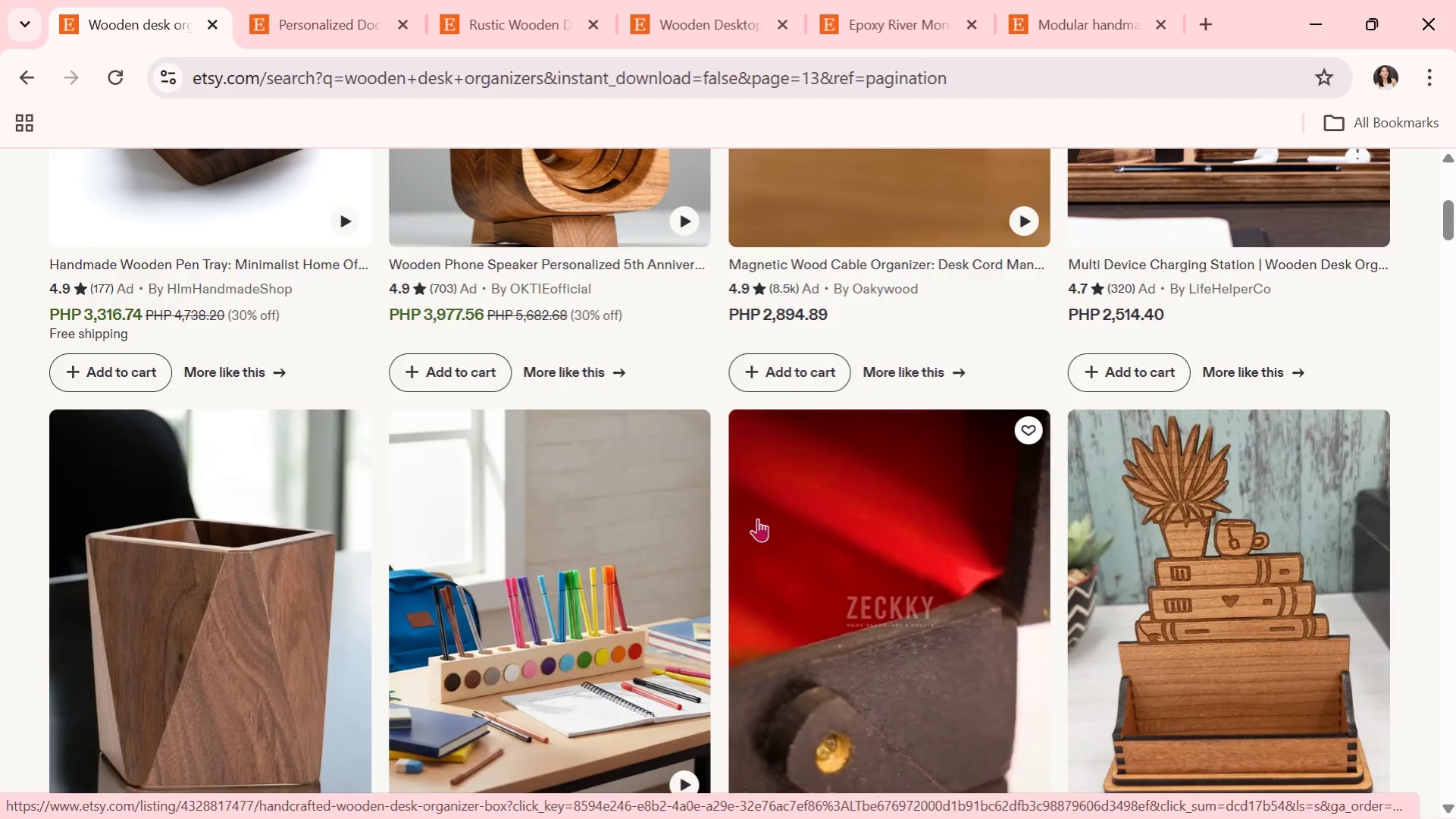 
scroll: coordinate [757, 518], scroll_direction: down, amount: 3.0
 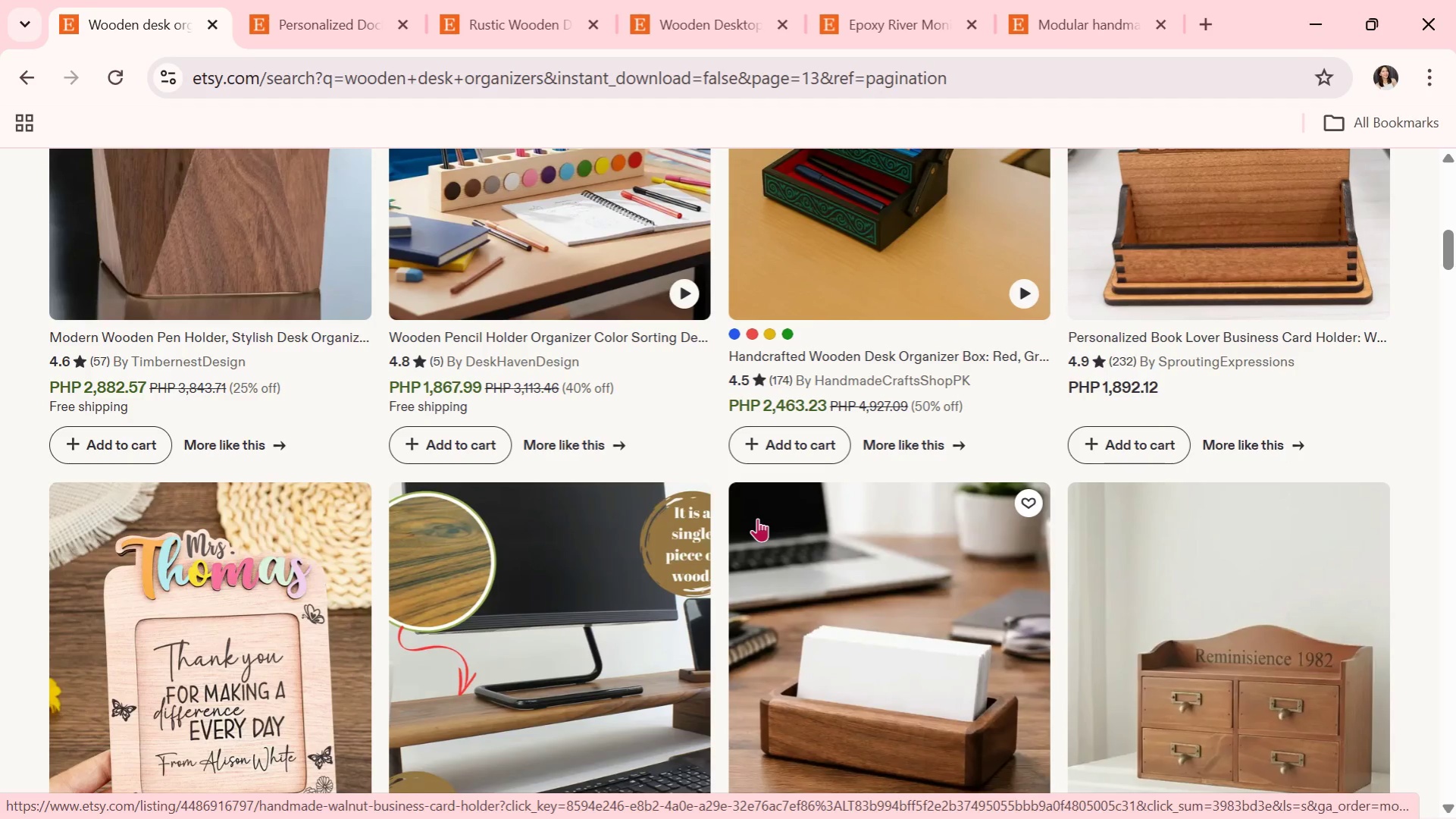 
wait(8.7)
 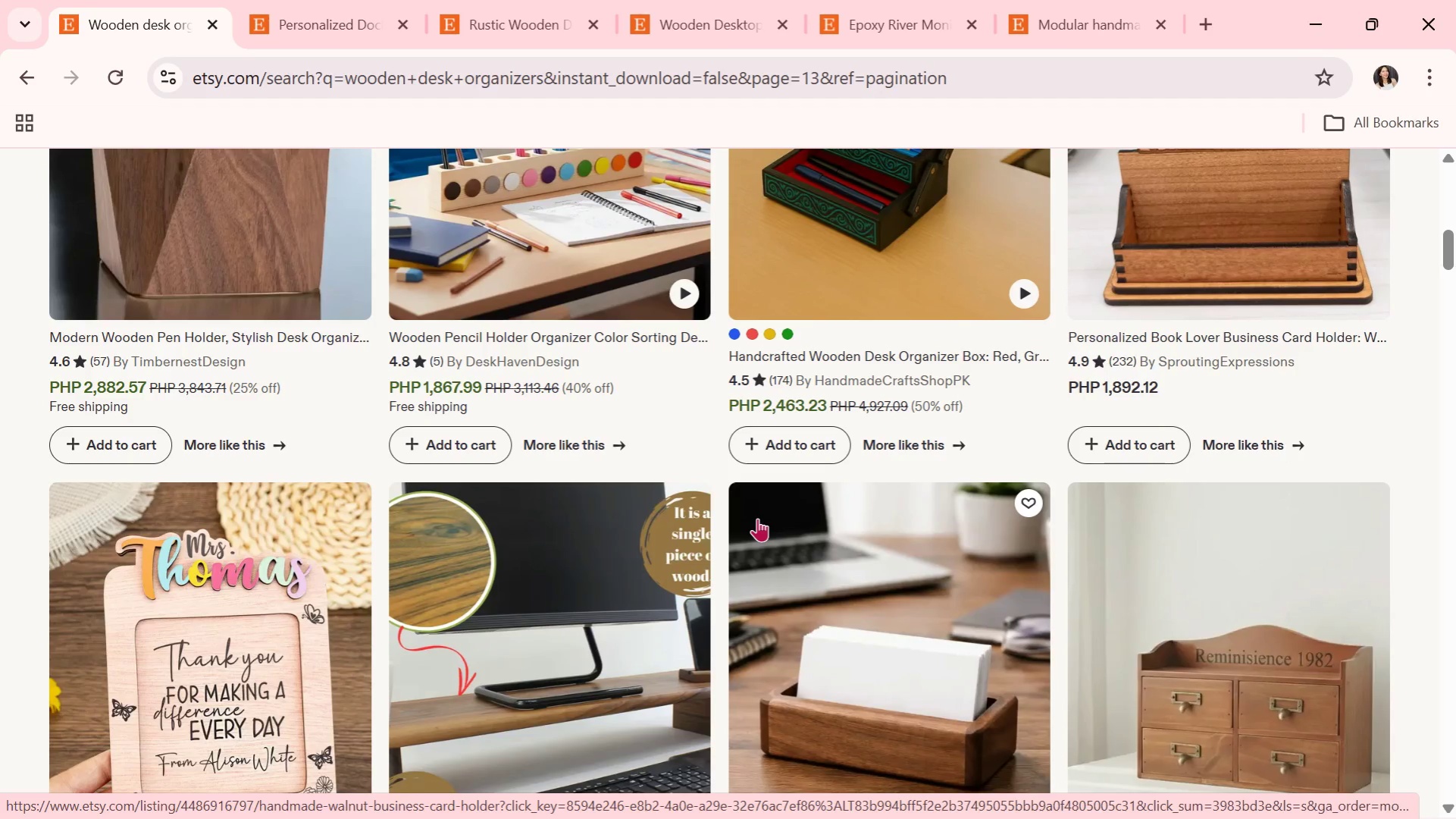 
scroll: coordinate [591, 467], scroll_direction: down, amount: 3.0
 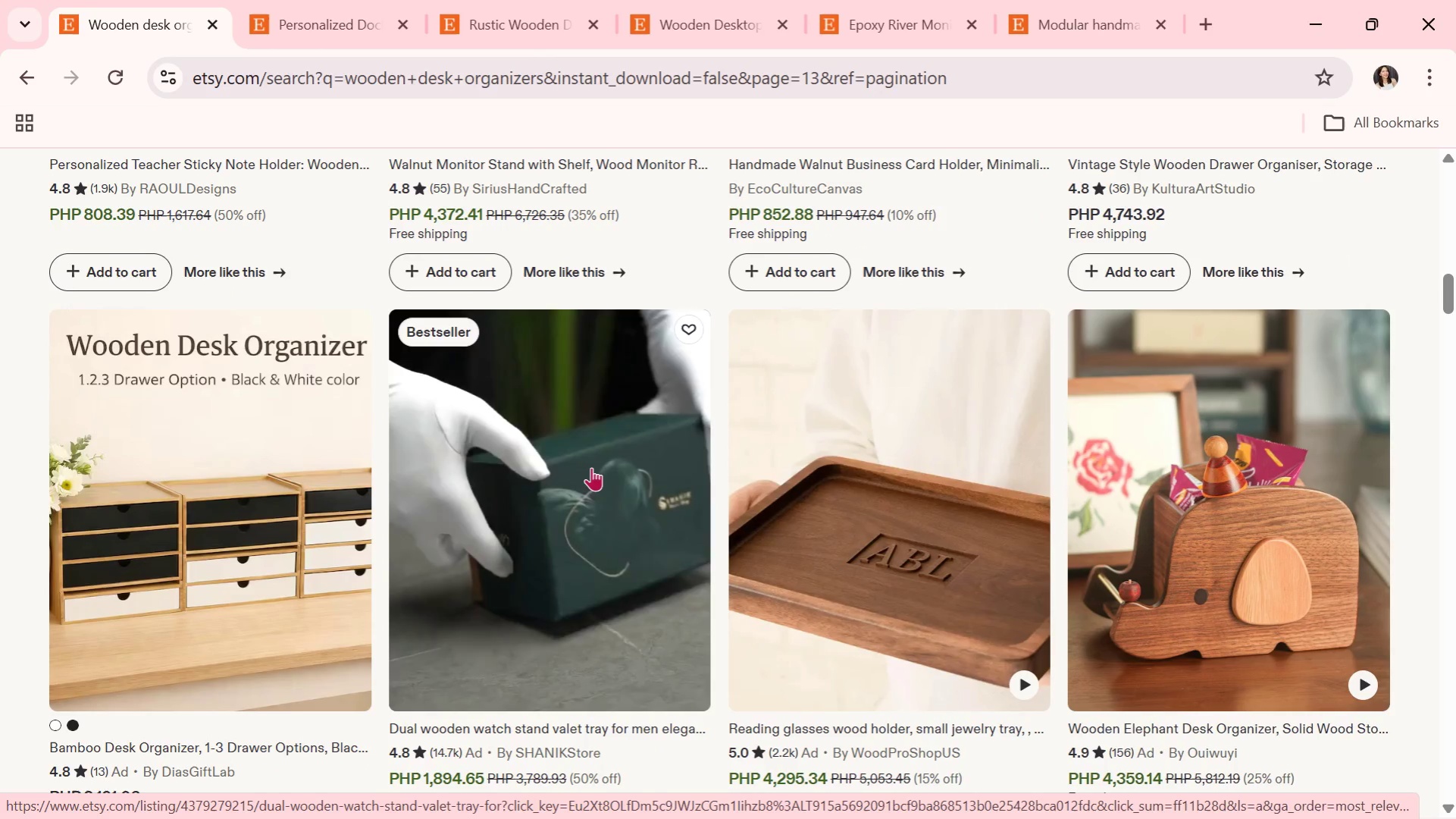 
wait(10.75)
 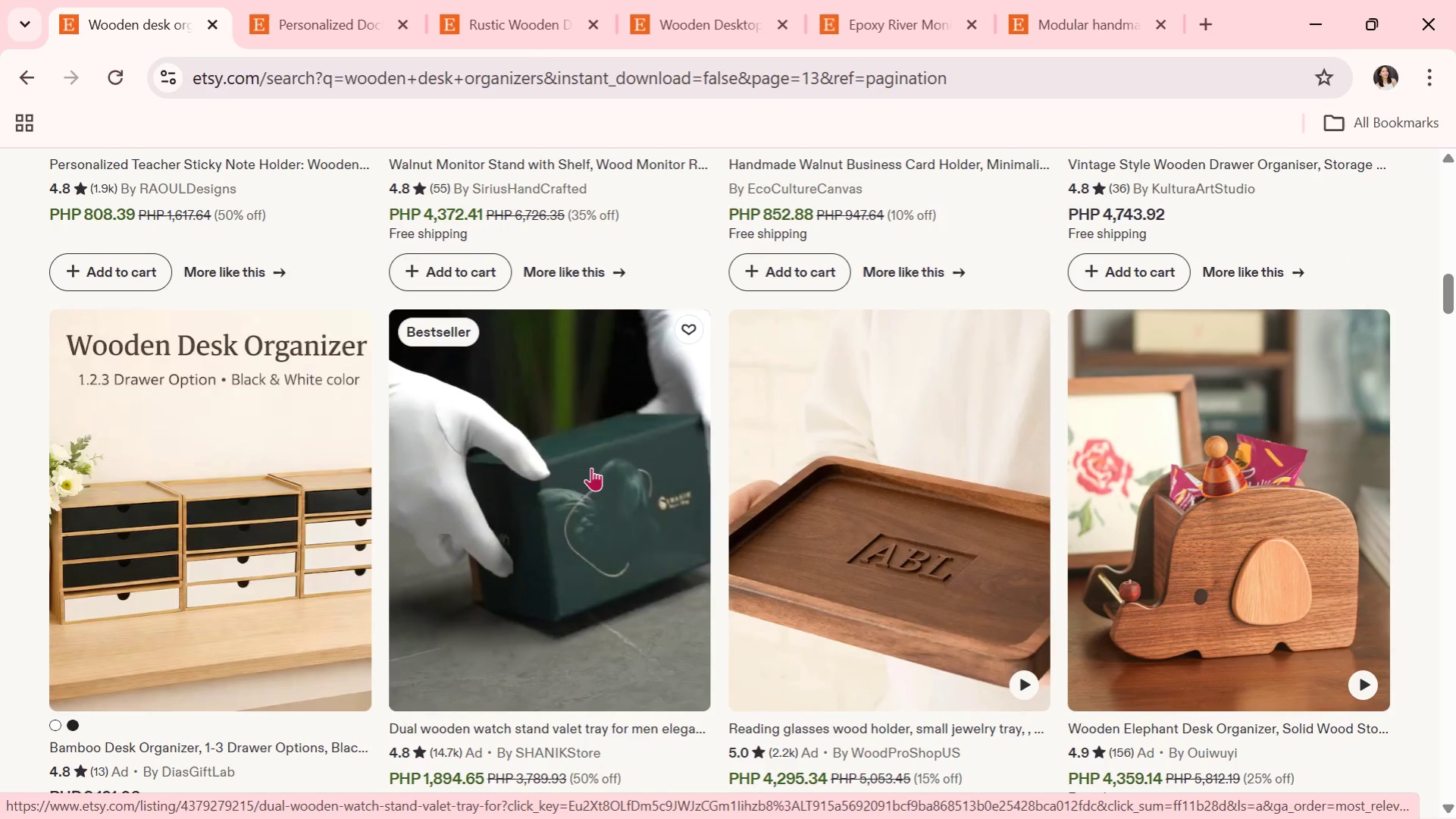 
scroll: coordinate [869, 433], scroll_direction: down, amount: 8.0
 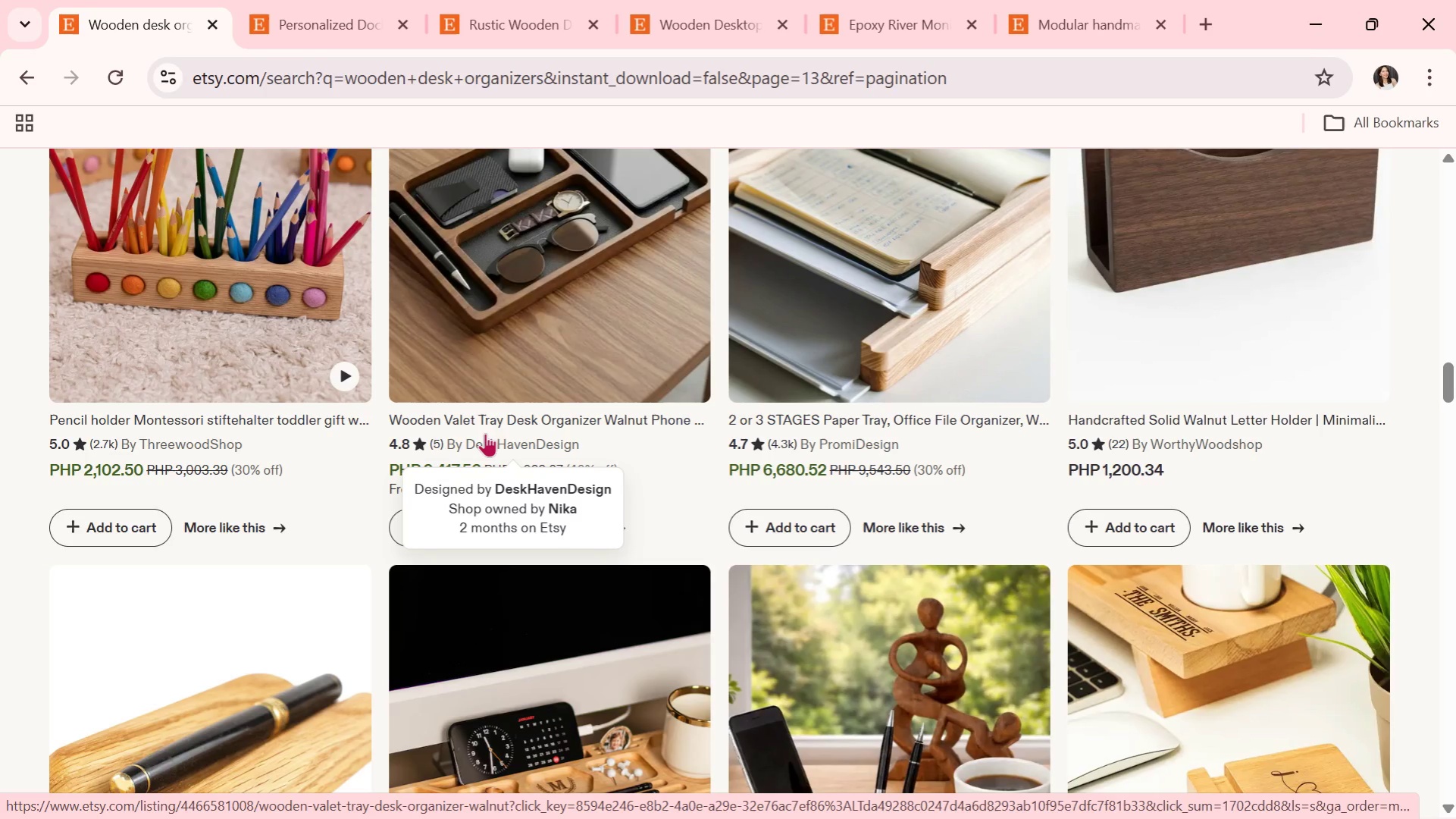 
scroll: coordinate [484, 435], scroll_direction: down, amount: 6.0
 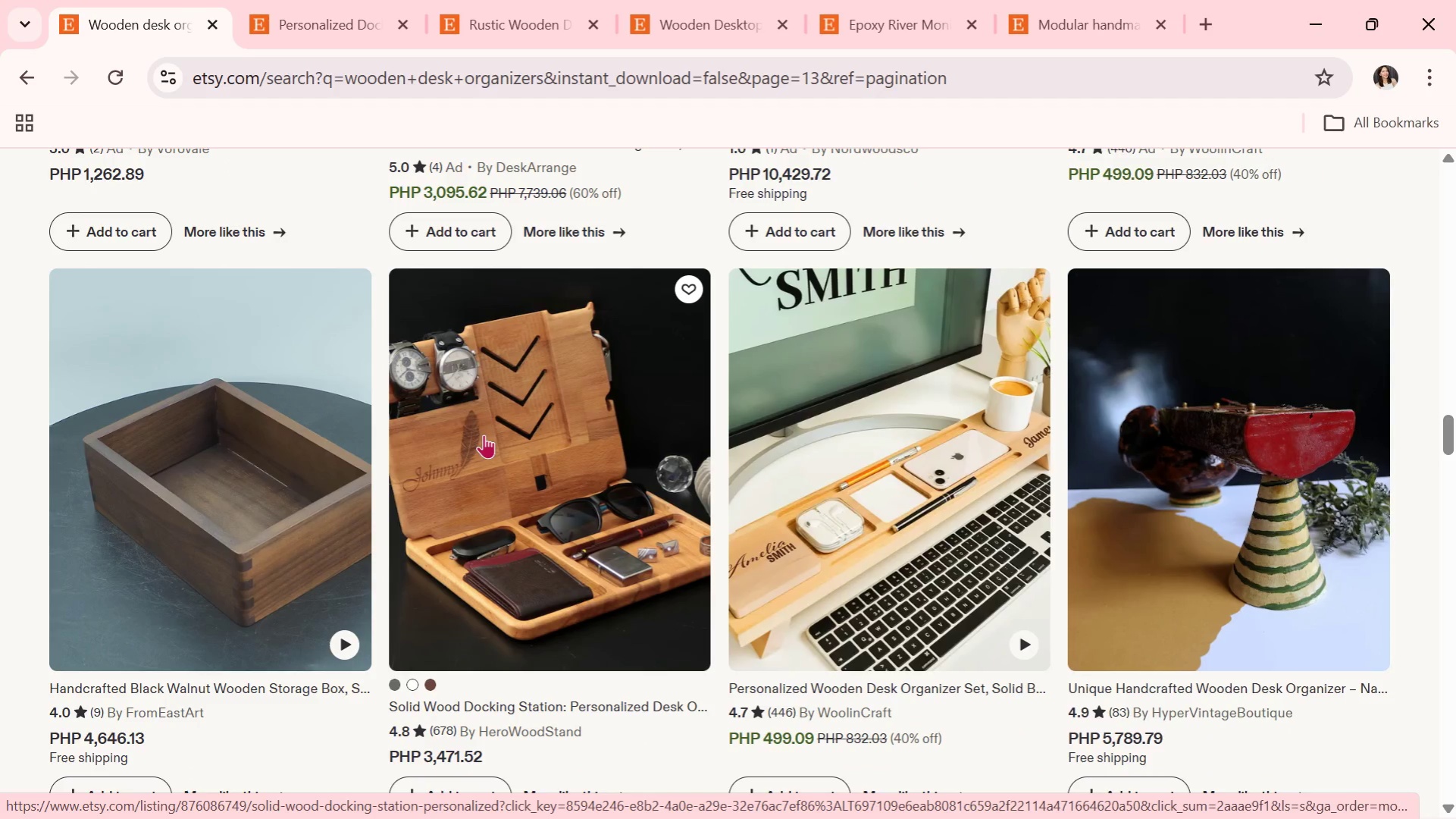 
scroll: coordinate [484, 435], scroll_direction: down, amount: 1.0
 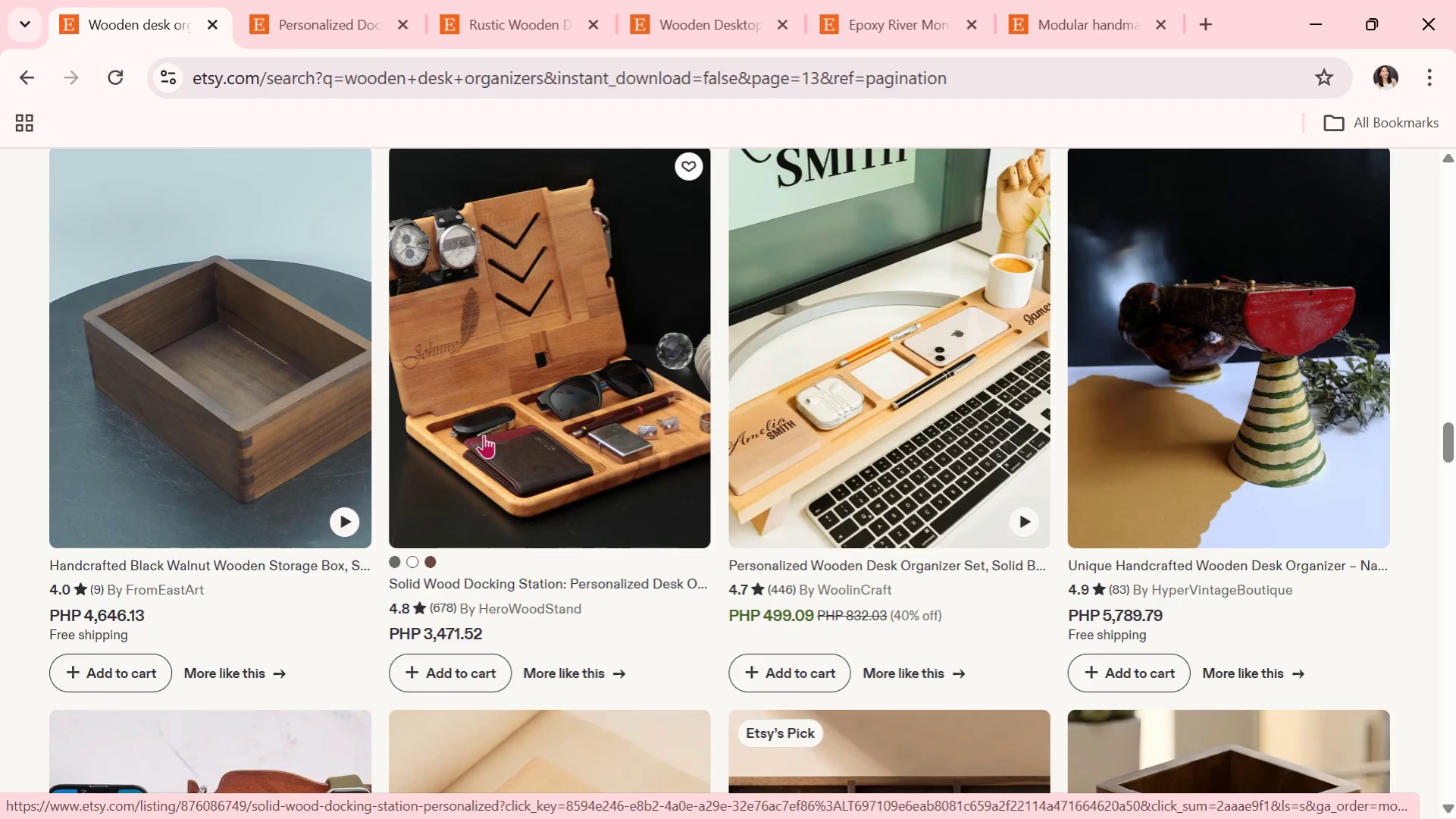 
wait(5.73)
 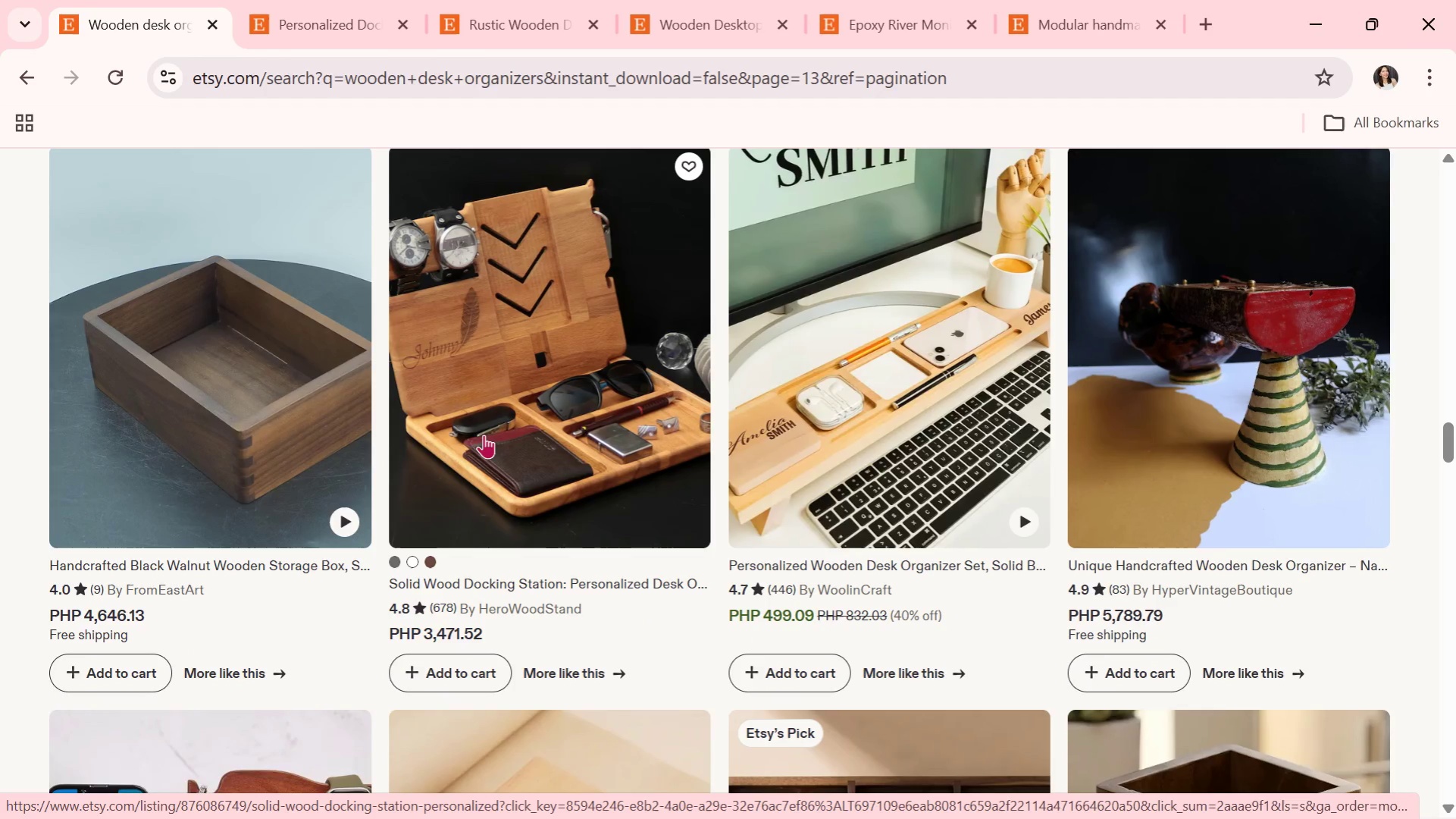 
scroll: coordinate [484, 435], scroll_direction: down, amount: 2.0
 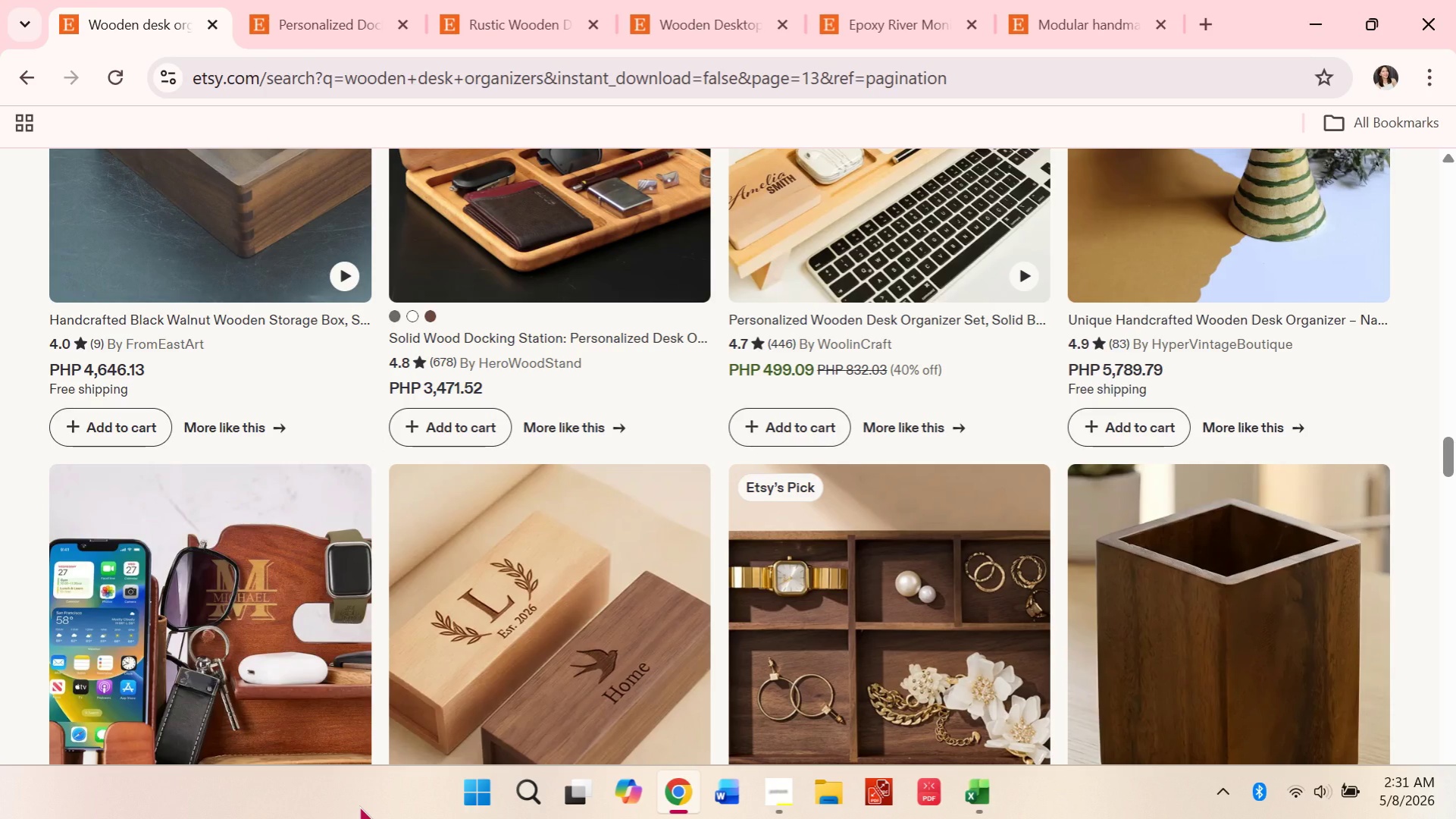 
wait(16.19)
 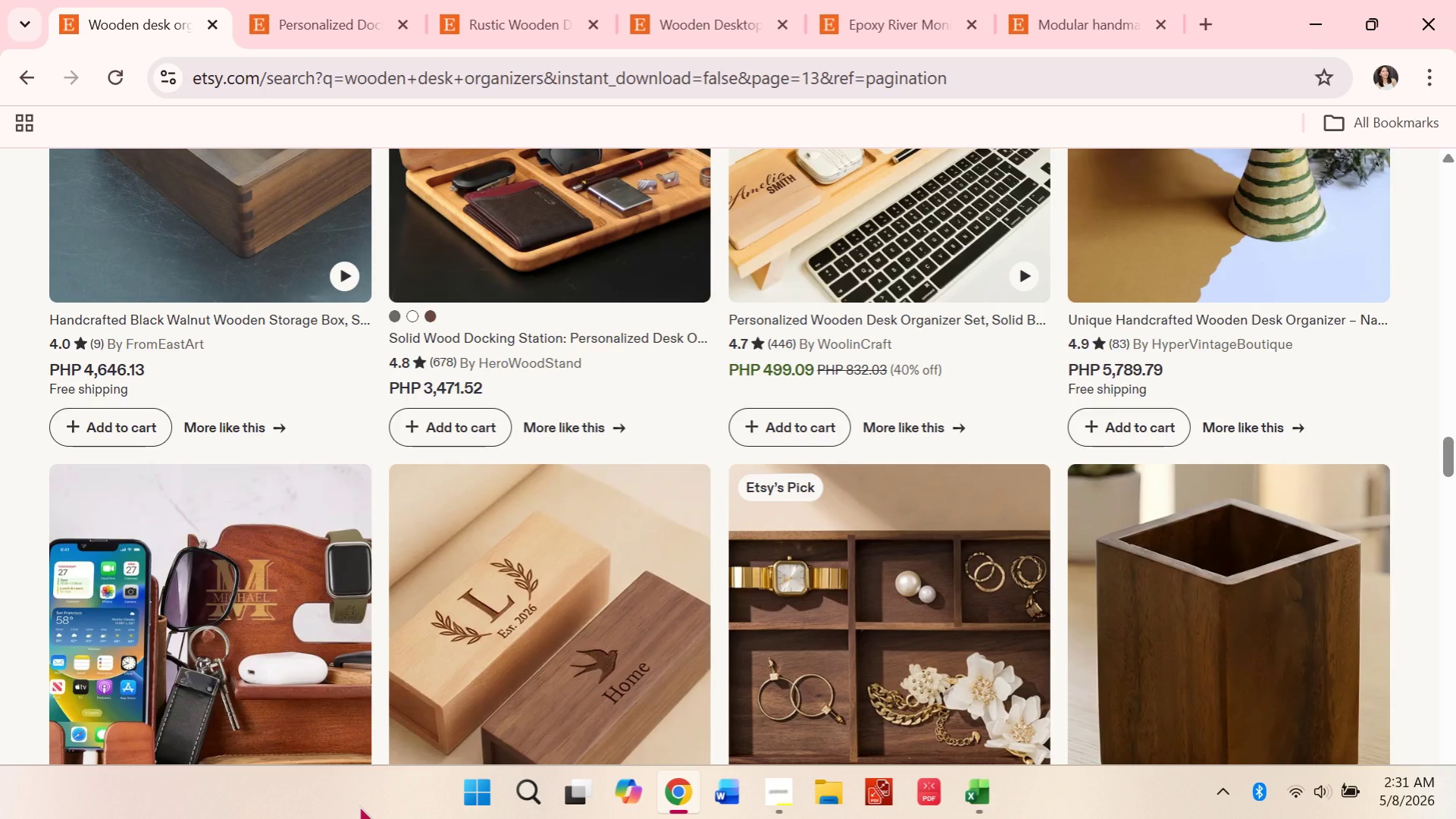 
scroll: coordinate [524, 381], scroll_direction: down, amount: 2.0
 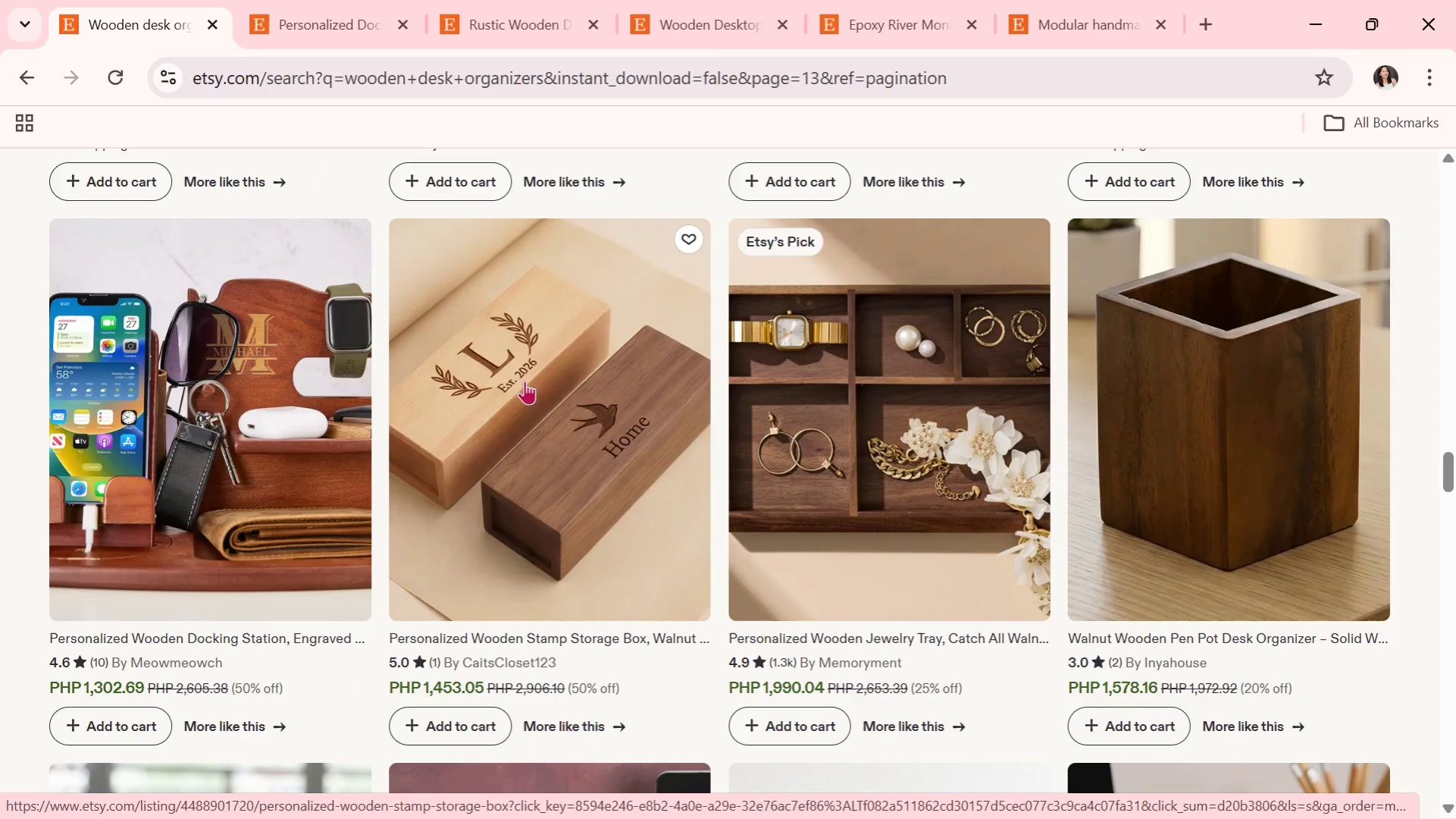 
wait(5.74)
 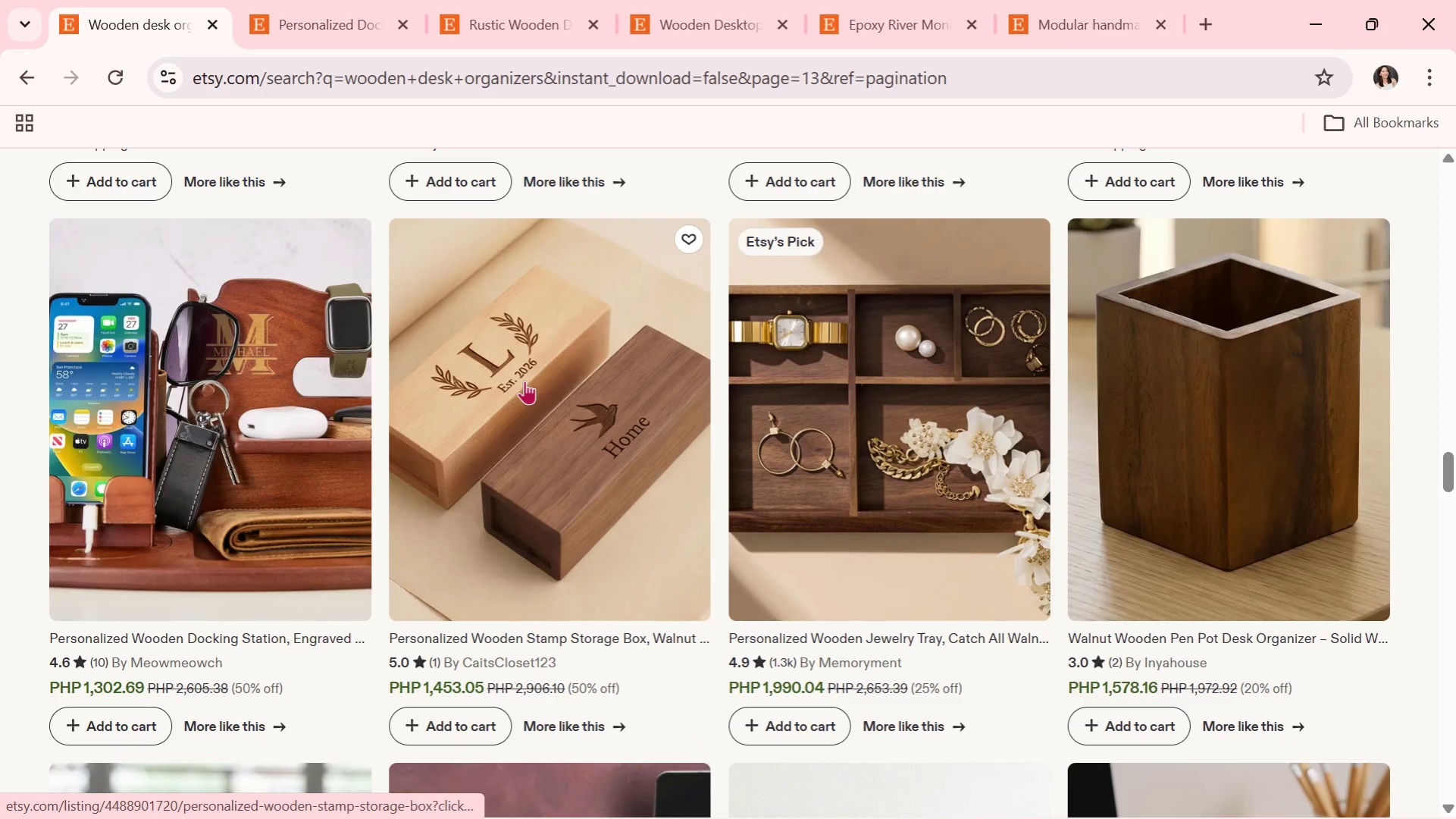 
scroll: coordinate [524, 381], scroll_direction: down, amount: 2.0
 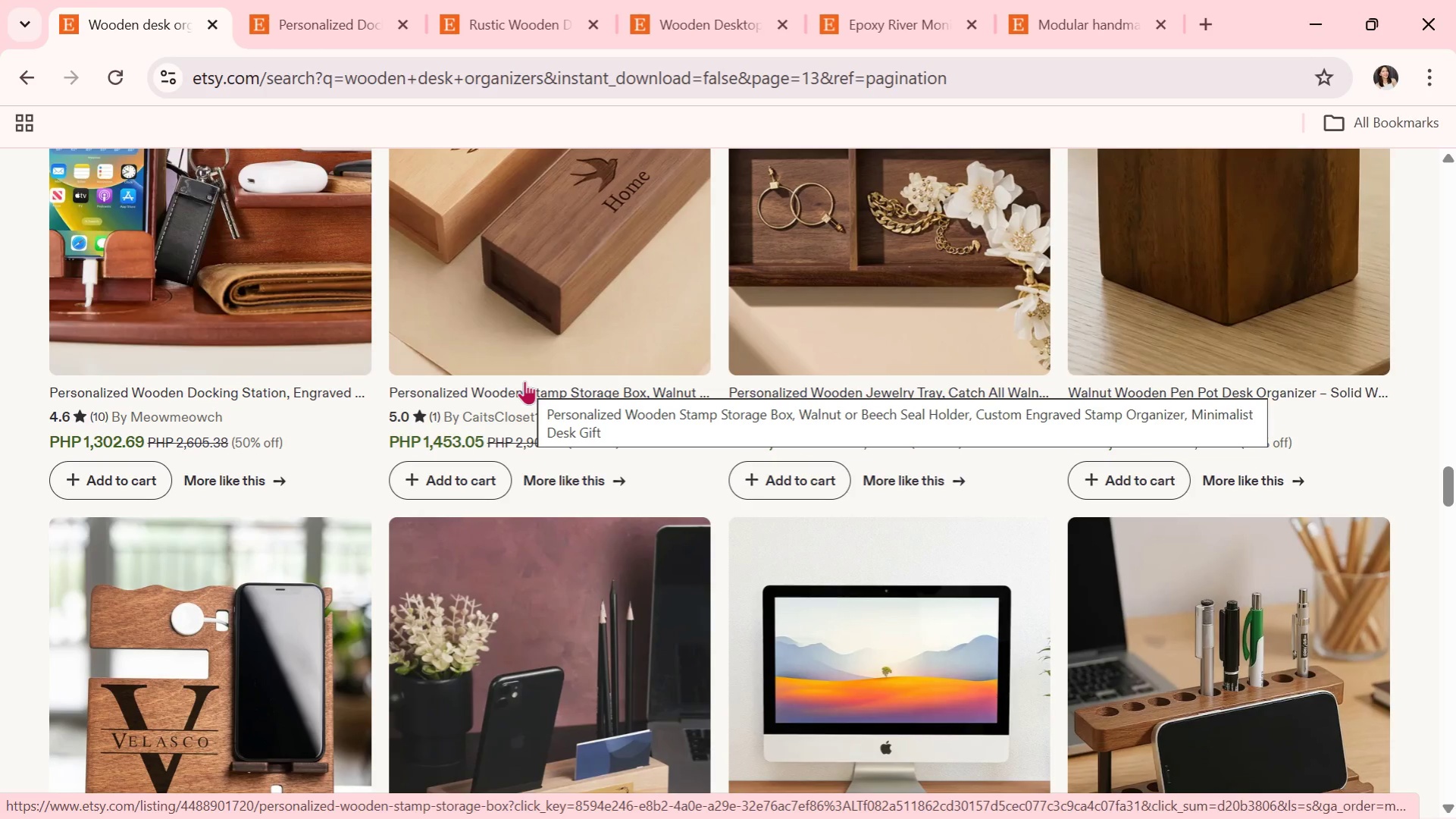 
wait(10.12)
 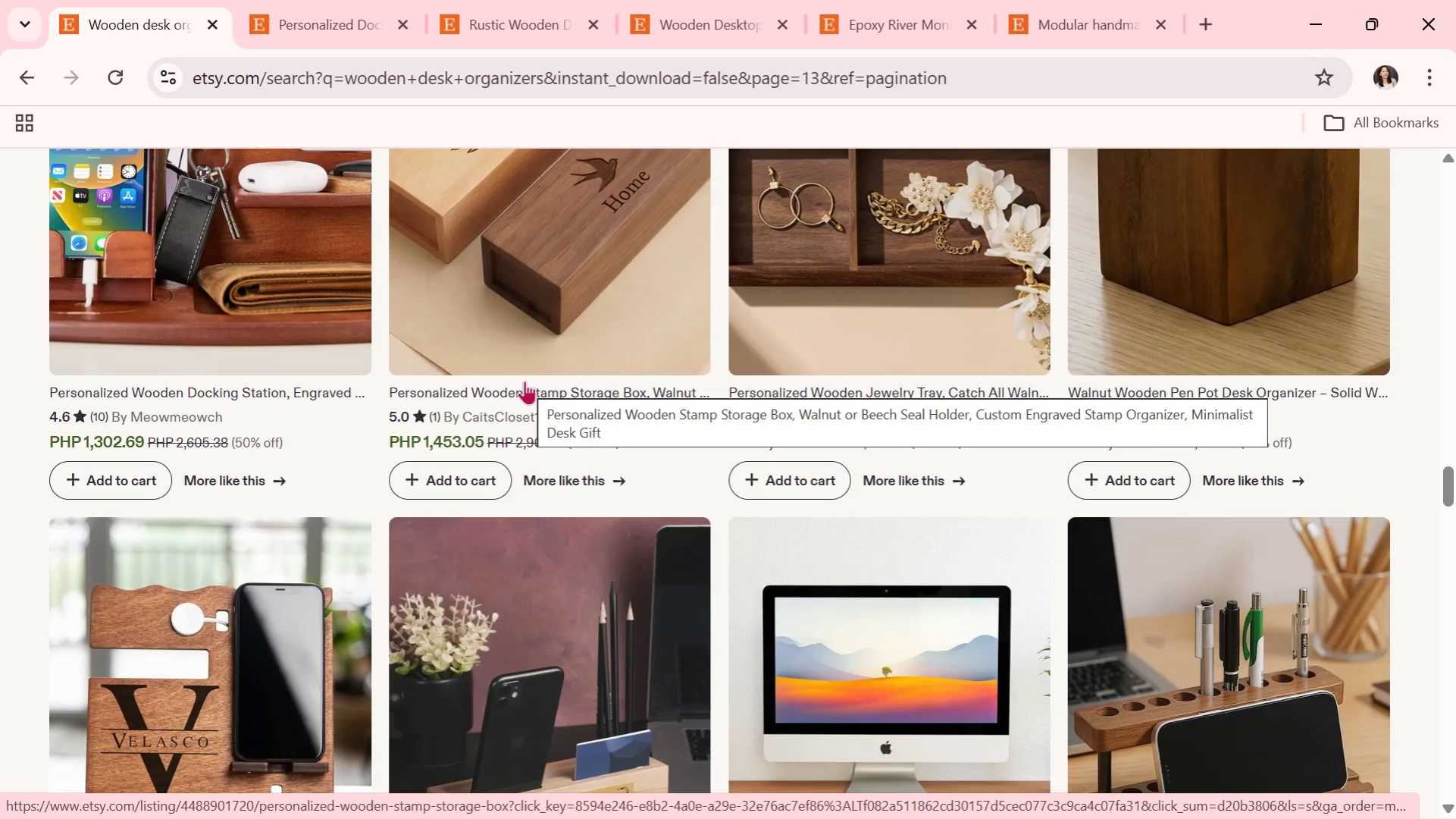 
scroll: coordinate [524, 381], scroll_direction: down, amount: 3.0
 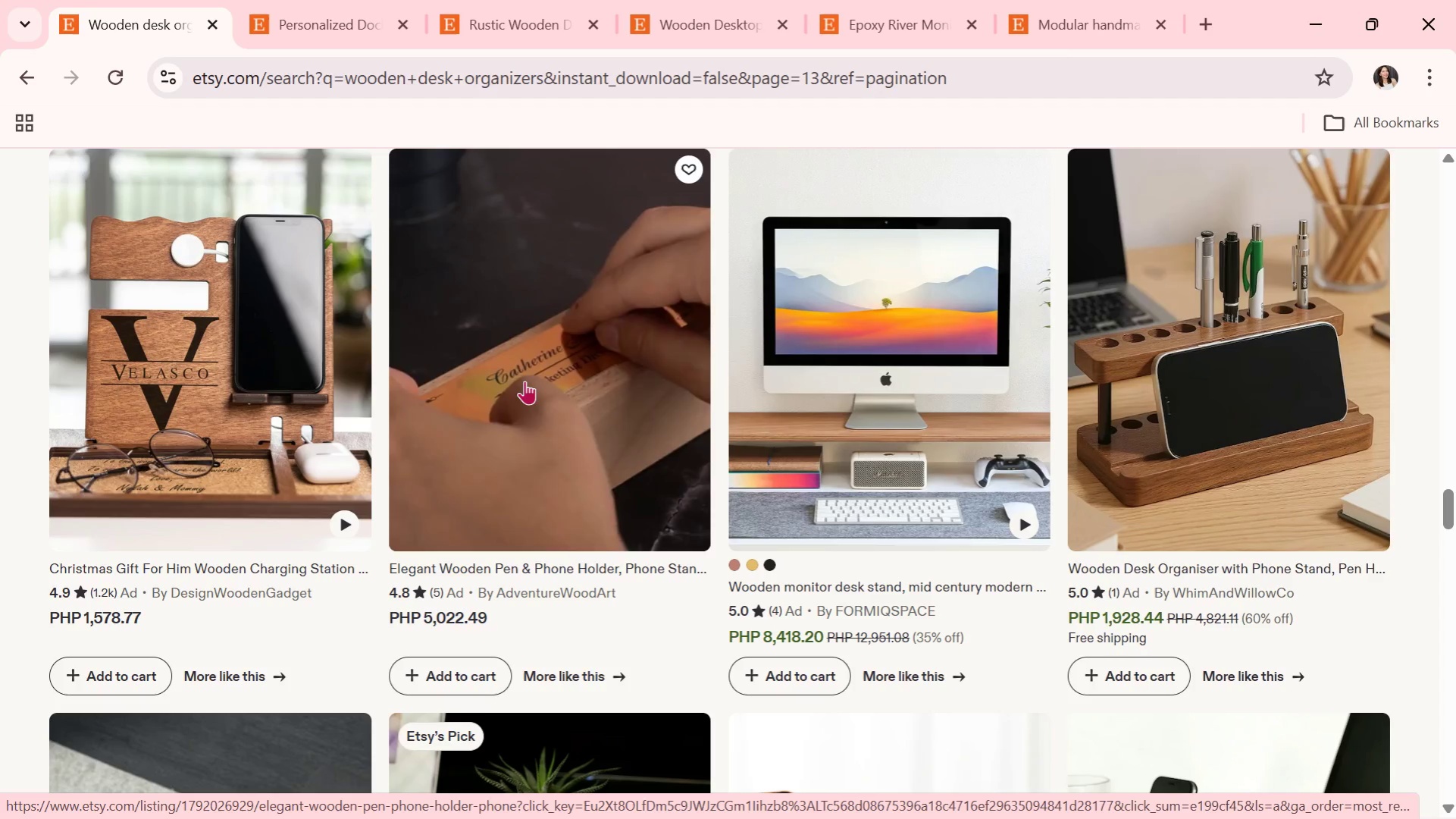 
wait(11.44)
 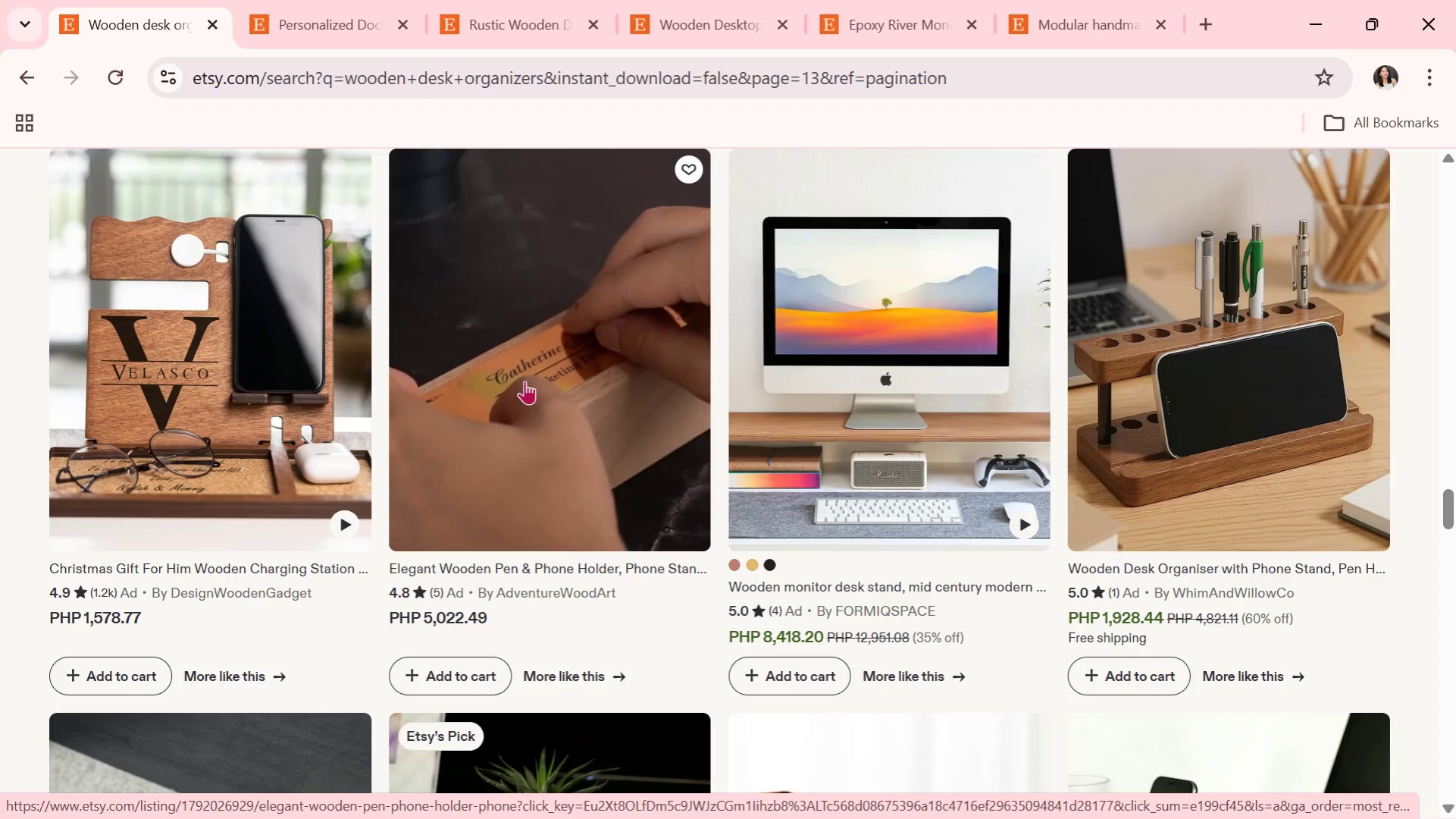 
scroll: coordinate [502, 428], scroll_direction: down, amount: 3.0
 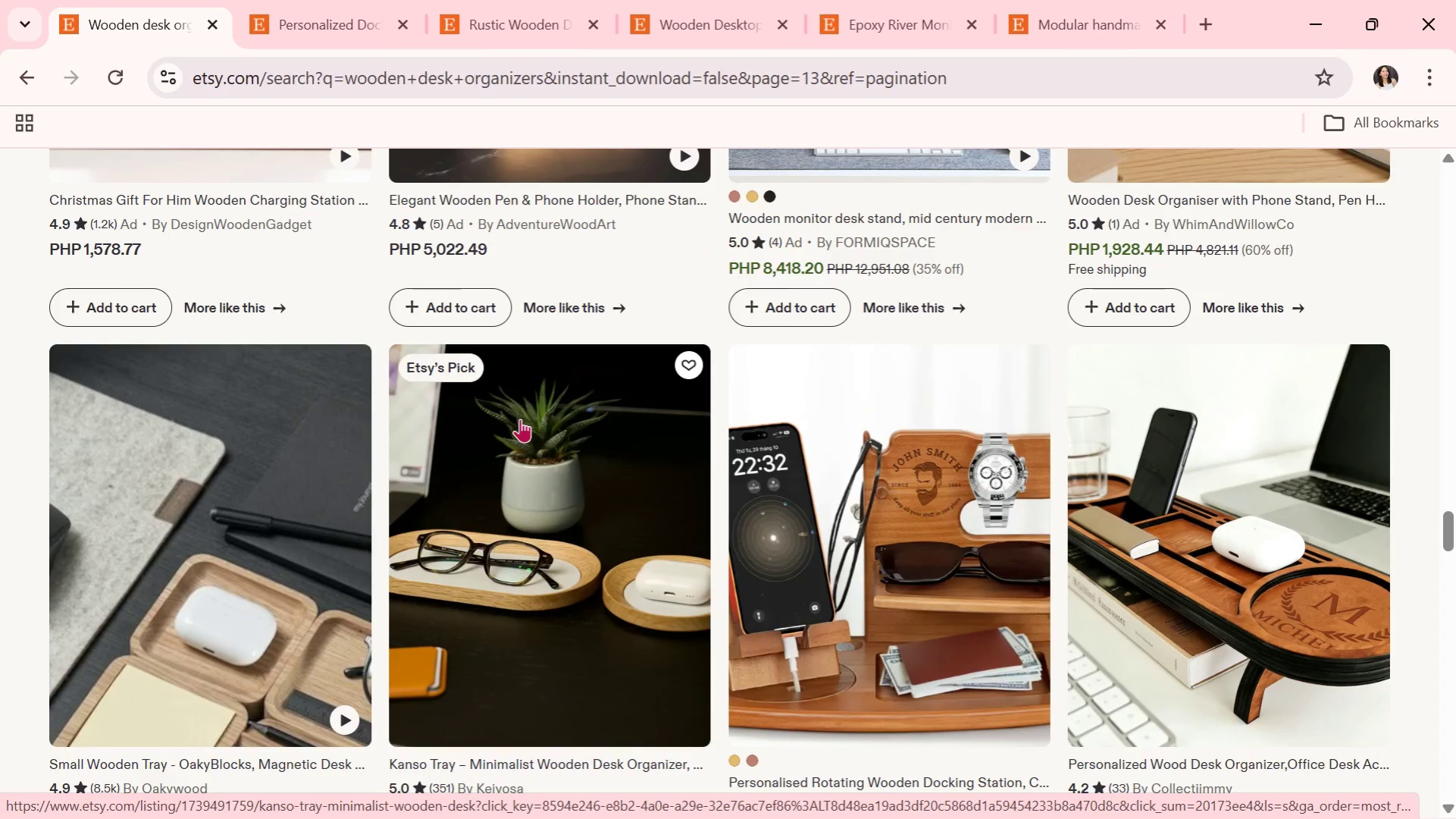 
wait(5.65)
 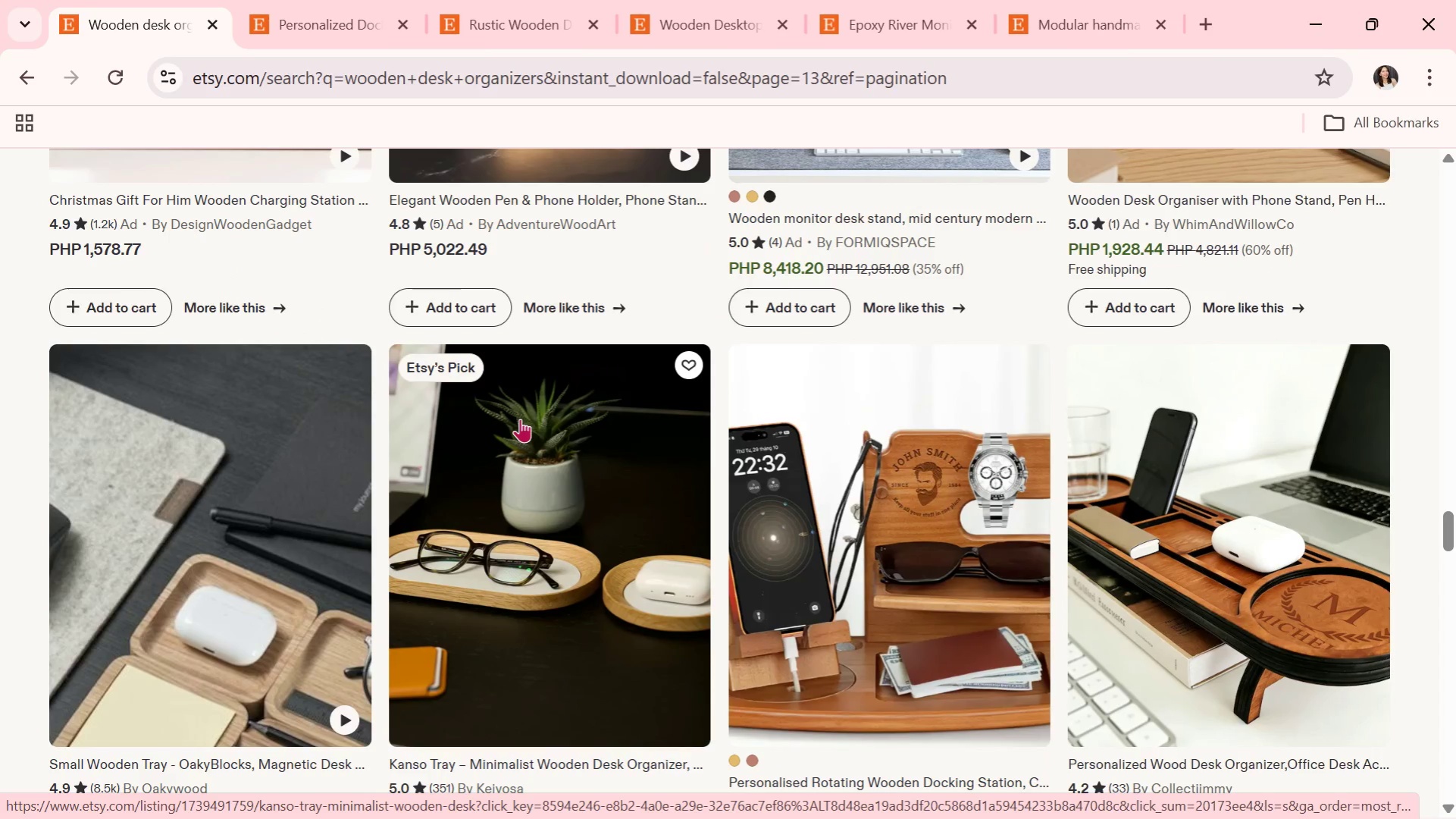 
scroll: coordinate [567, 424], scroll_direction: down, amount: 10.0
 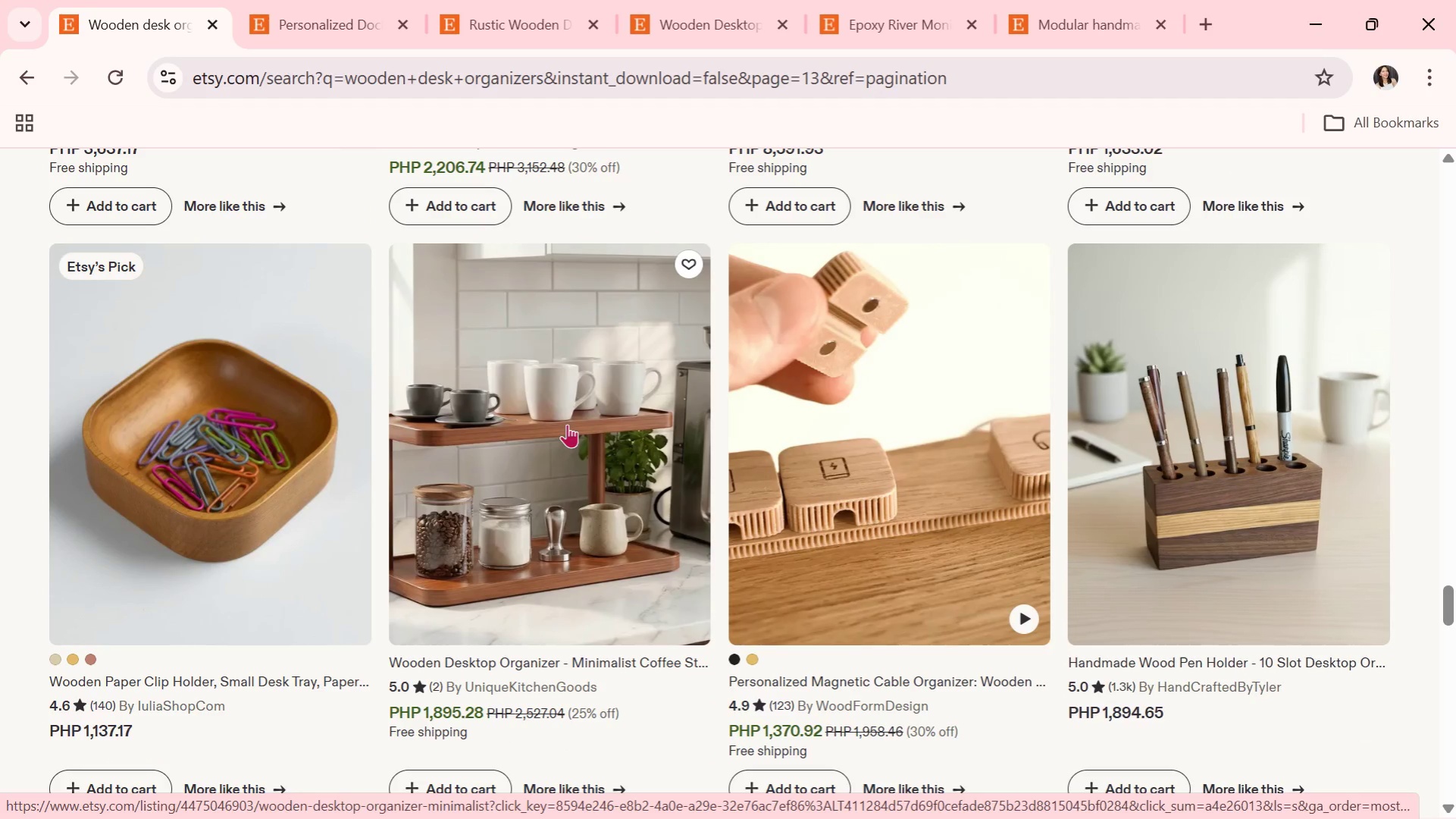 
wait(5.77)
 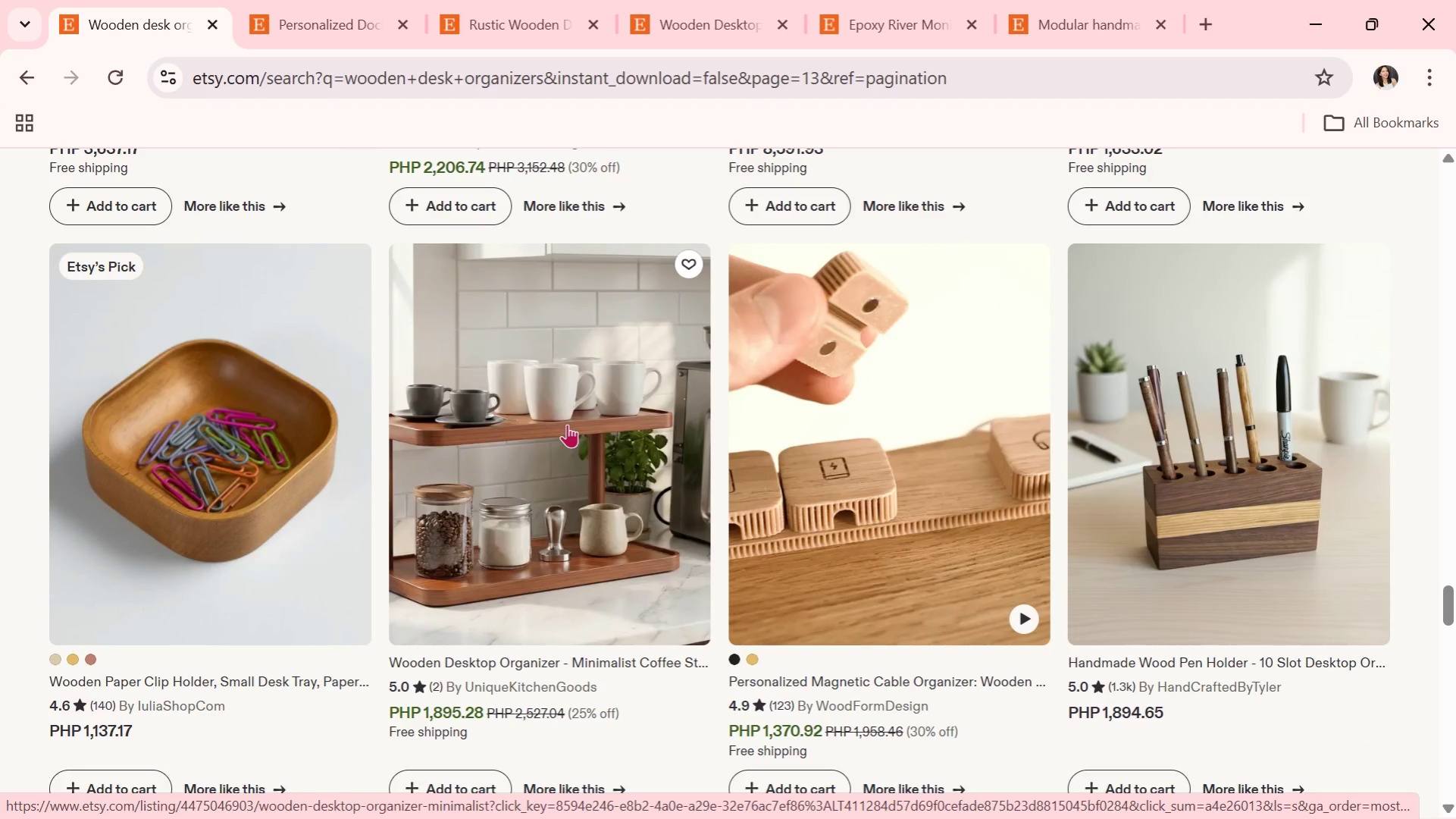 
scroll: coordinate [567, 424], scroll_direction: down, amount: 2.0
 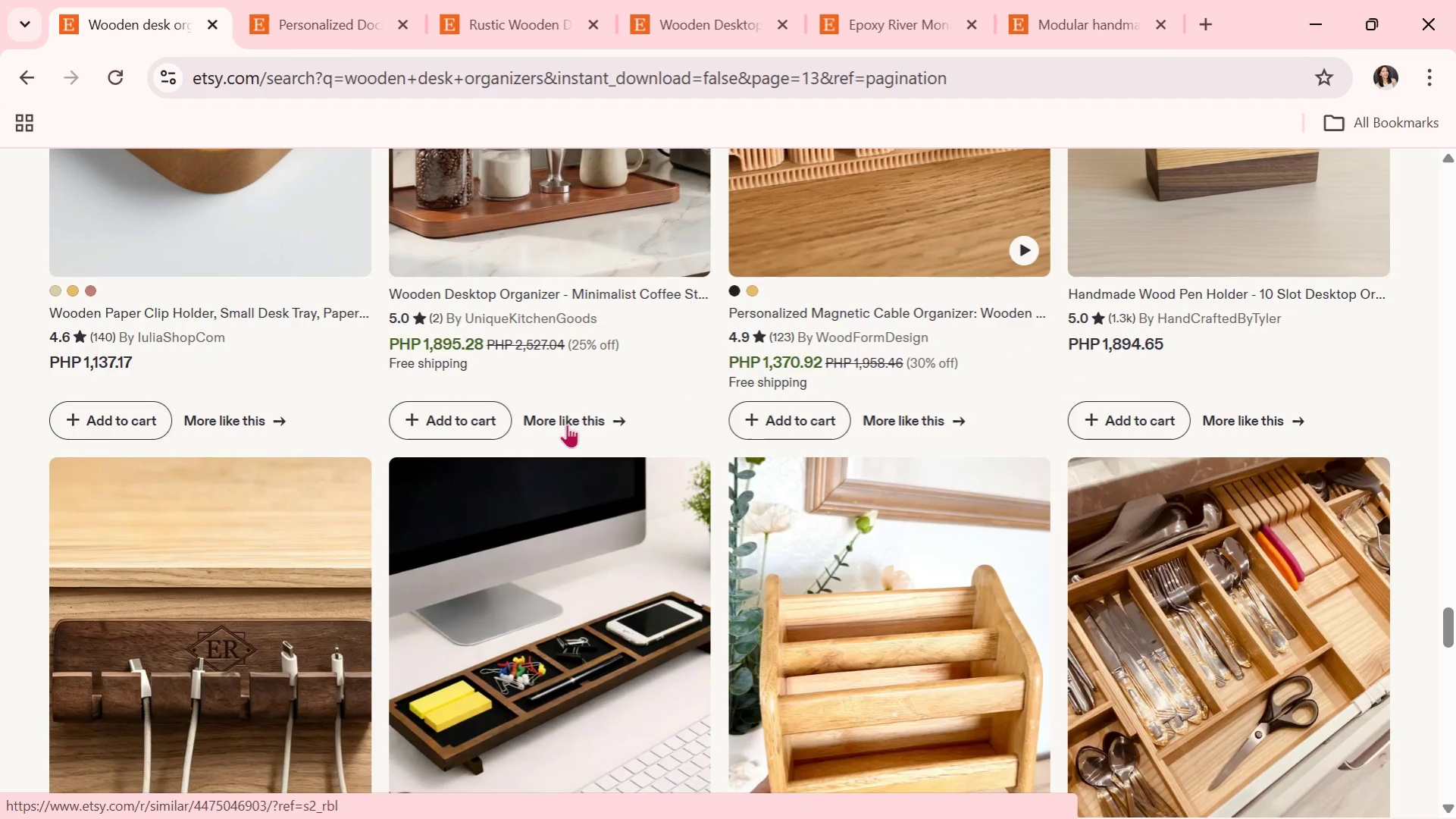 
scroll: coordinate [567, 424], scroll_direction: up, amount: 1.0
 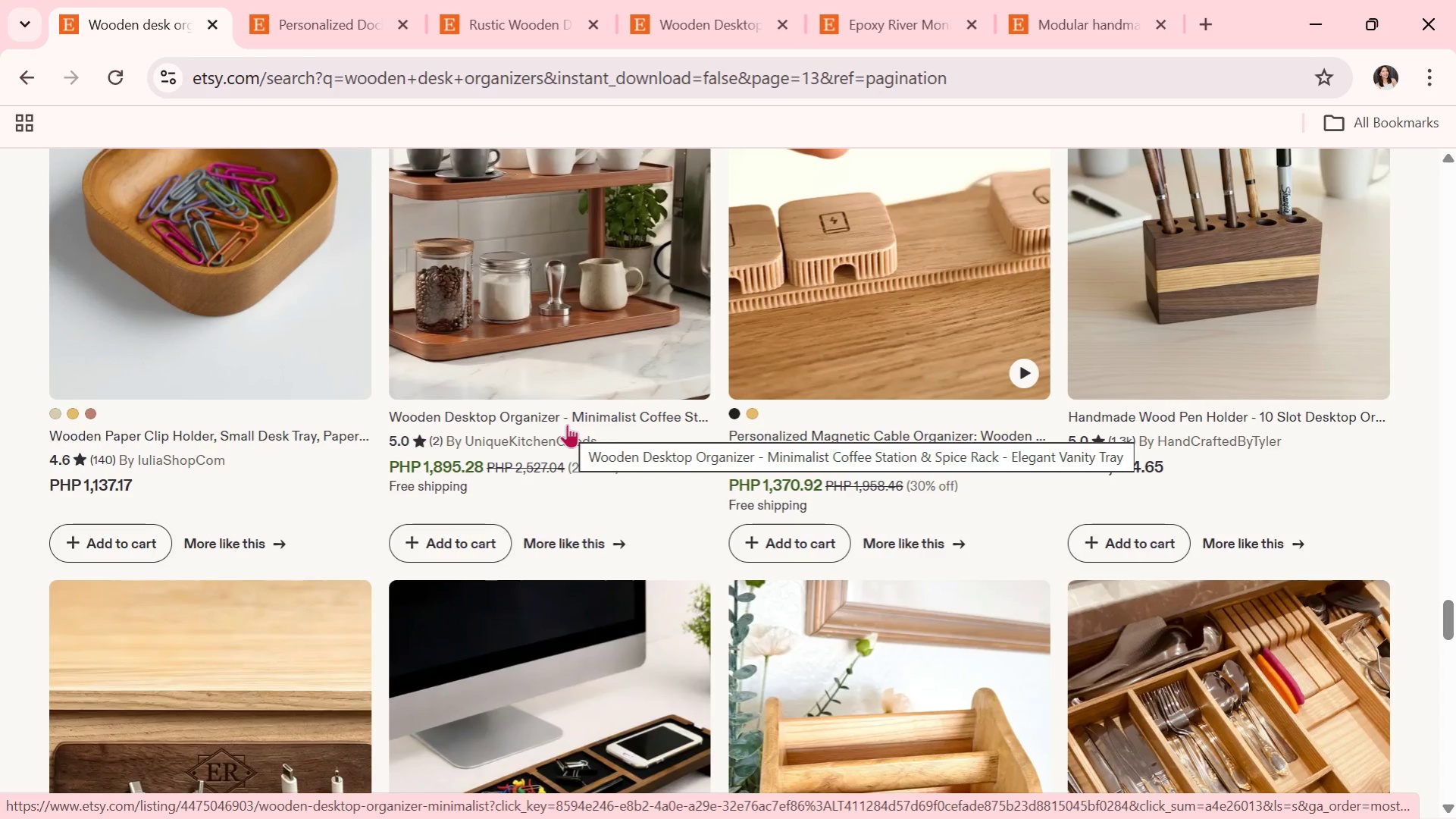 
scroll: coordinate [571, 502], scroll_direction: down, amount: 4.0
 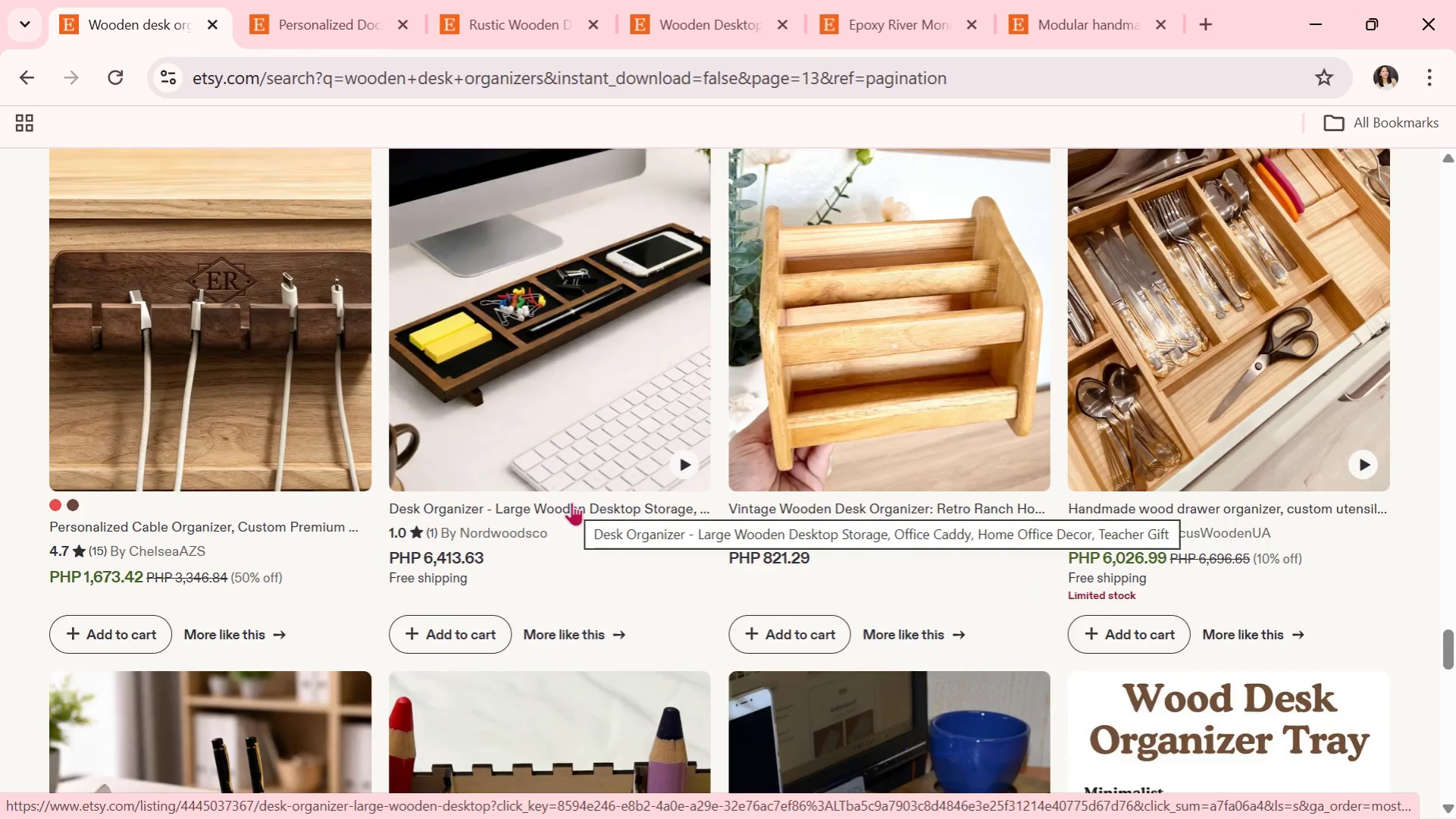 
wait(9.41)
 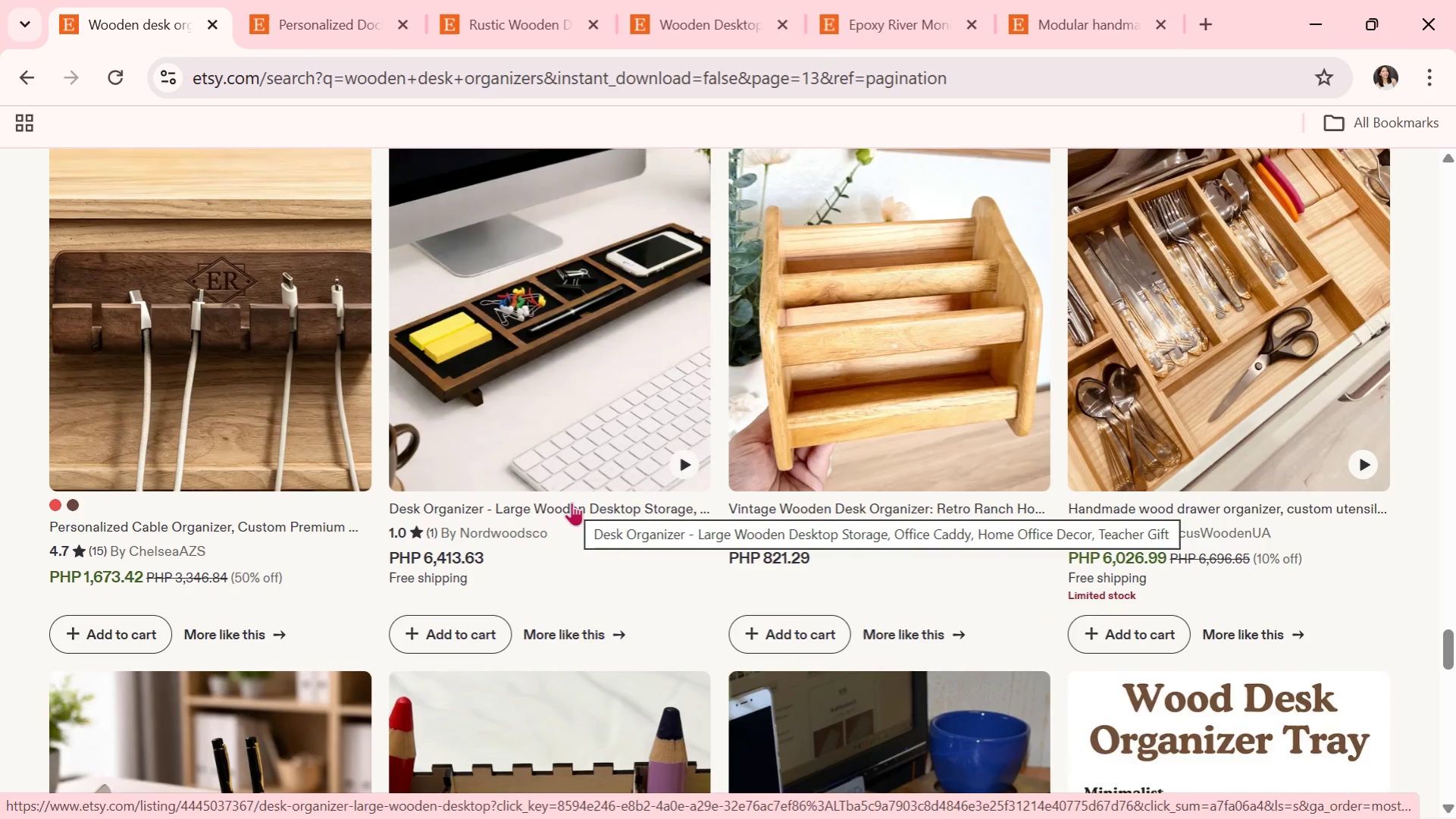 
scroll: coordinate [759, 382], scroll_direction: down, amount: 1.0
 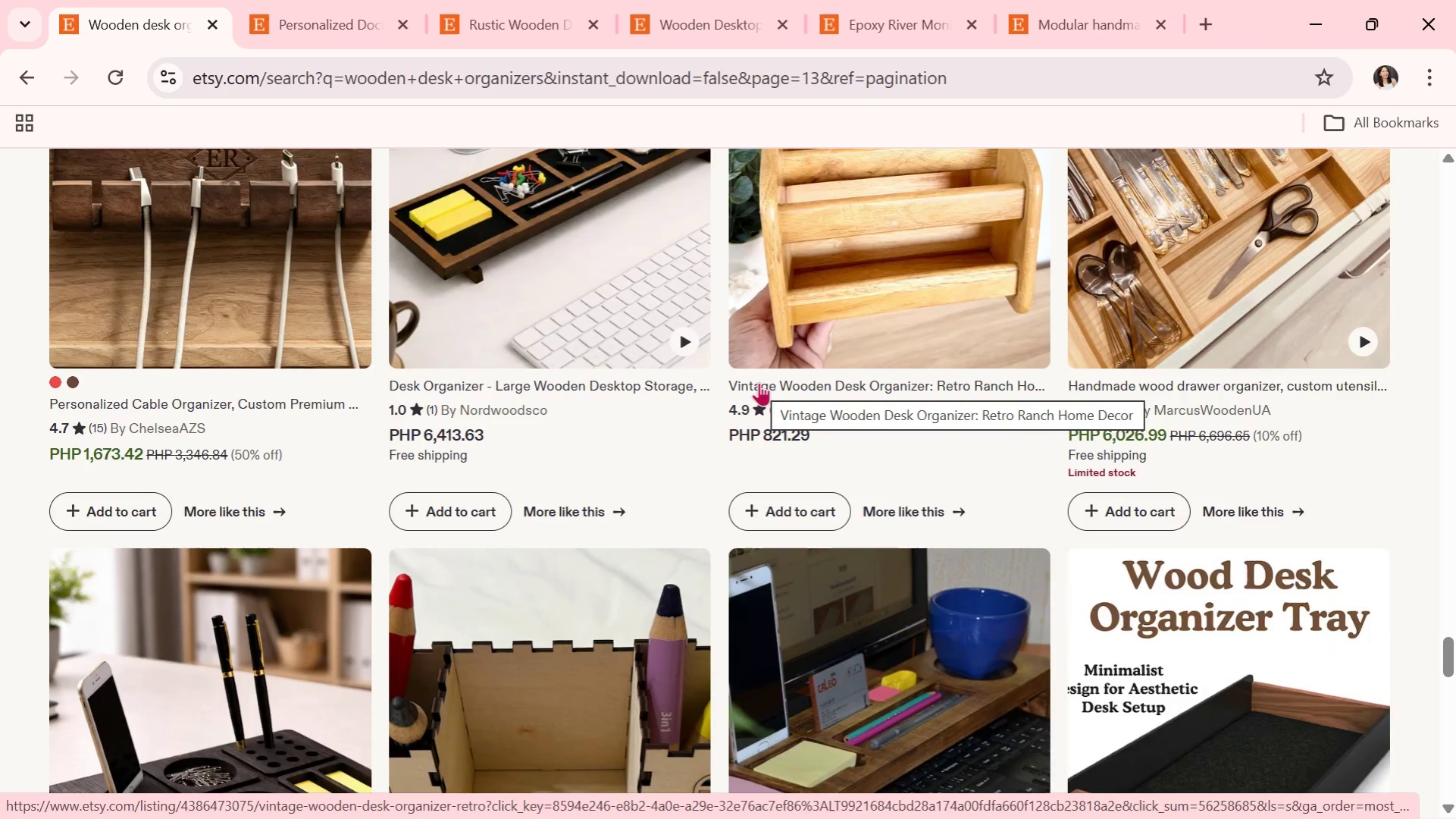 
wait(9.49)
 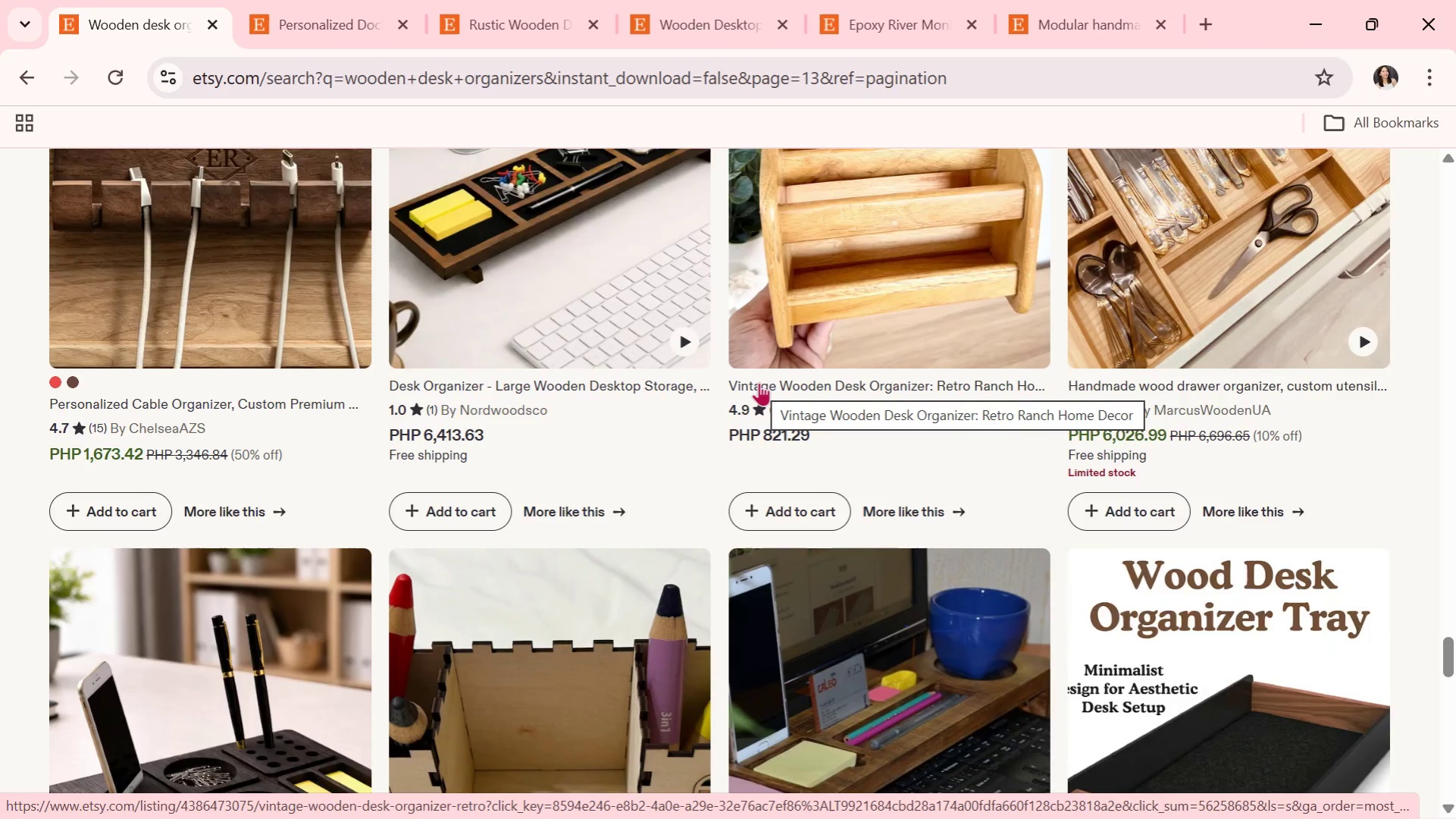 
scroll: coordinate [499, 375], scroll_direction: down, amount: 4.0
 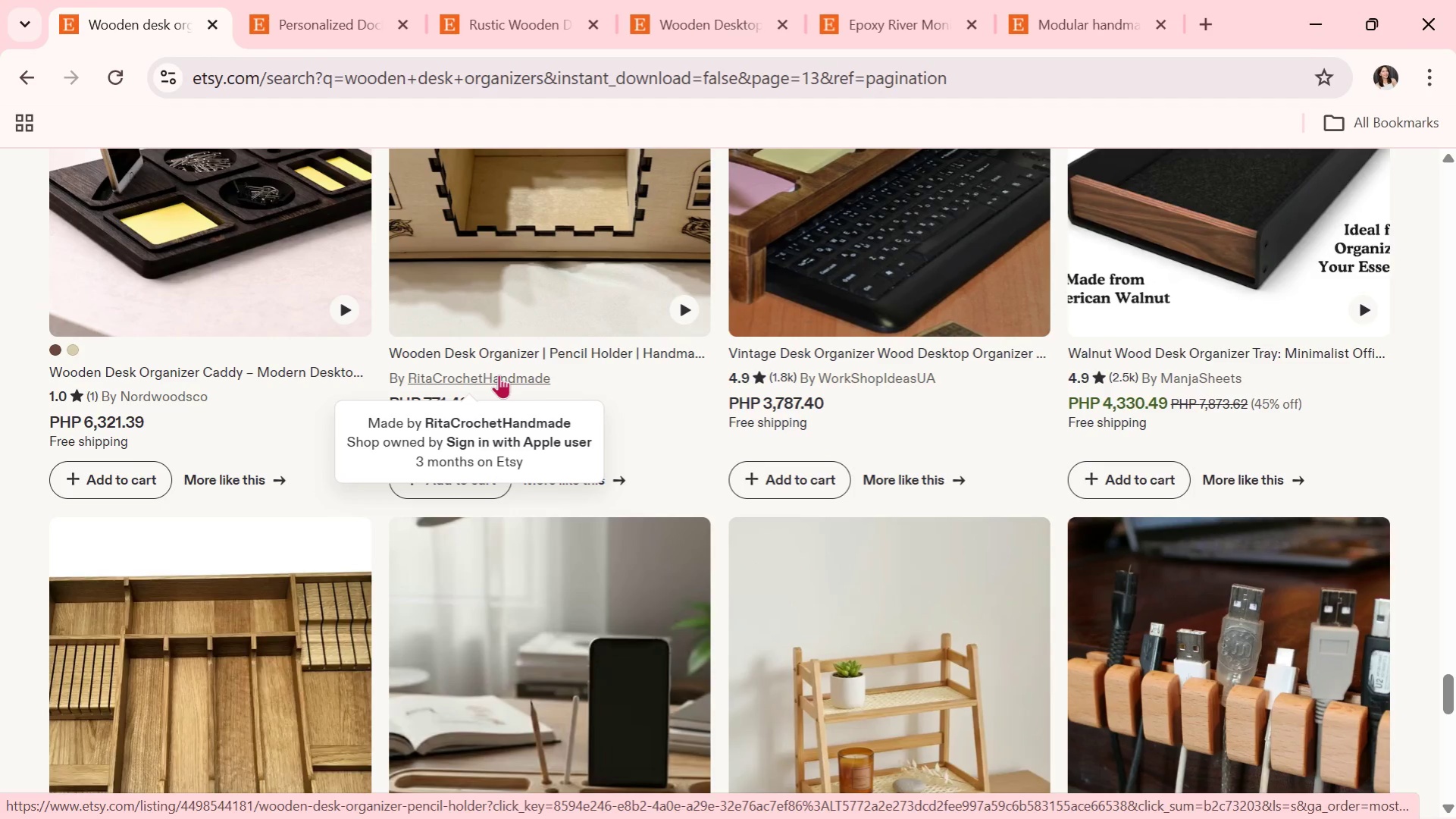 
wait(7.7)
 